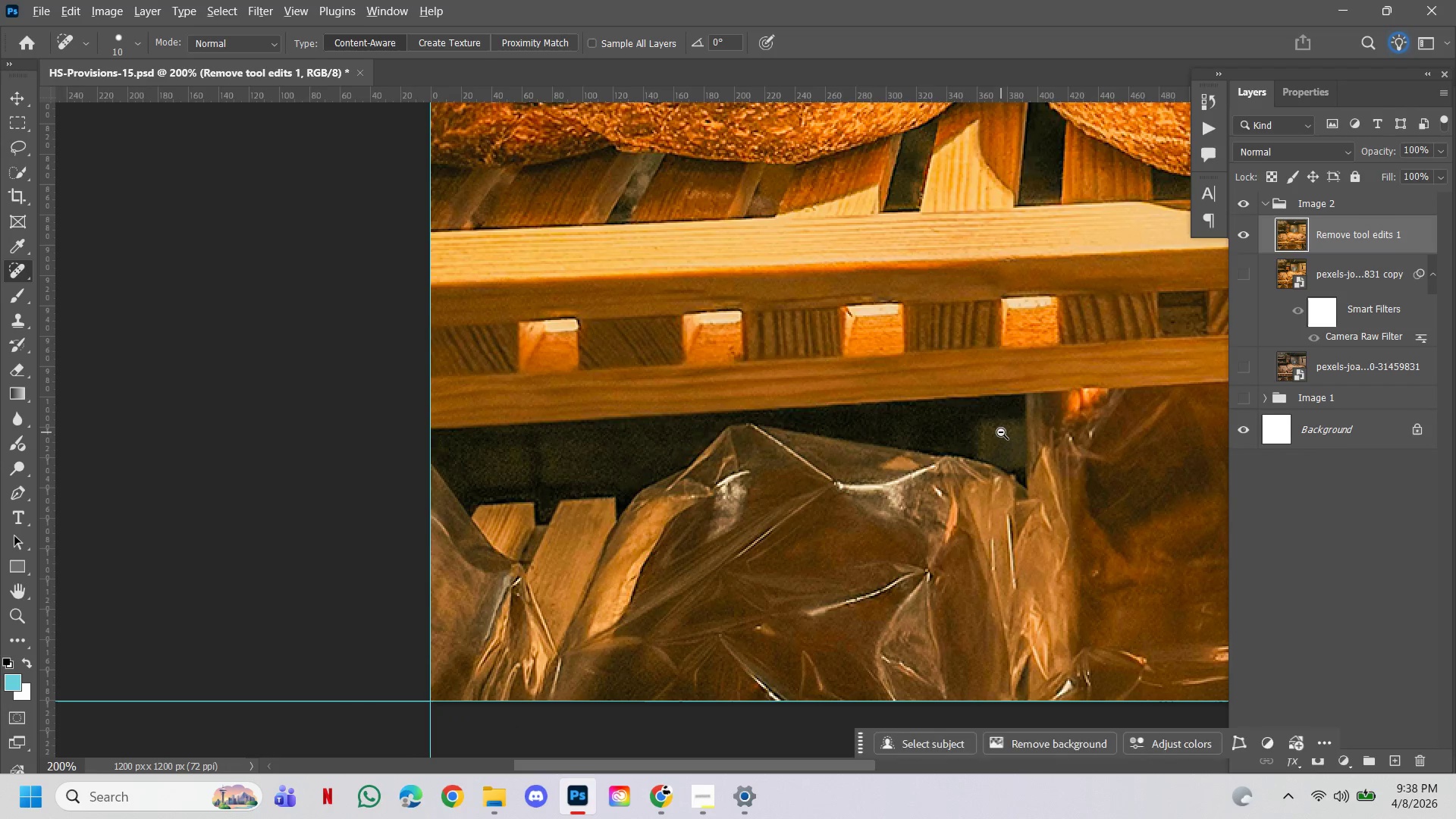 
left_click_drag(start_coordinate=[802, 497], to_coordinate=[765, 400])
 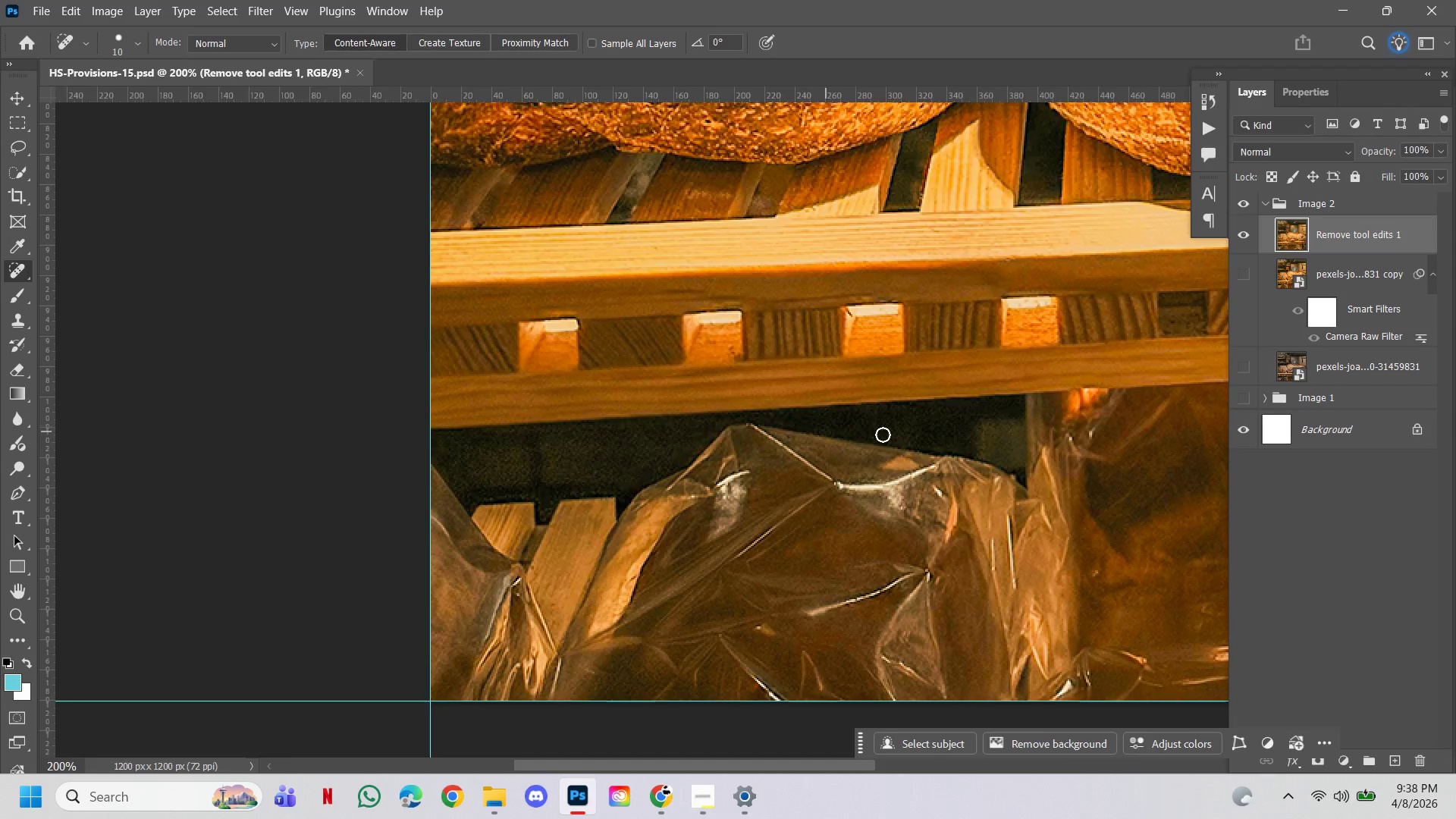 
hold_key(key=AltLeft, duration=0.58)
 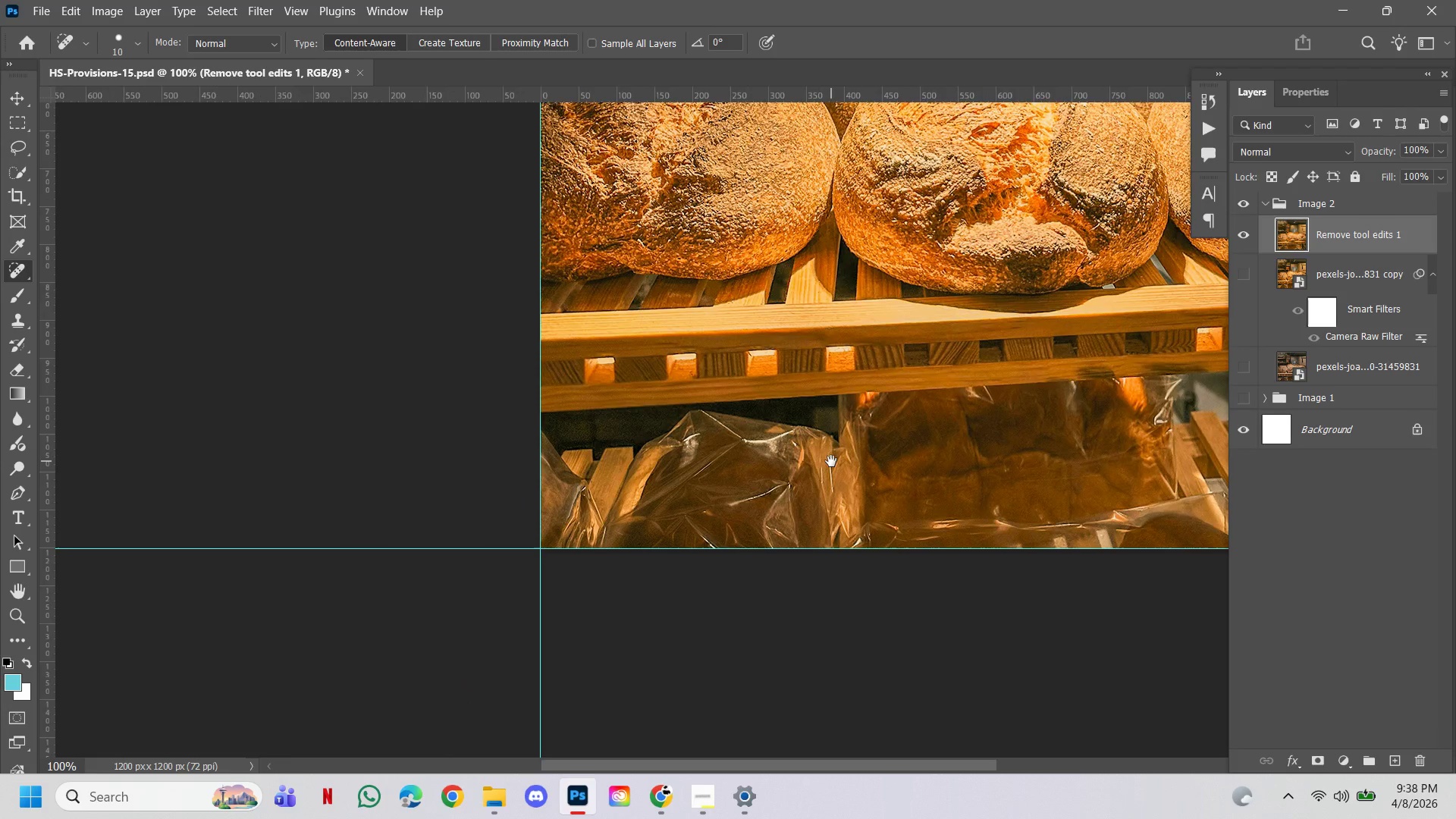 
hold_key(key=Space, duration=1.42)
 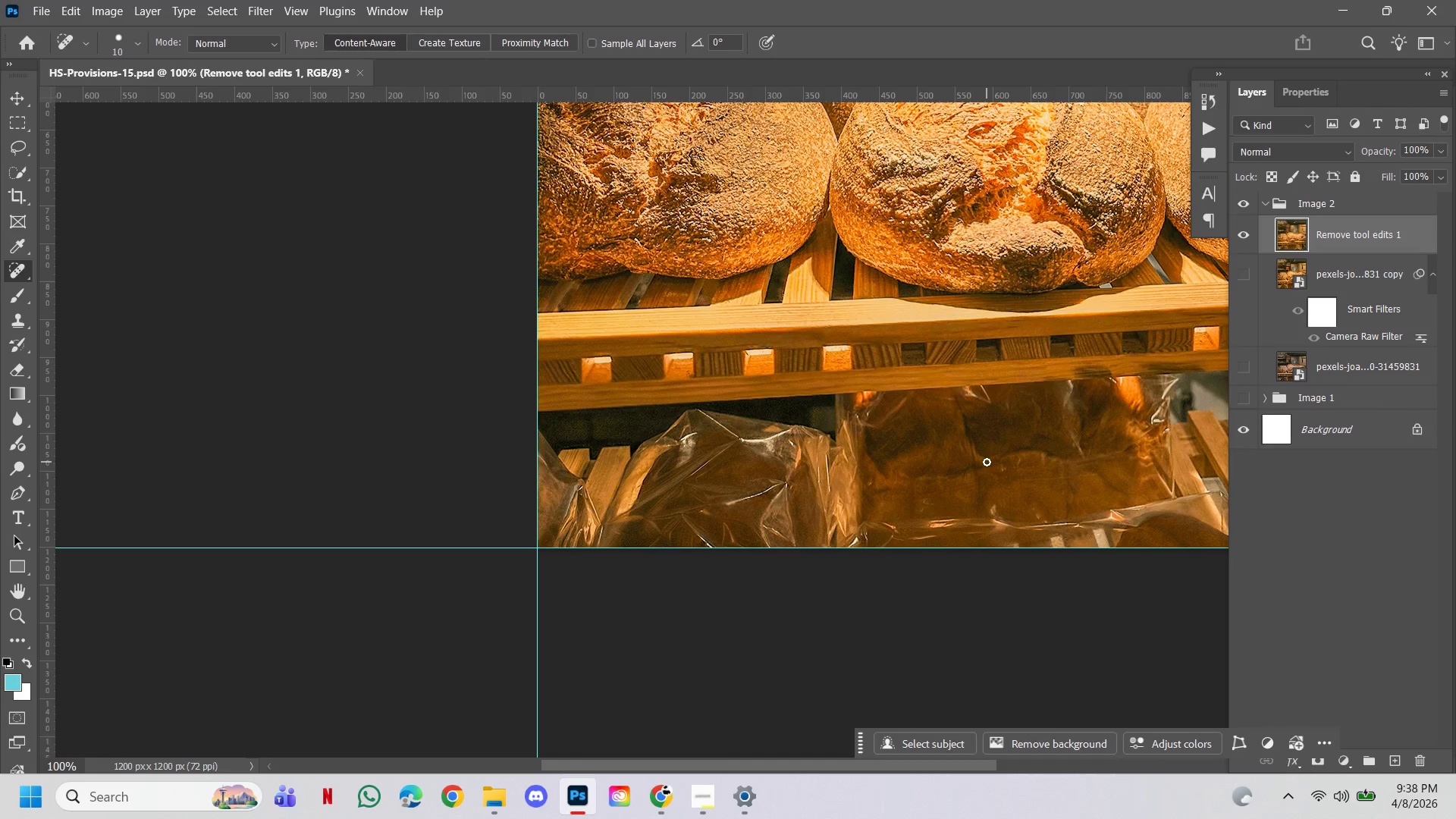 
hold_key(key=ControlLeft, duration=0.55)
left_click([1001, 432])
 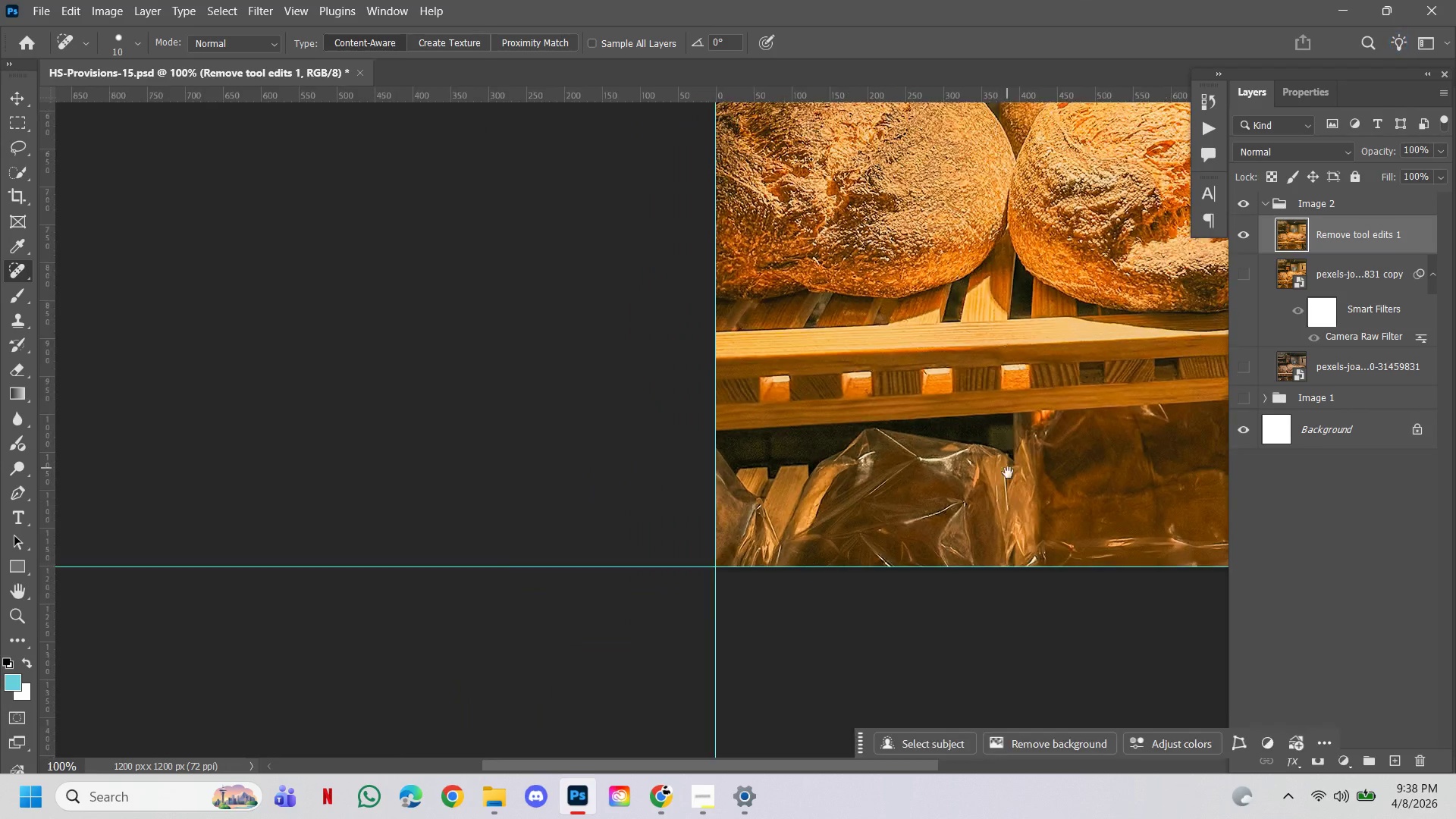 
left_click_drag(start_coordinate=[1009, 480], to_coordinate=[831, 461])
 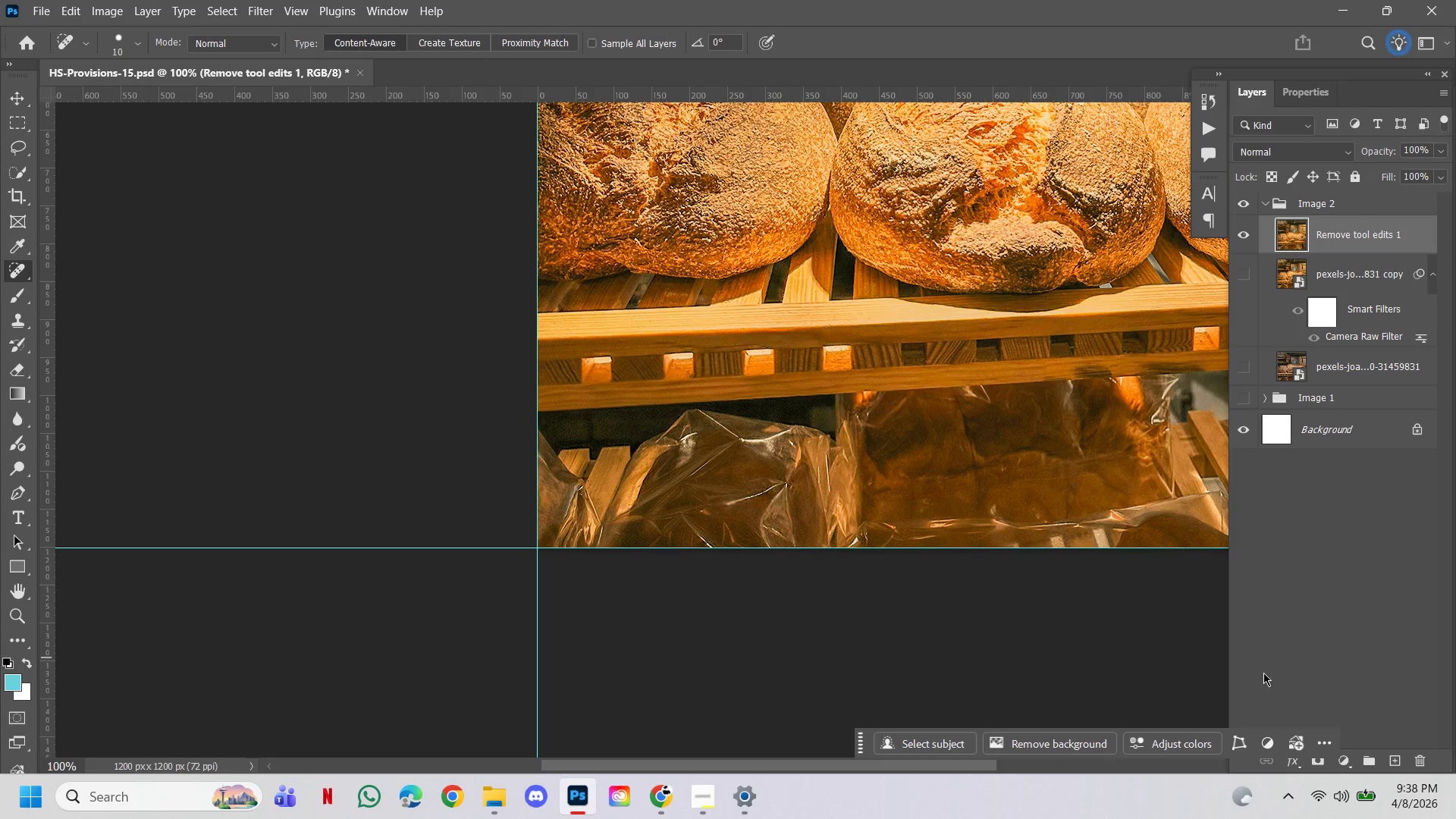 
hold_key(key=ControlLeft, duration=0.67)
 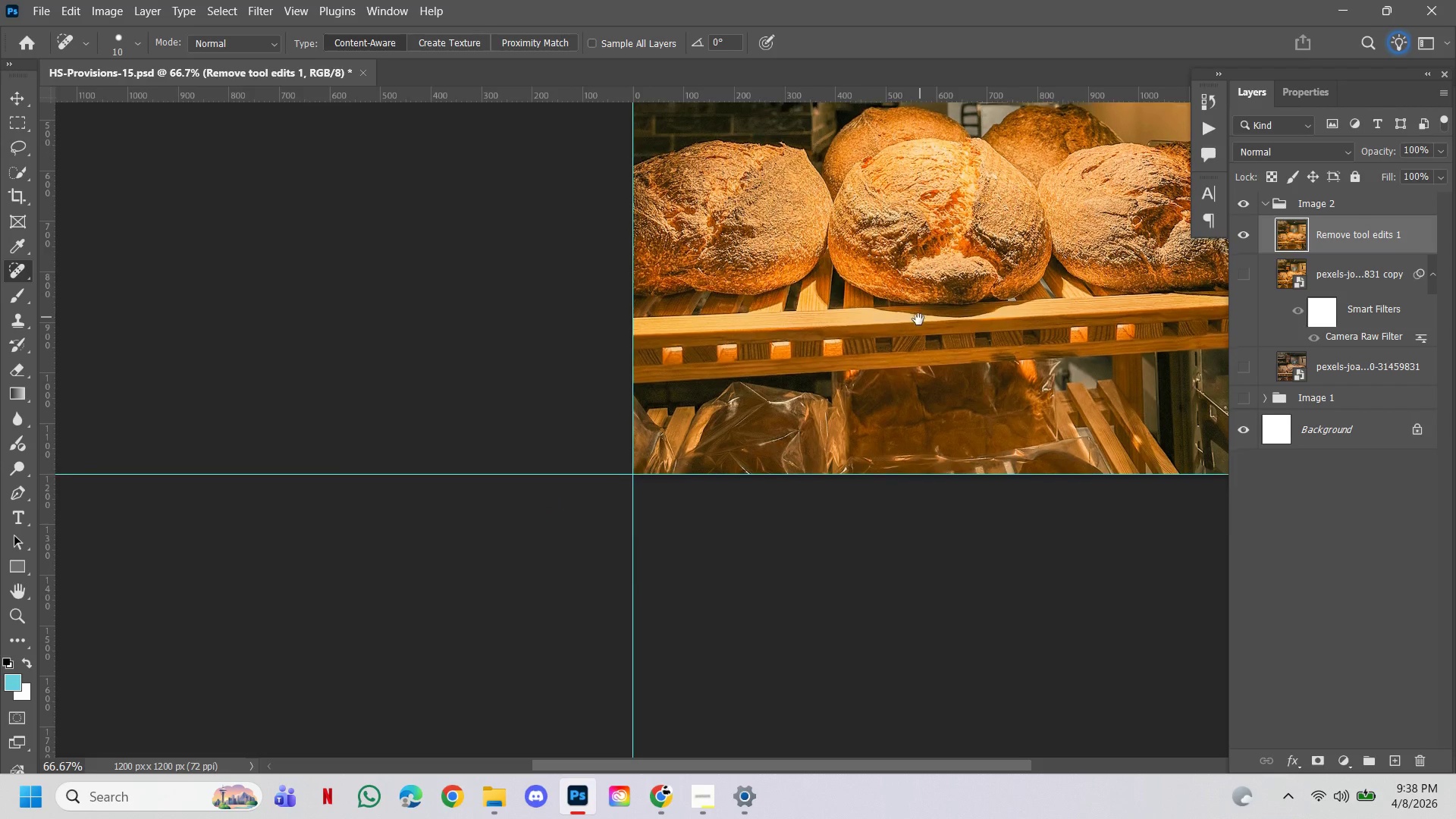 
hold_key(key=Space, duration=9.47)
 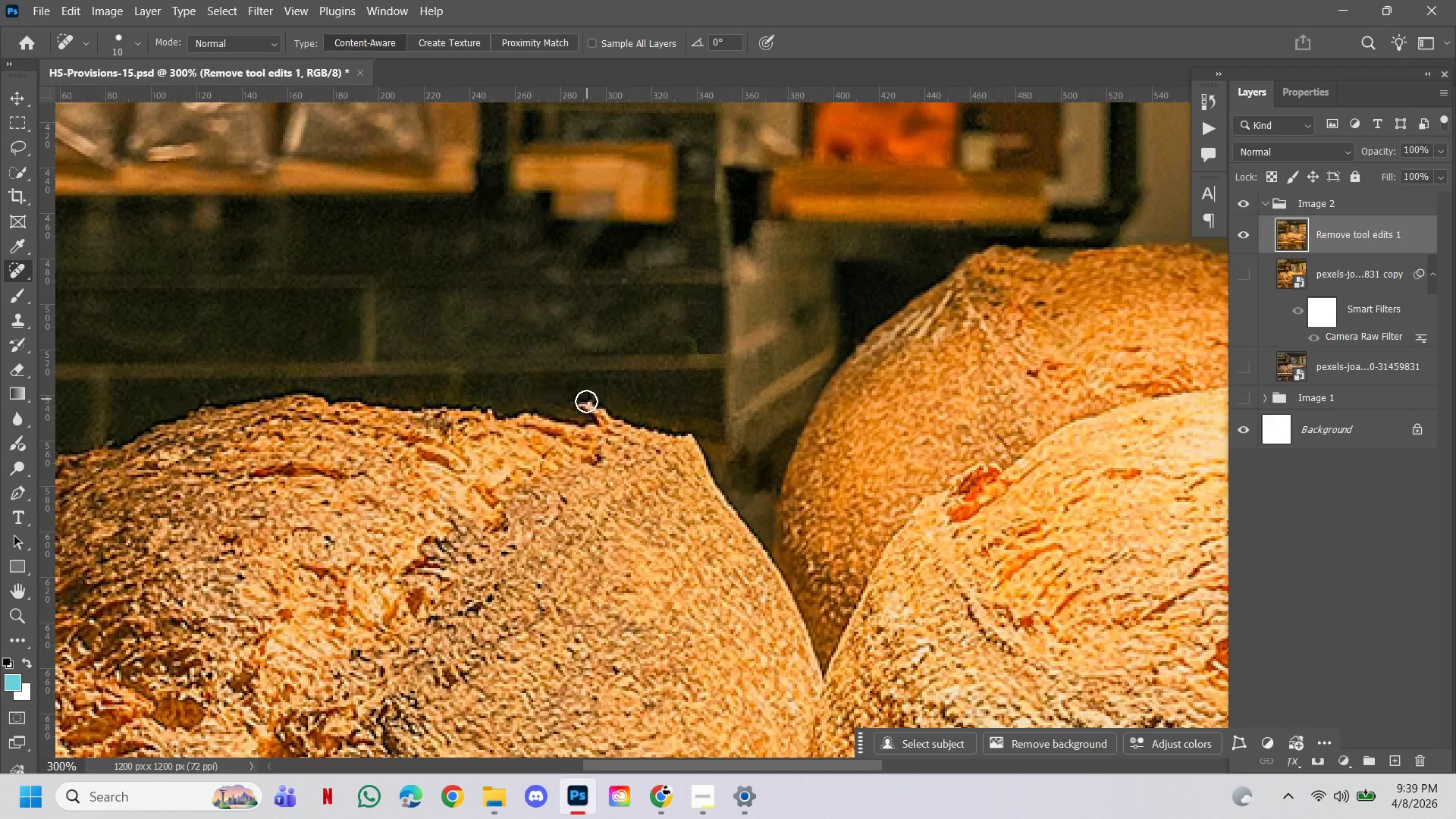 
hold_key(key=AltLeft, duration=0.48)
left_click([824, 323])
 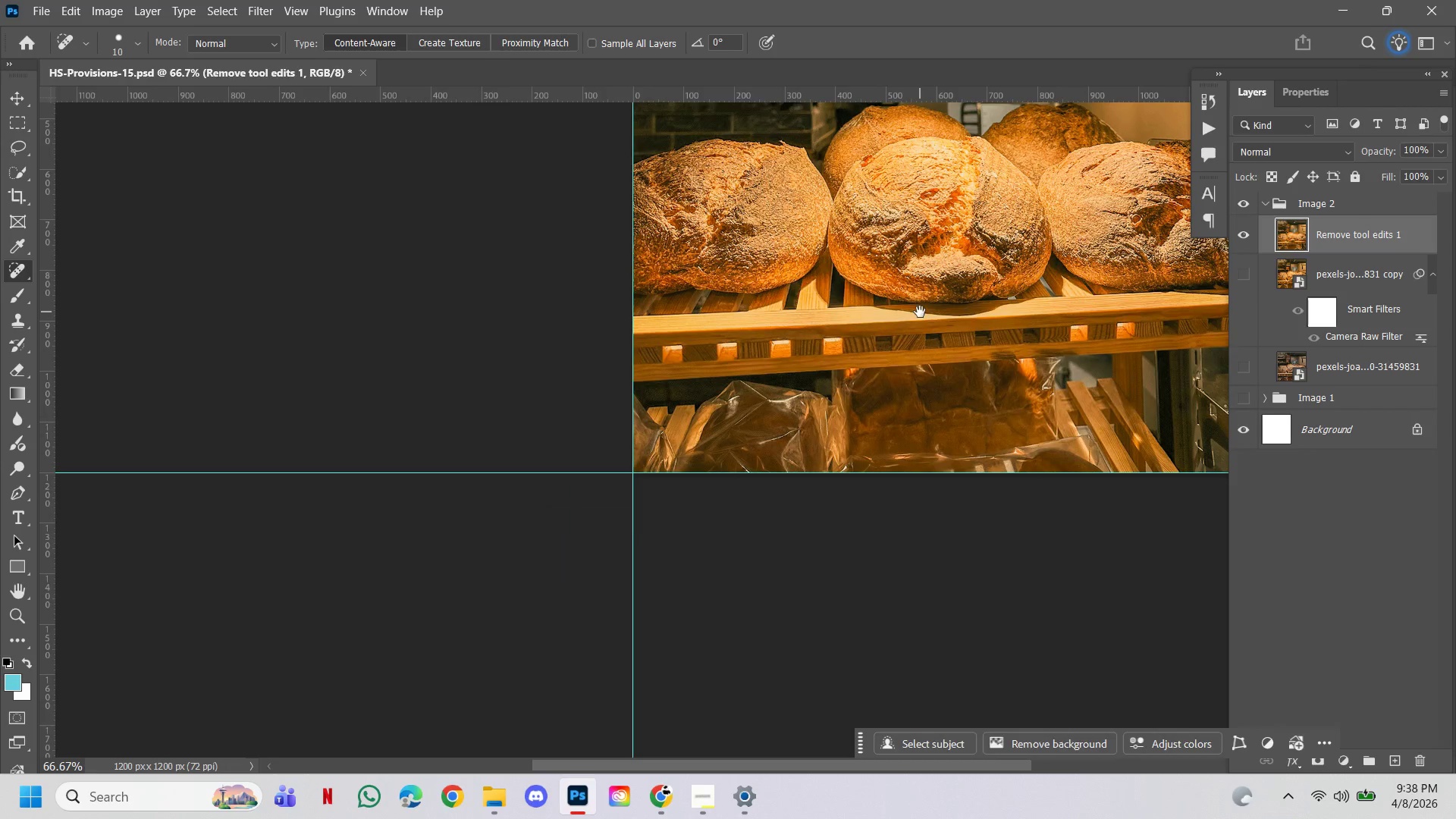 
left_click_drag(start_coordinate=[921, 315], to_coordinate=[580, 393])
 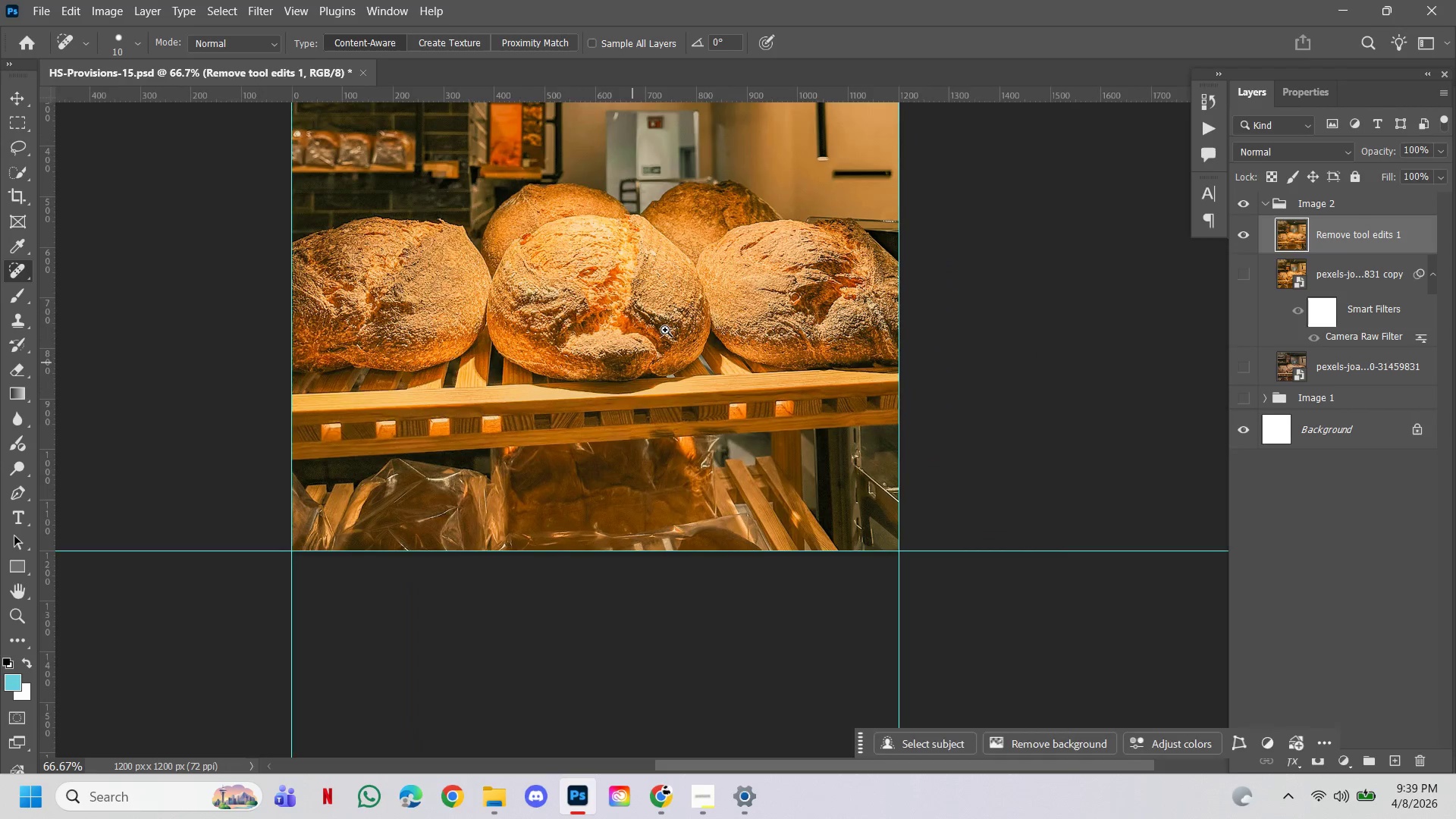 
hold_key(key=ControlLeft, duration=0.7)
double_click([675, 225])
 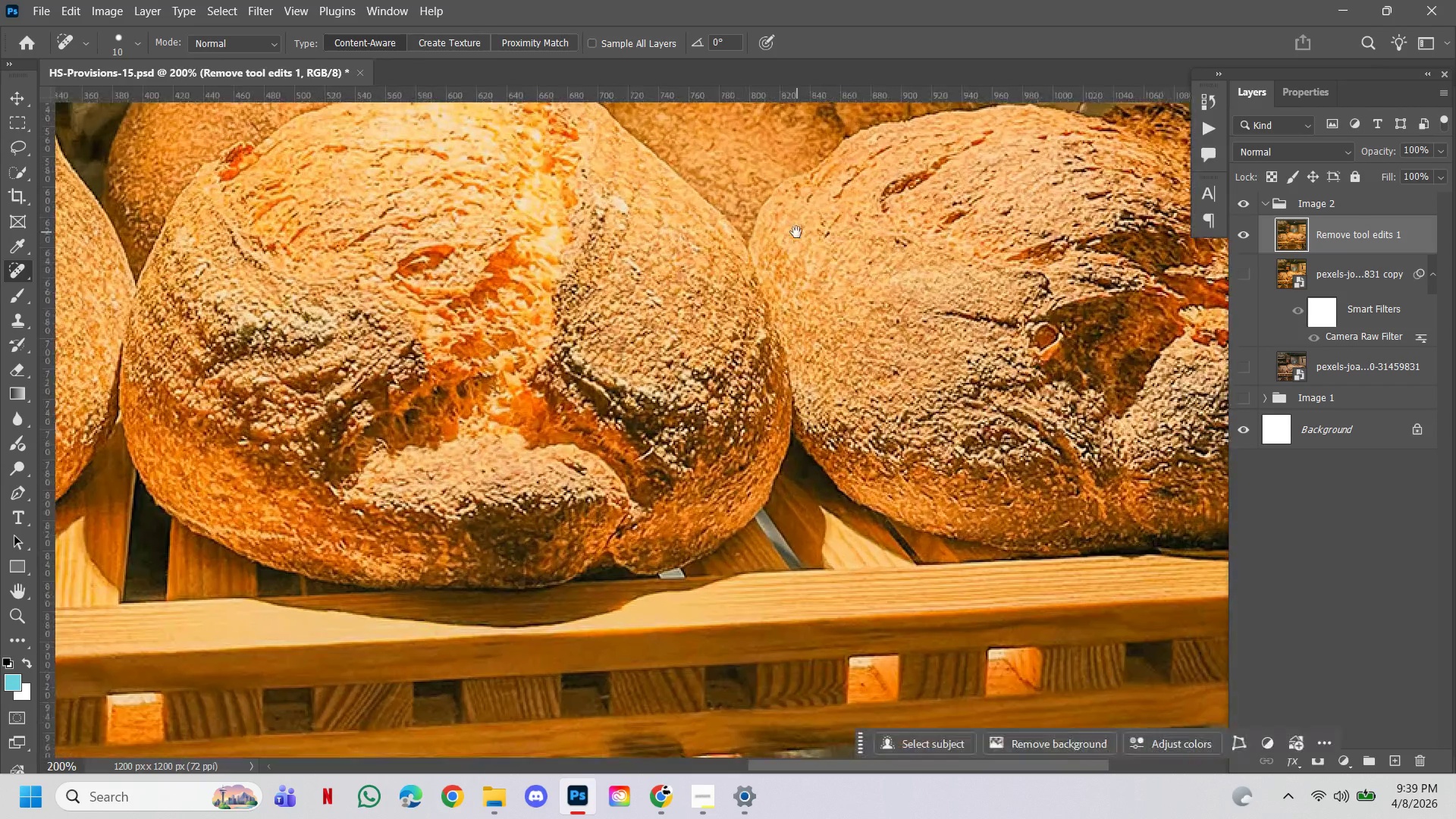 
left_click_drag(start_coordinate=[796, 232], to_coordinate=[849, 428])
 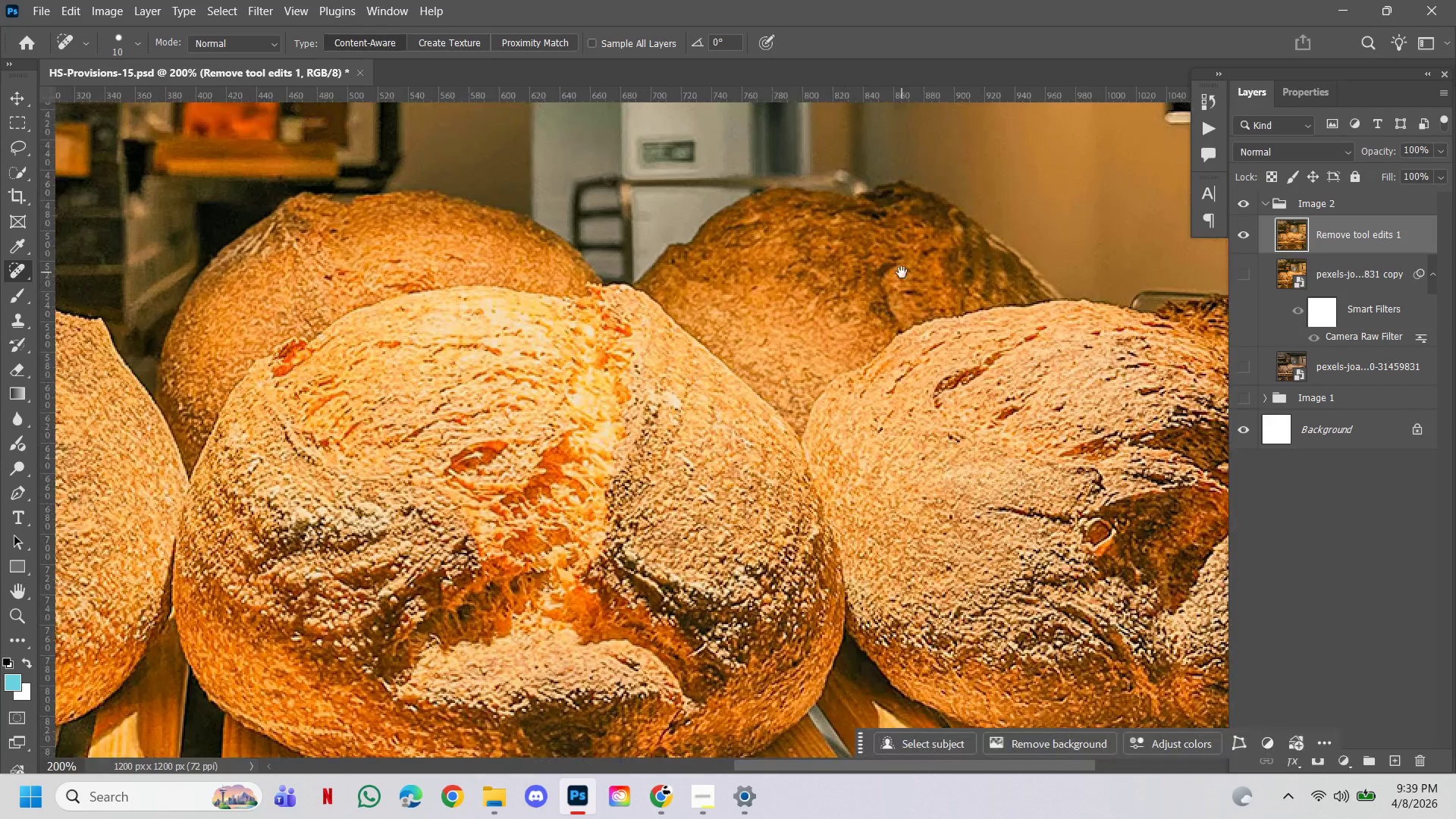 
left_click_drag(start_coordinate=[902, 272], to_coordinate=[923, 391])
 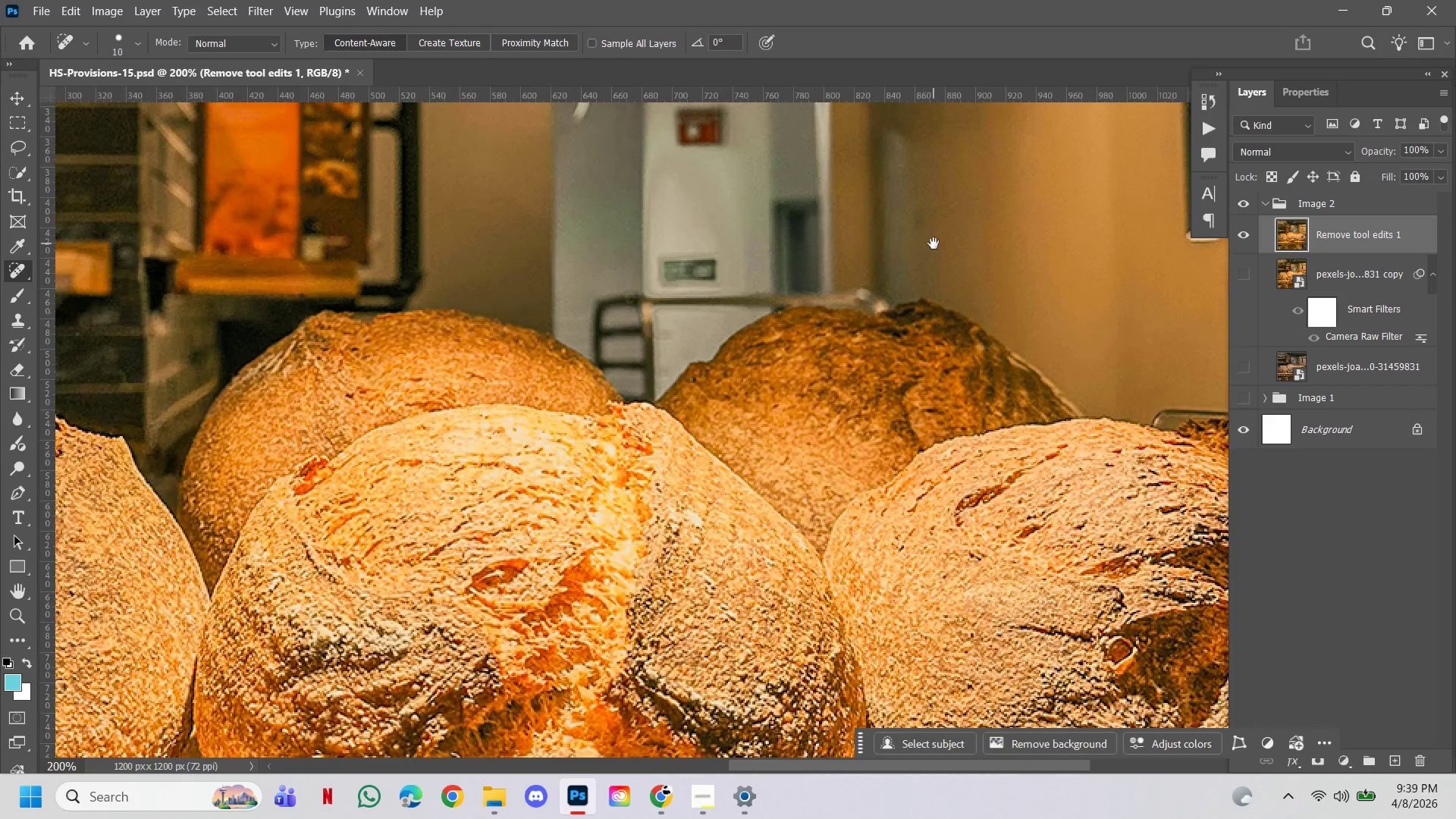 
left_click_drag(start_coordinate=[934, 243], to_coordinate=[1015, 375])
 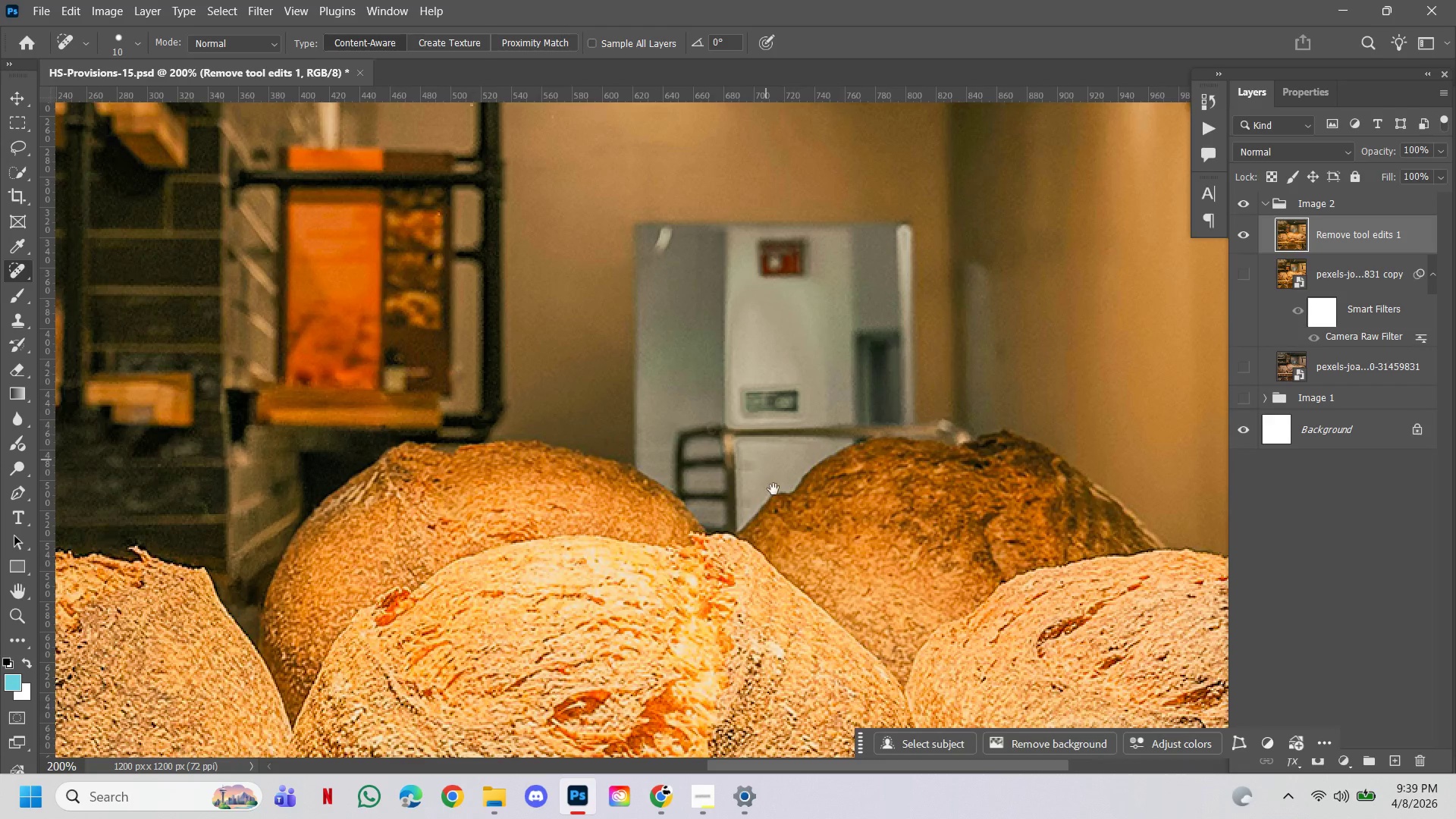 
left_click_drag(start_coordinate=[774, 490], to_coordinate=[845, 401])
 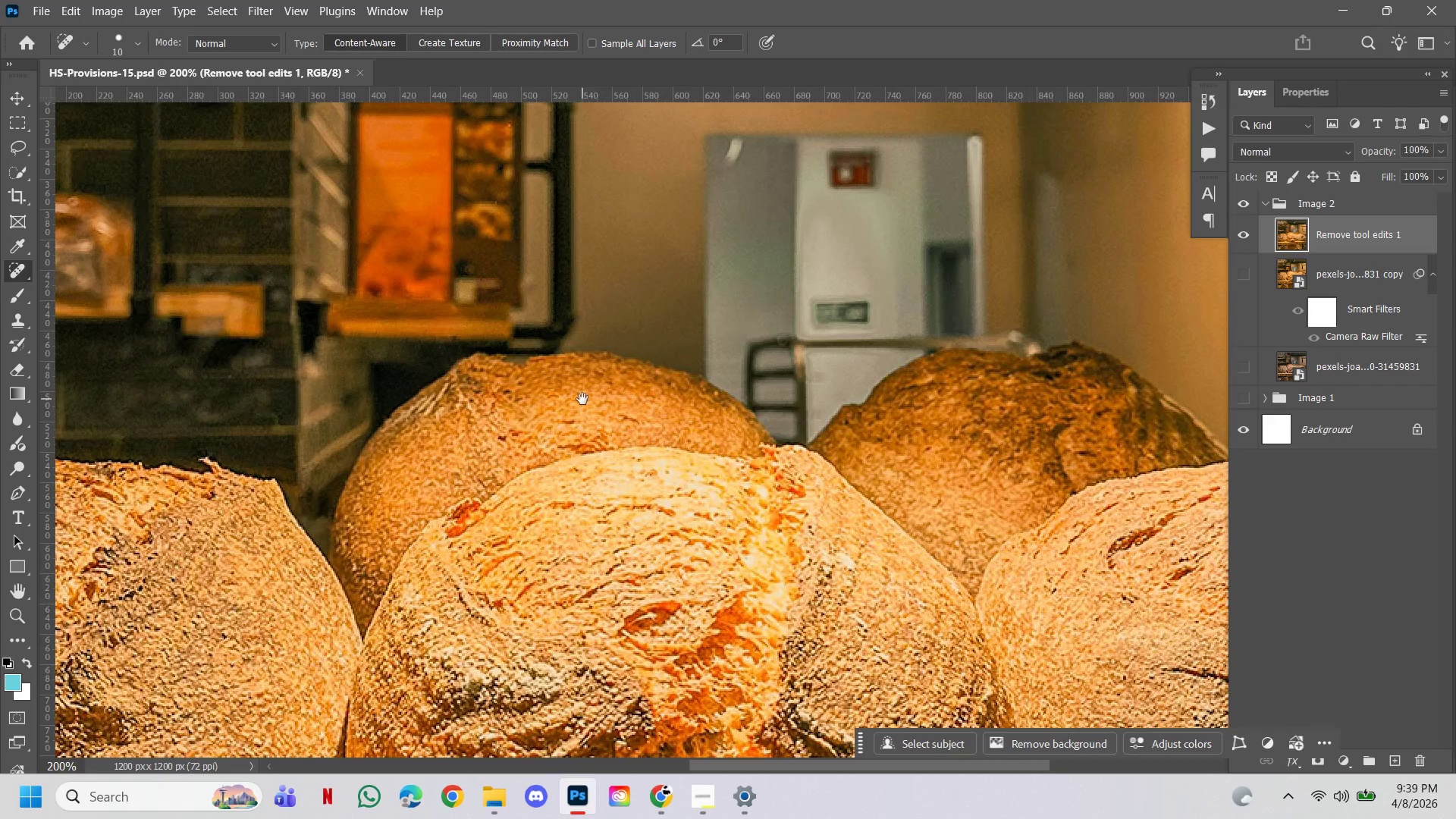 
left_click_drag(start_coordinate=[582, 399], to_coordinate=[817, 507])
 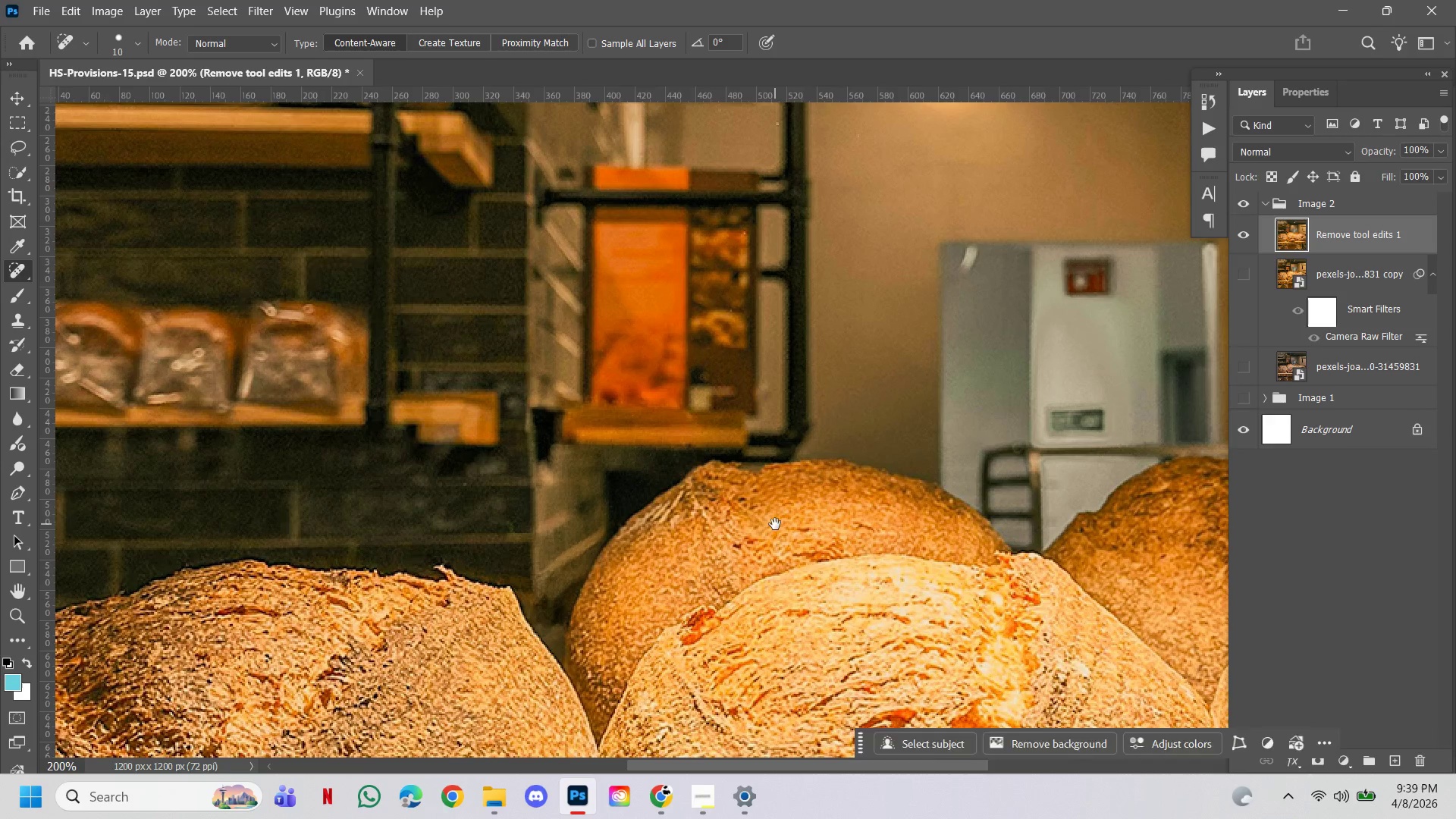 
left_click_drag(start_coordinate=[775, 524], to_coordinate=[880, 424])
 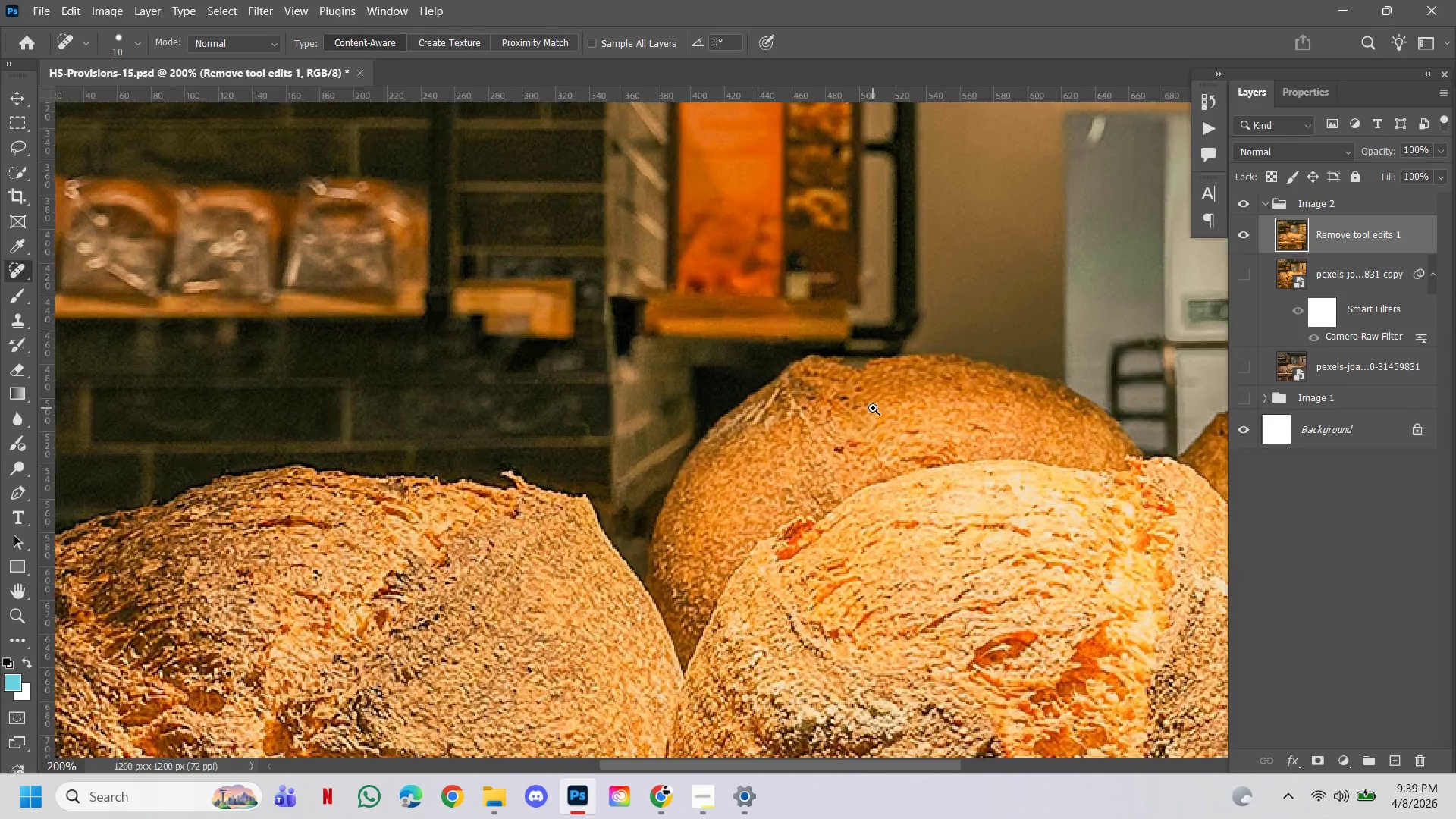 
hold_key(key=ControlLeft, duration=0.67)
left_click([873, 408])
 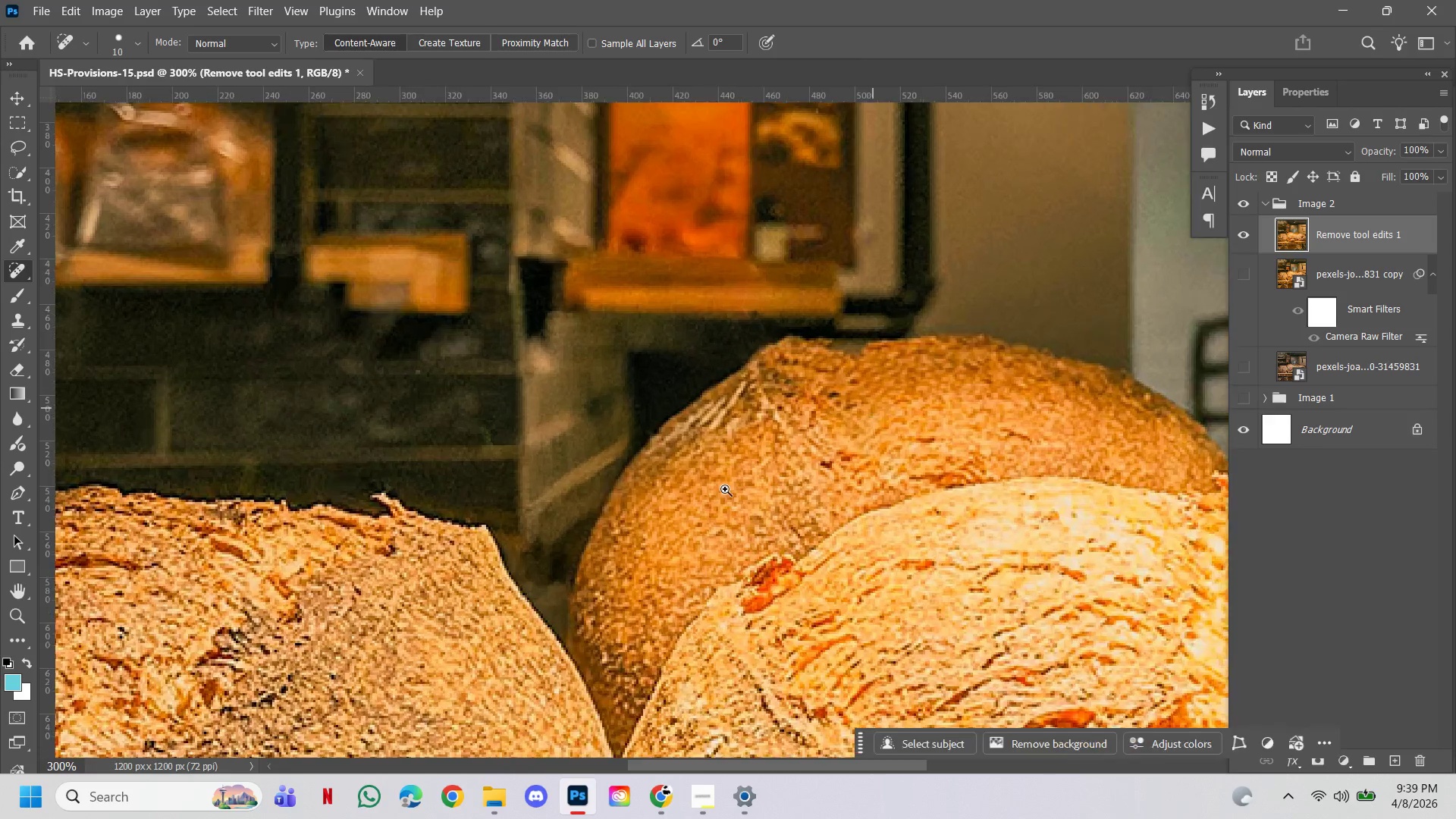 
left_click_drag(start_coordinate=[684, 509], to_coordinate=[890, 418])
 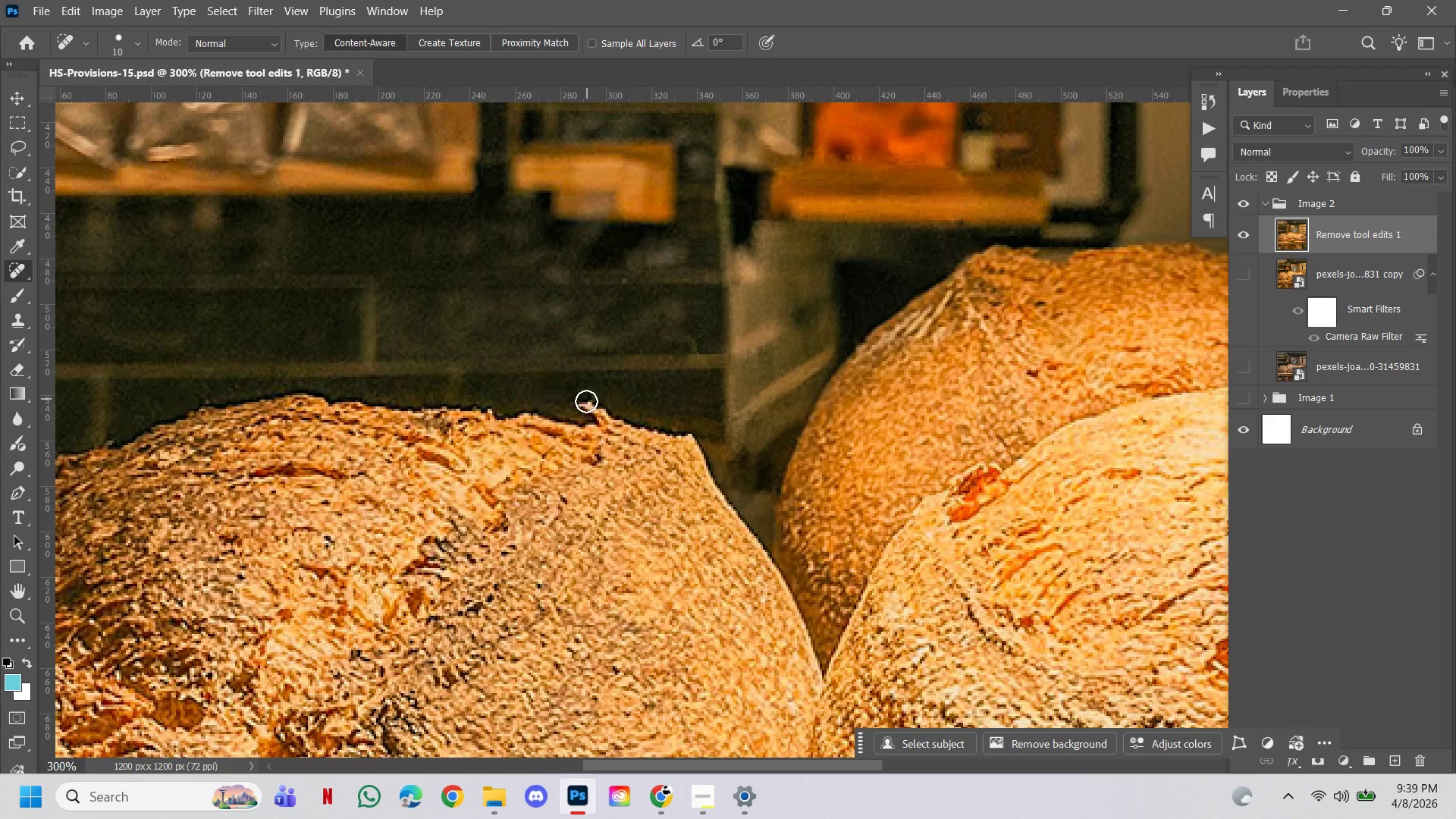 
left_click_drag(start_coordinate=[584, 404], to_coordinate=[606, 407])
 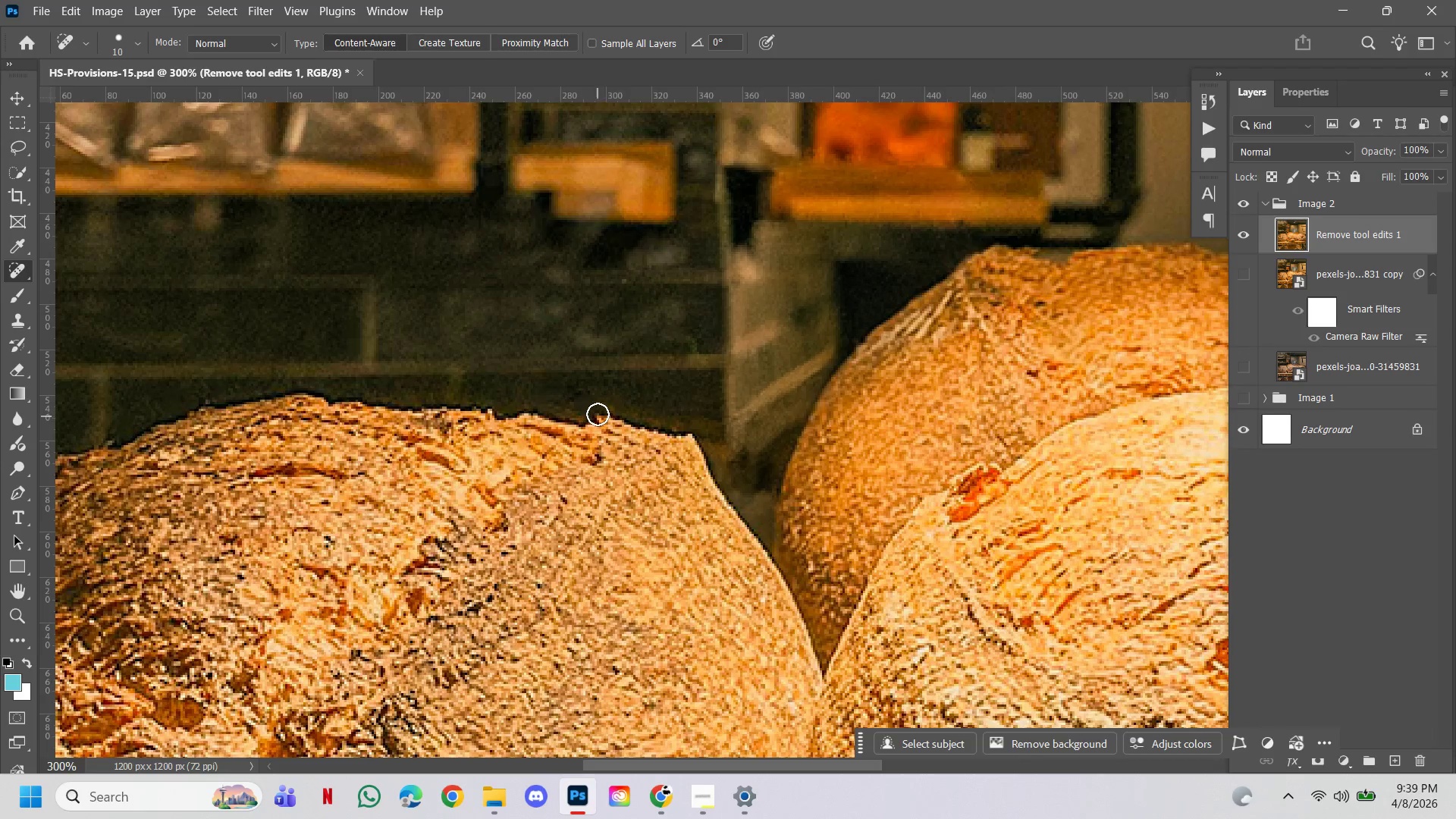 
left_click_drag(start_coordinate=[598, 414], to_coordinate=[619, 416])
 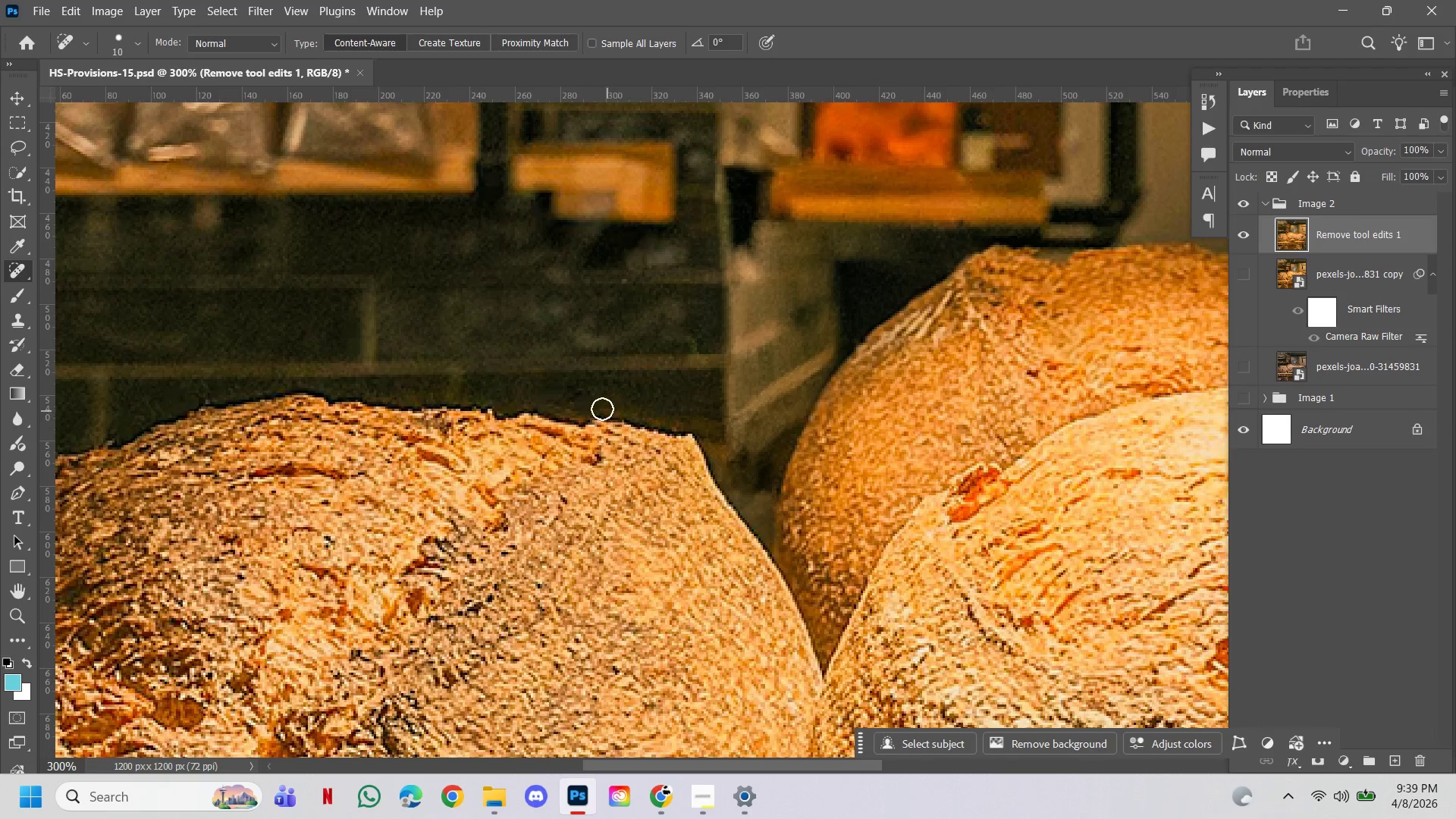 
left_click_drag(start_coordinate=[601, 409], to_coordinate=[597, 408])
 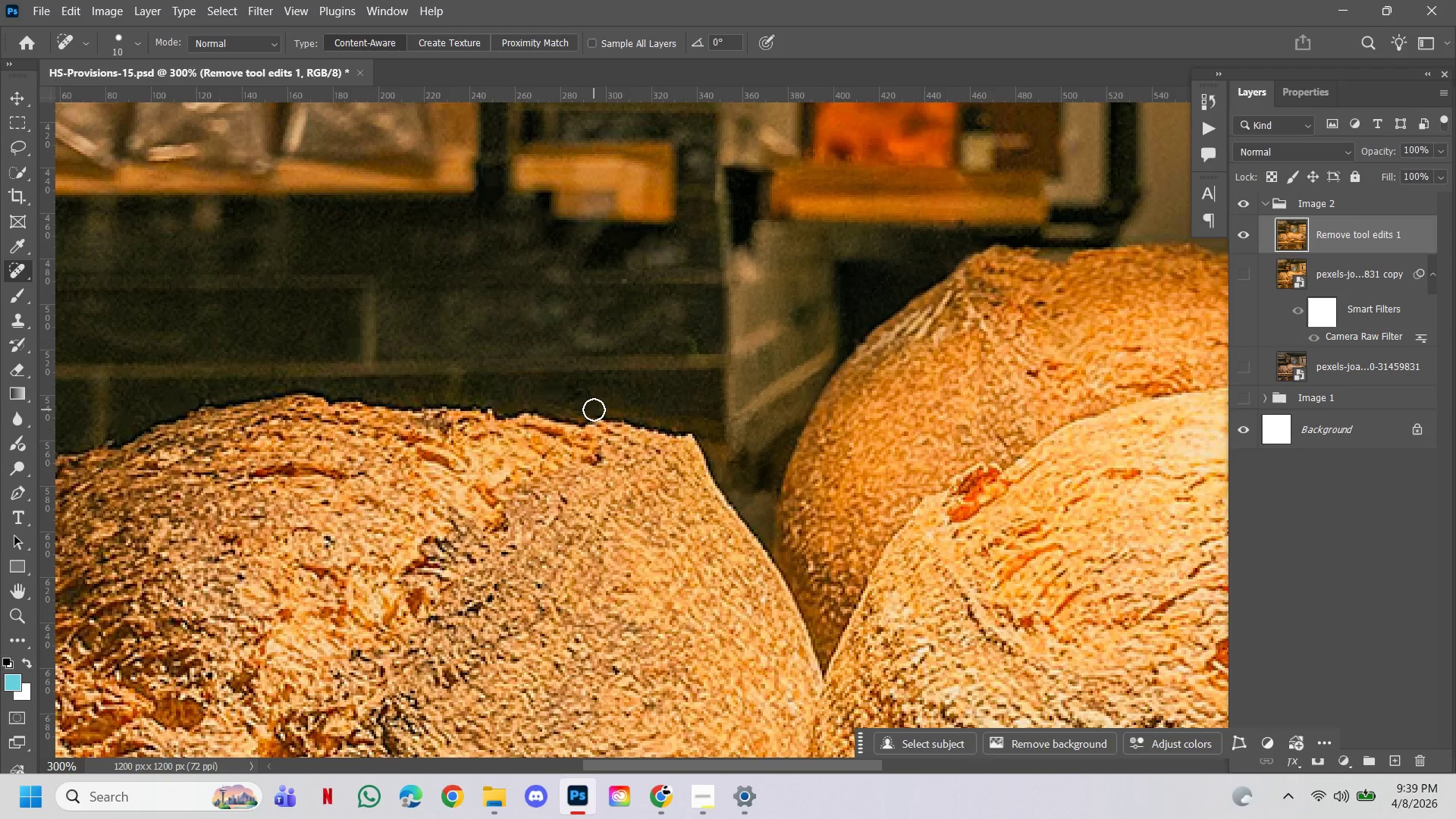 
left_click_drag(start_coordinate=[594, 410], to_coordinate=[611, 416])
 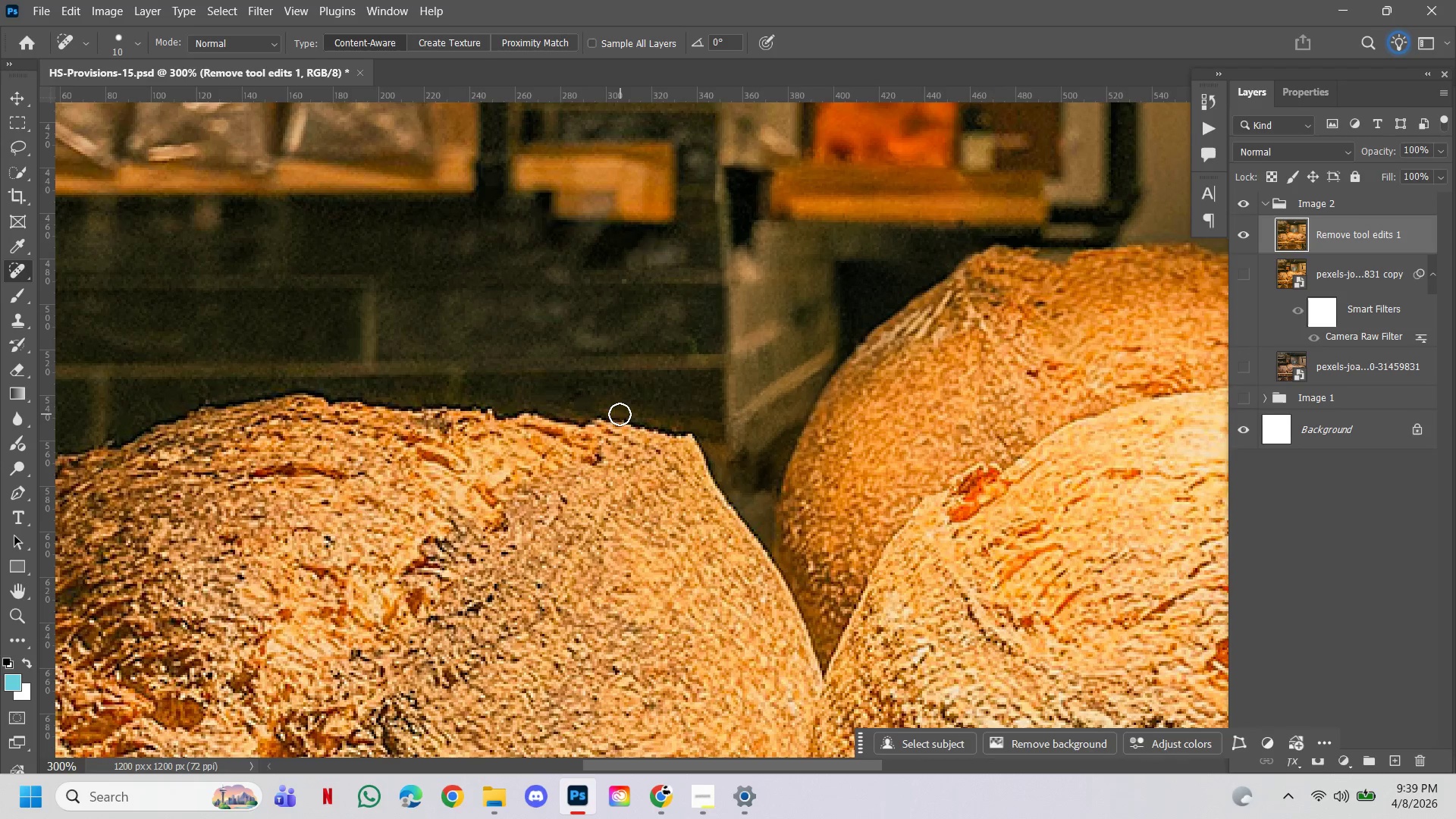 
left_click_drag(start_coordinate=[620, 414], to_coordinate=[635, 419])
 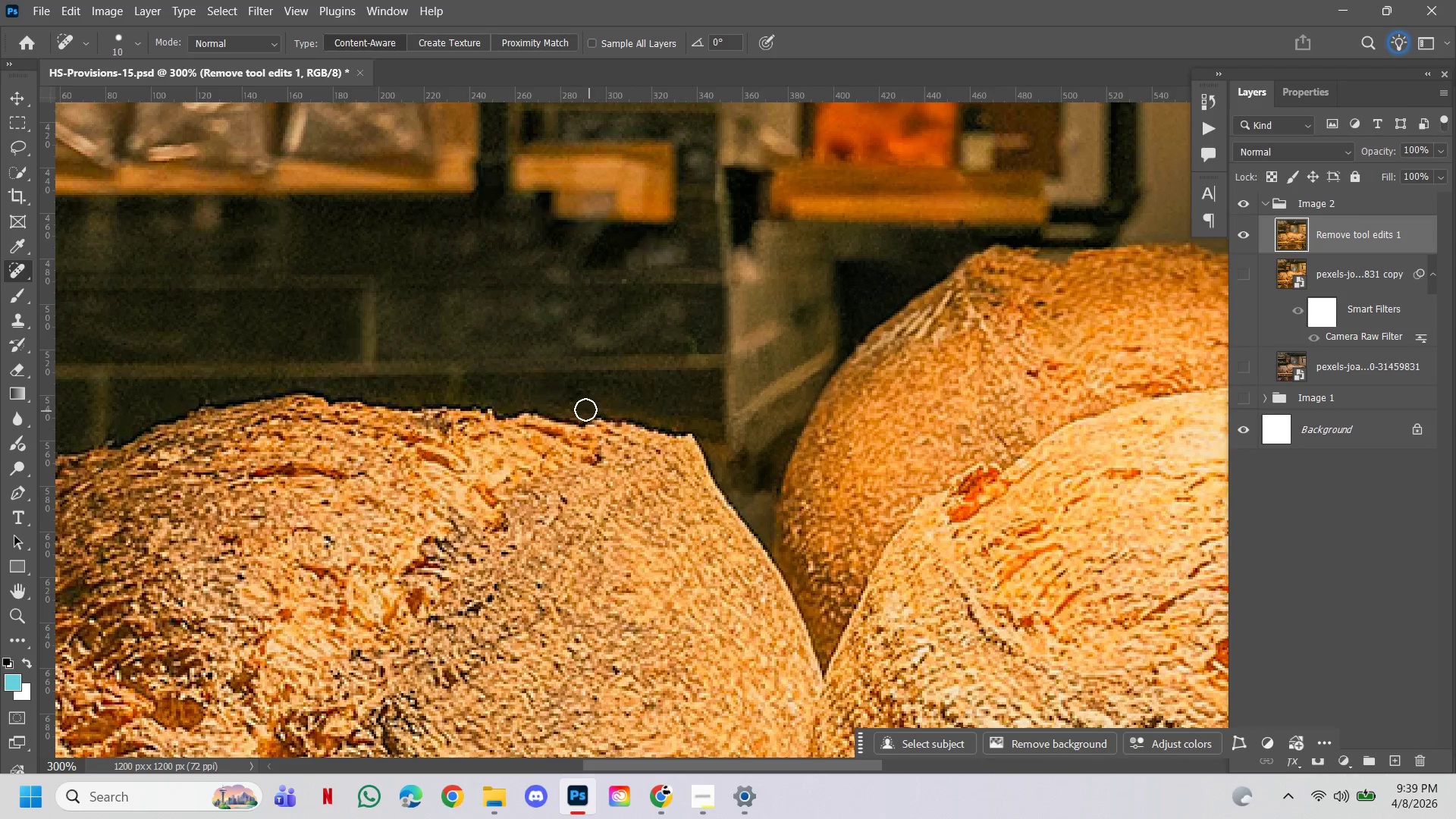 
left_click_drag(start_coordinate=[585, 410], to_coordinate=[601, 414])
 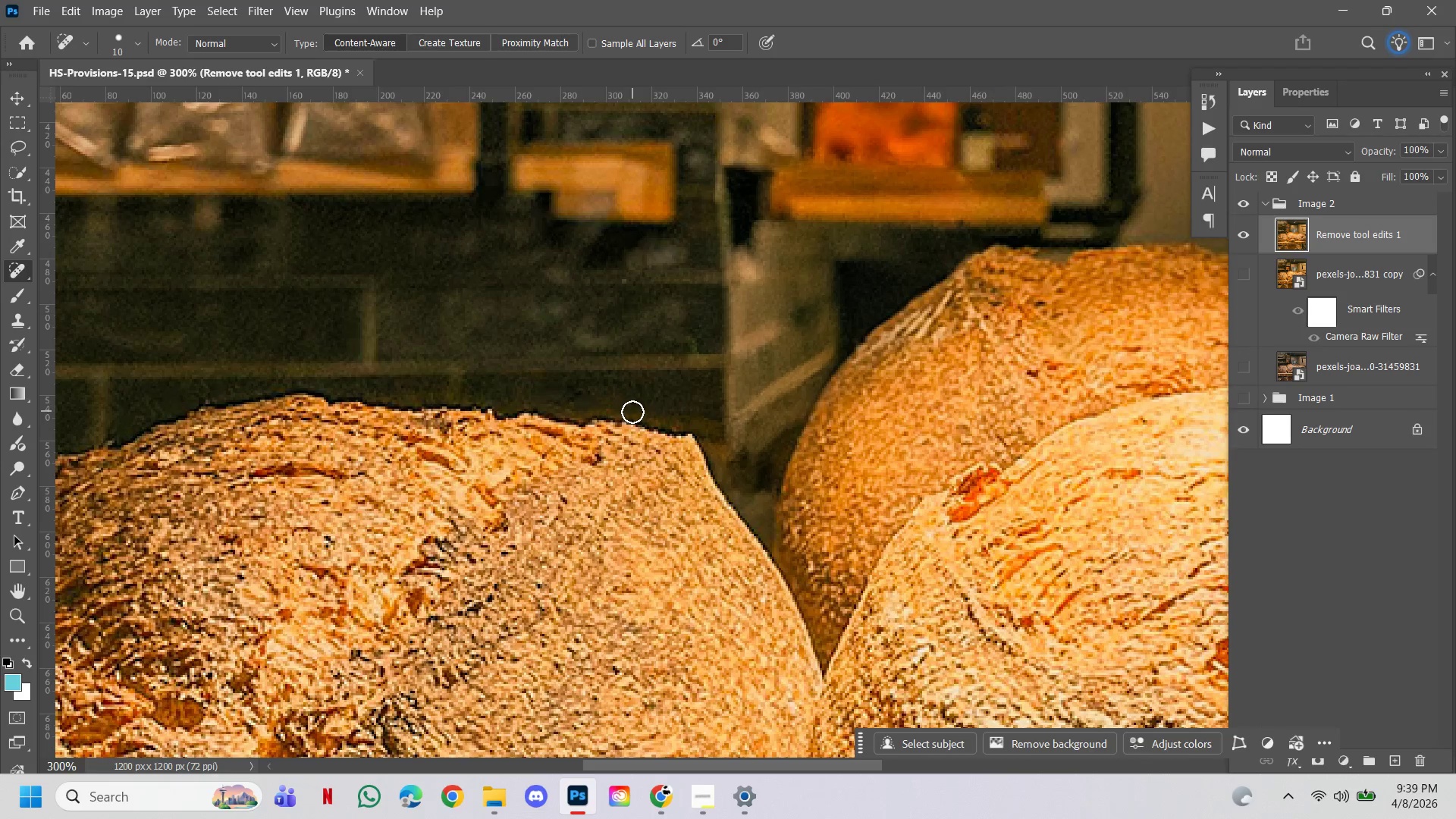 
left_click_drag(start_coordinate=[632, 412], to_coordinate=[617, 410])
 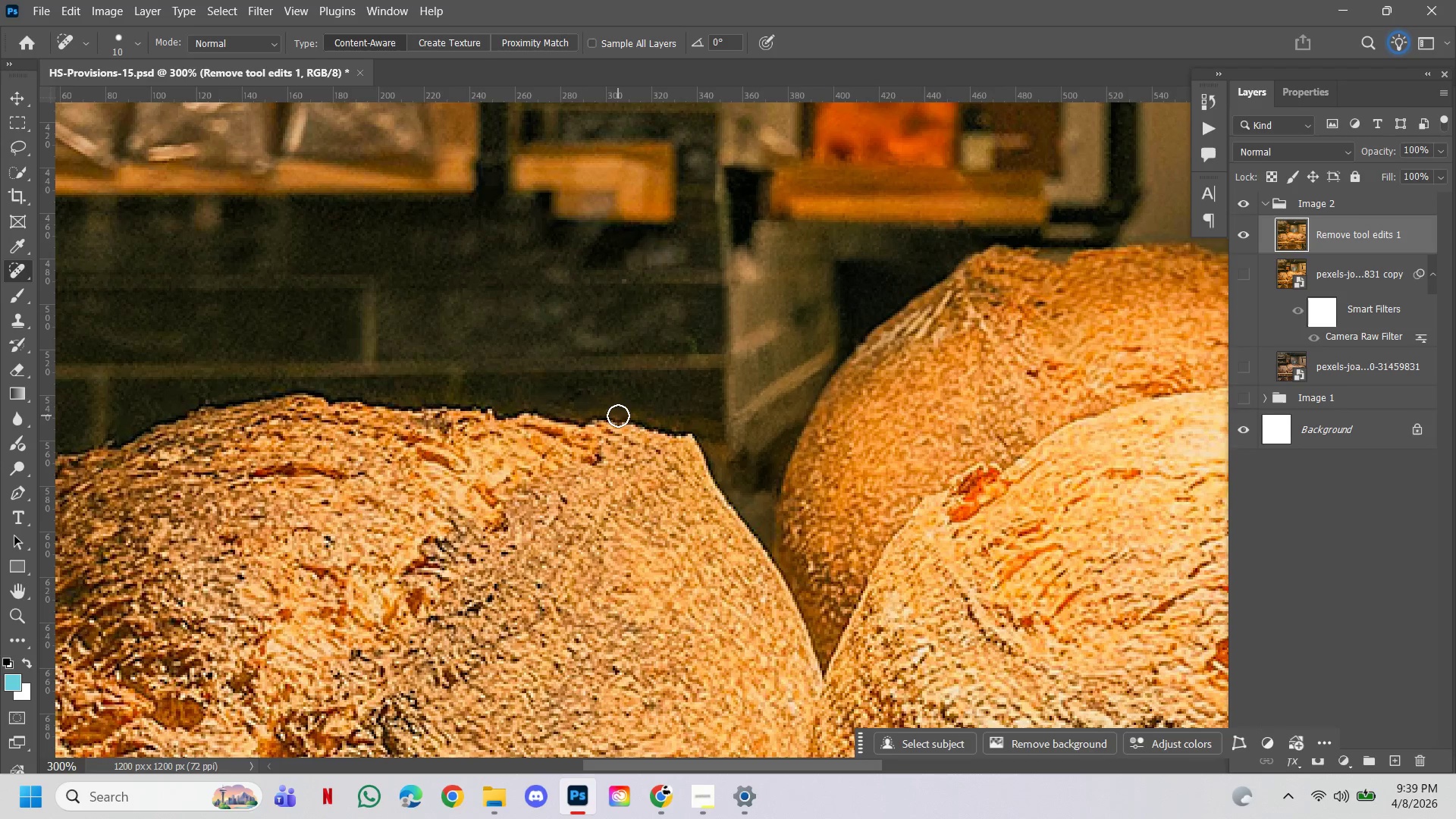 
left_click_drag(start_coordinate=[618, 416], to_coordinate=[647, 419])
 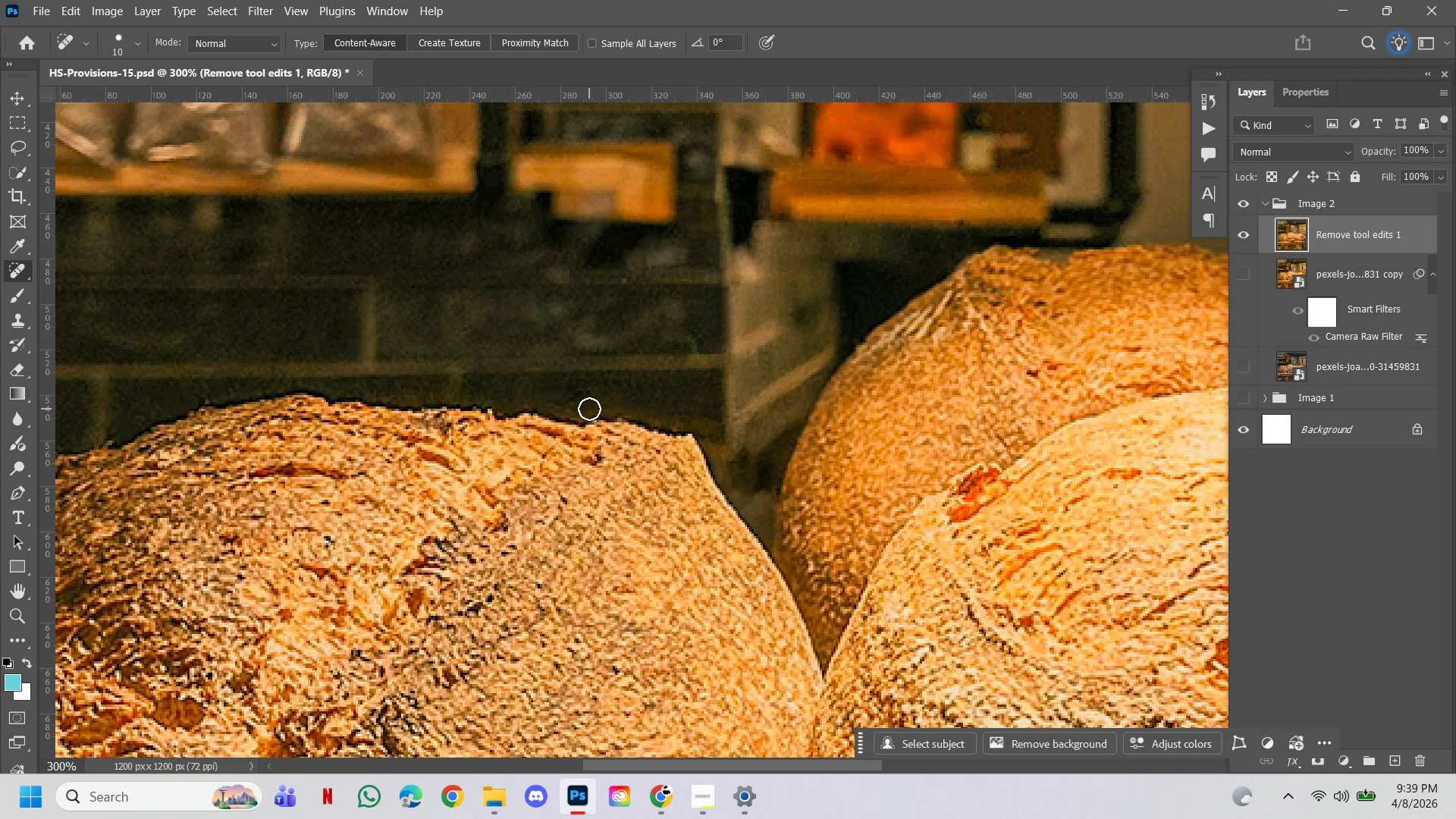 
left_click_drag(start_coordinate=[583, 409], to_coordinate=[678, 434])
 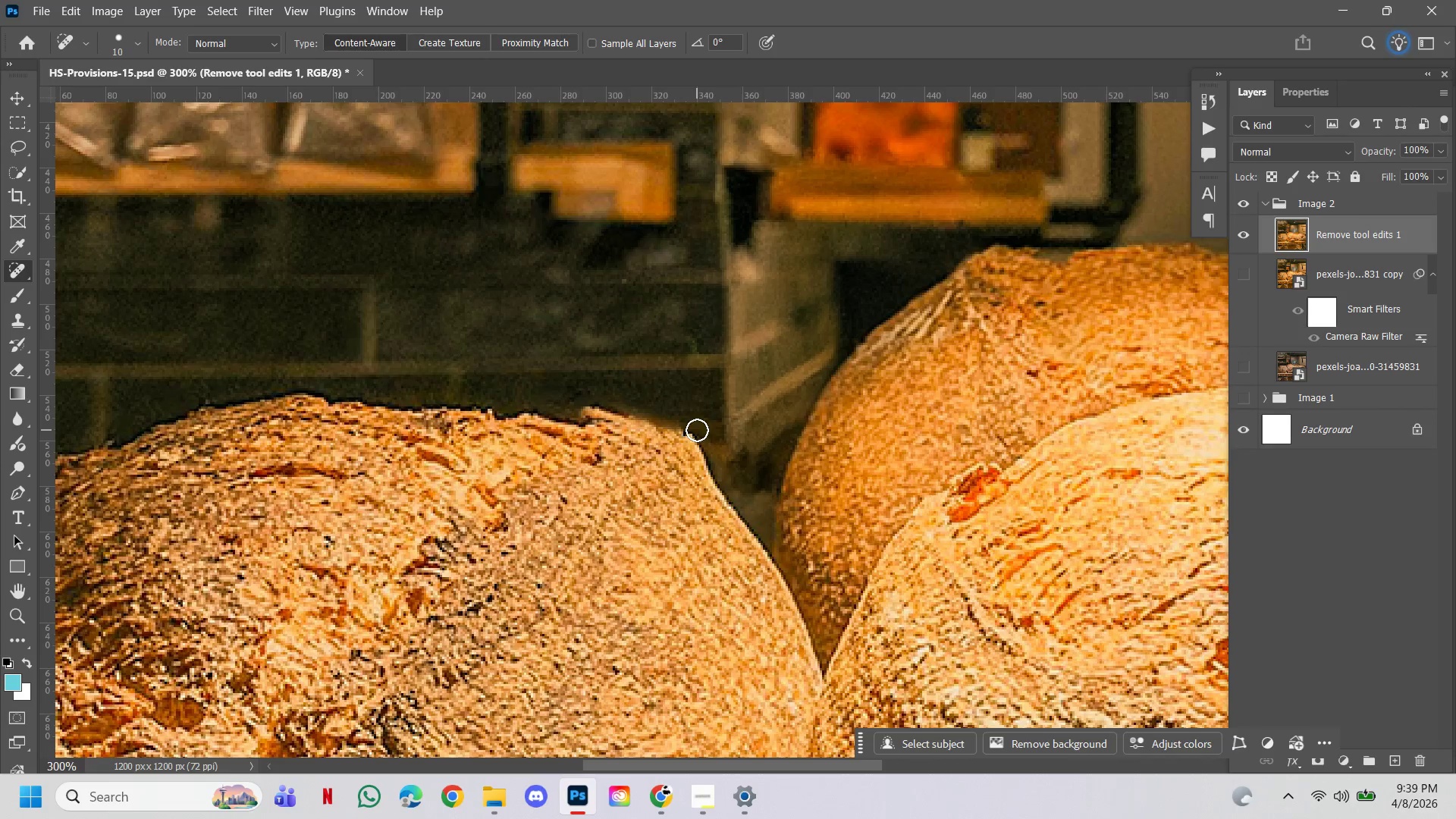 
key(Control+ControlLeft)
 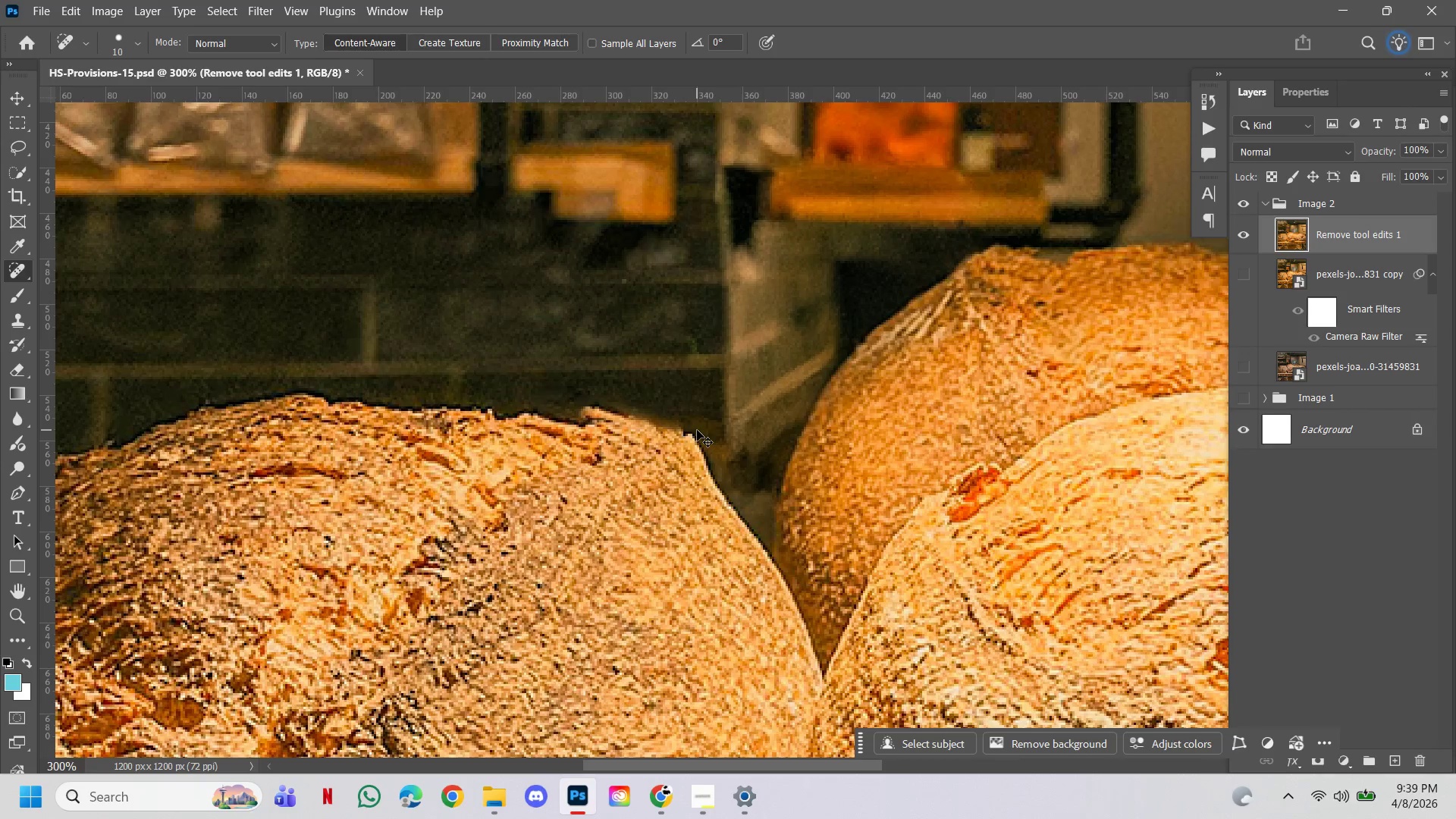 
key(Control+Z)
 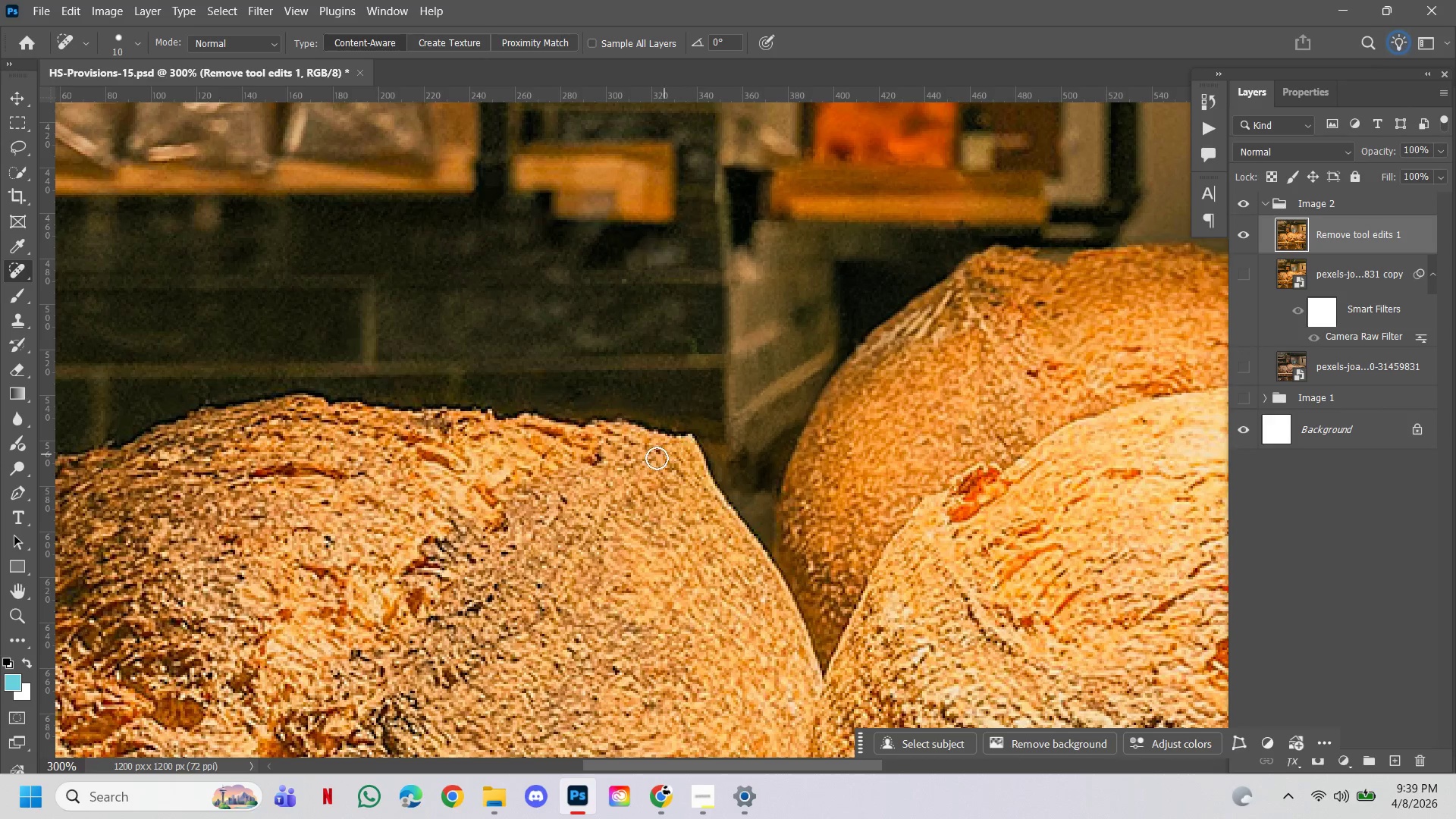 
hold_key(key=Space, duration=0.8)
 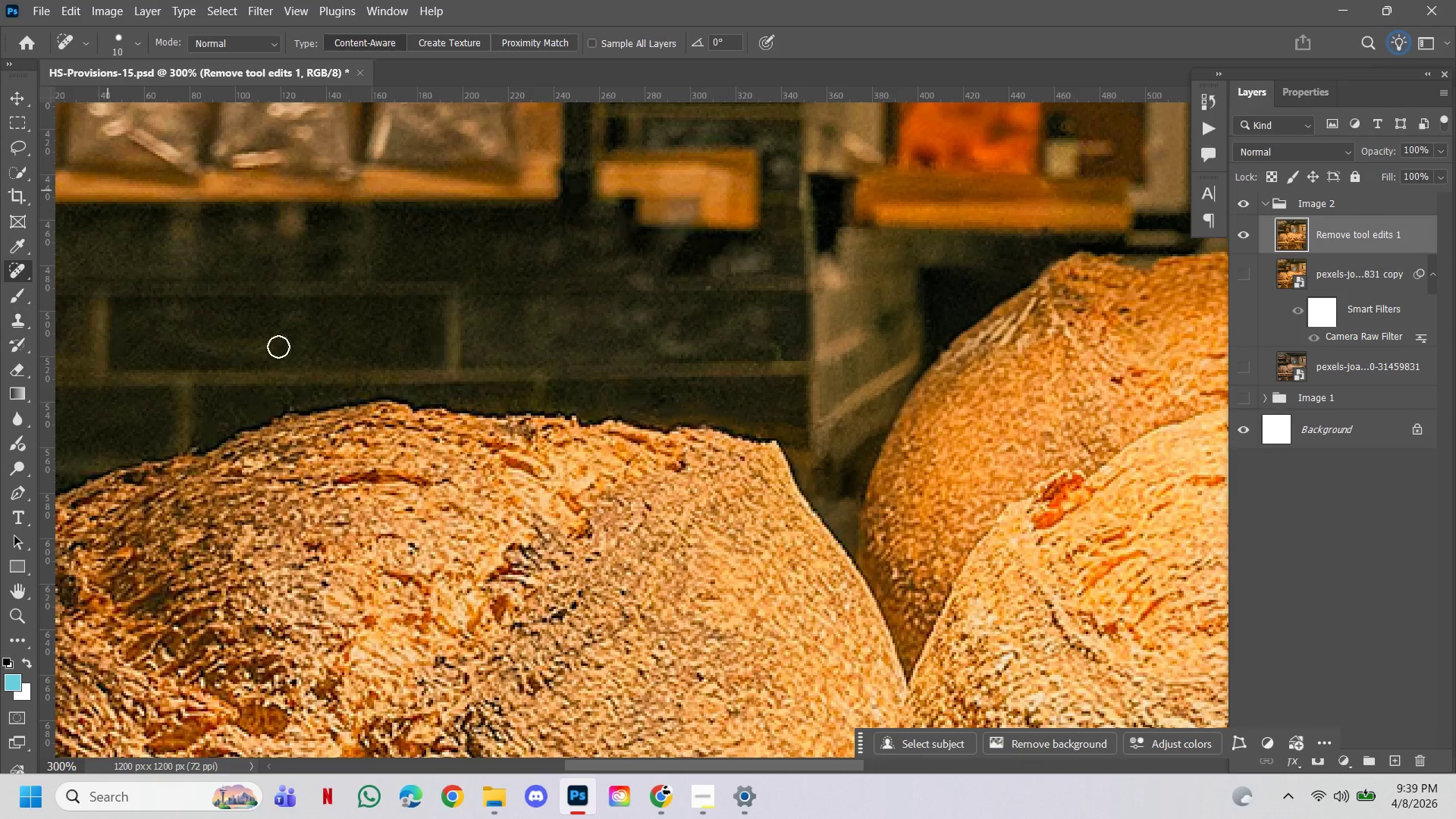 
left_click_drag(start_coordinate=[611, 461], to_coordinate=[695, 468])
 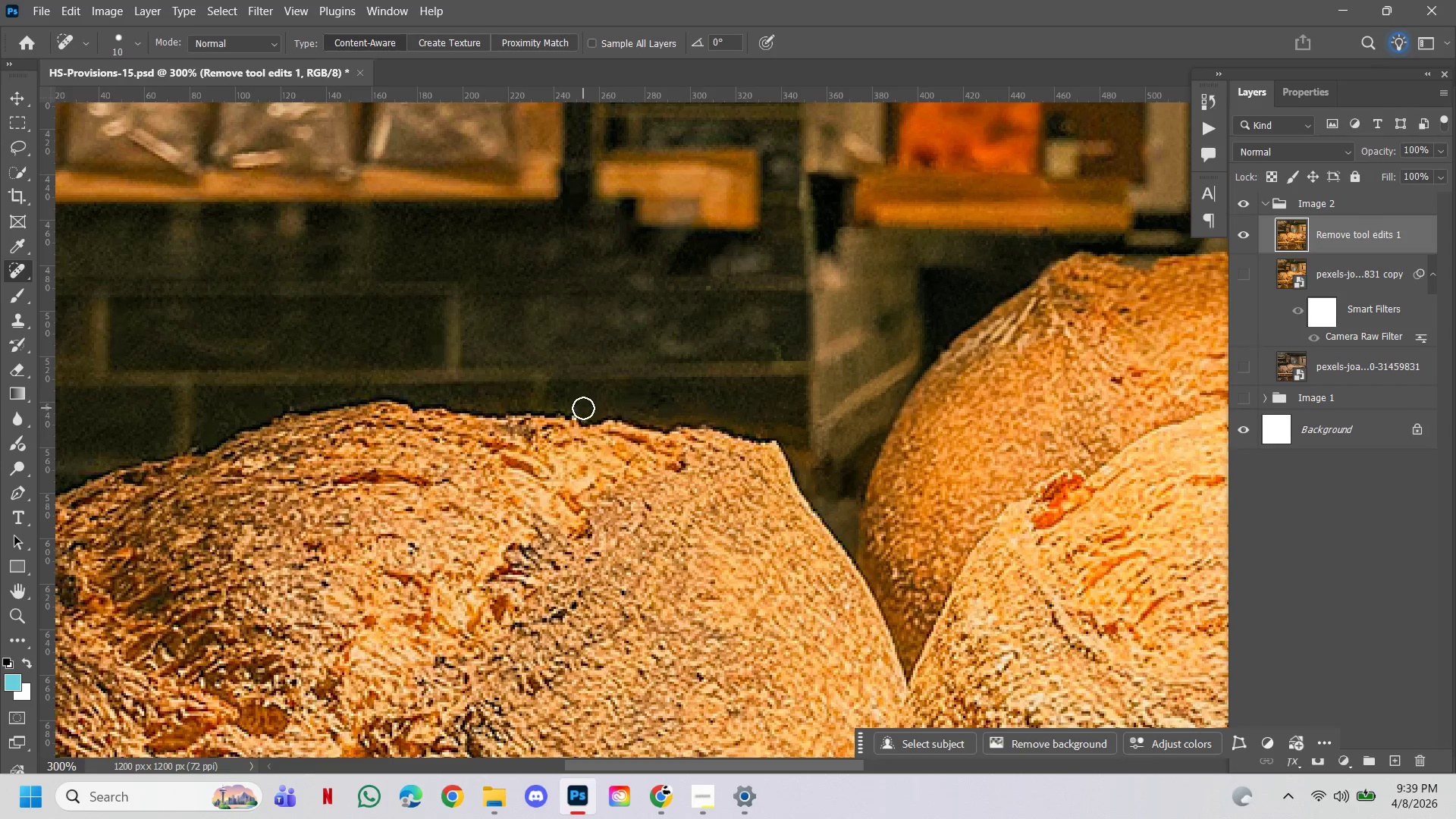 
left_click([579, 410])
 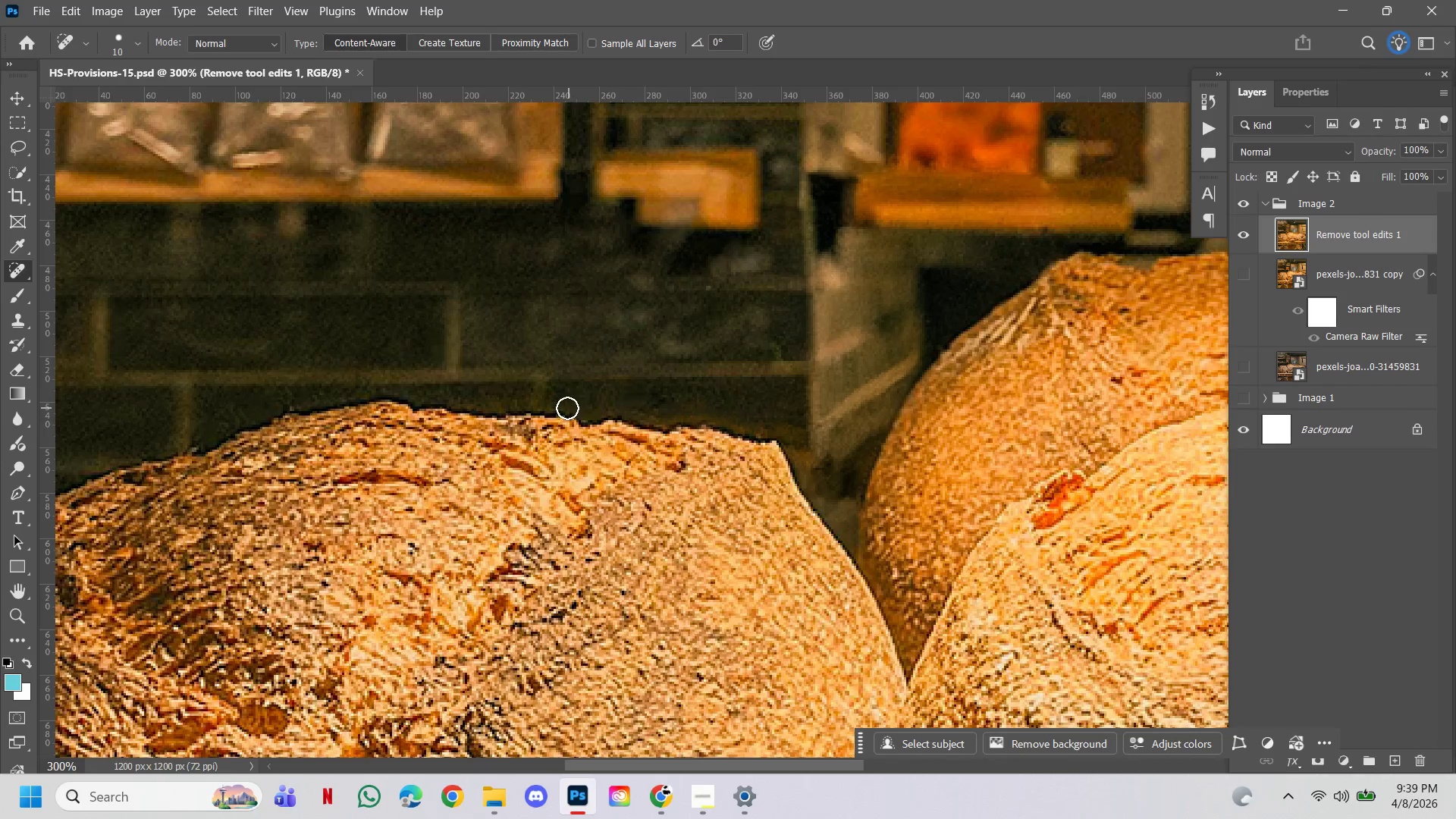 
left_click([565, 409])
 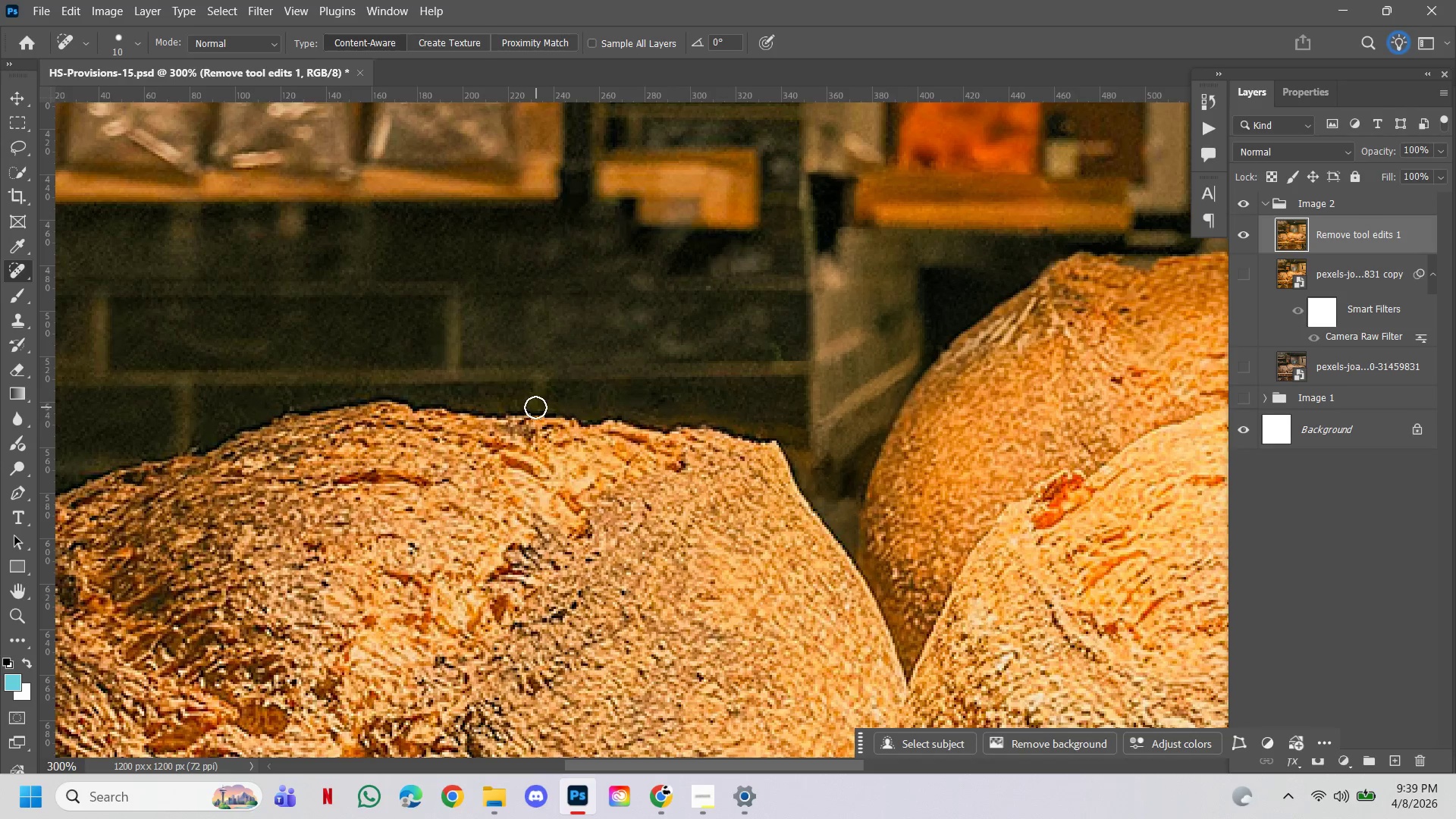 
left_click([532, 406])
 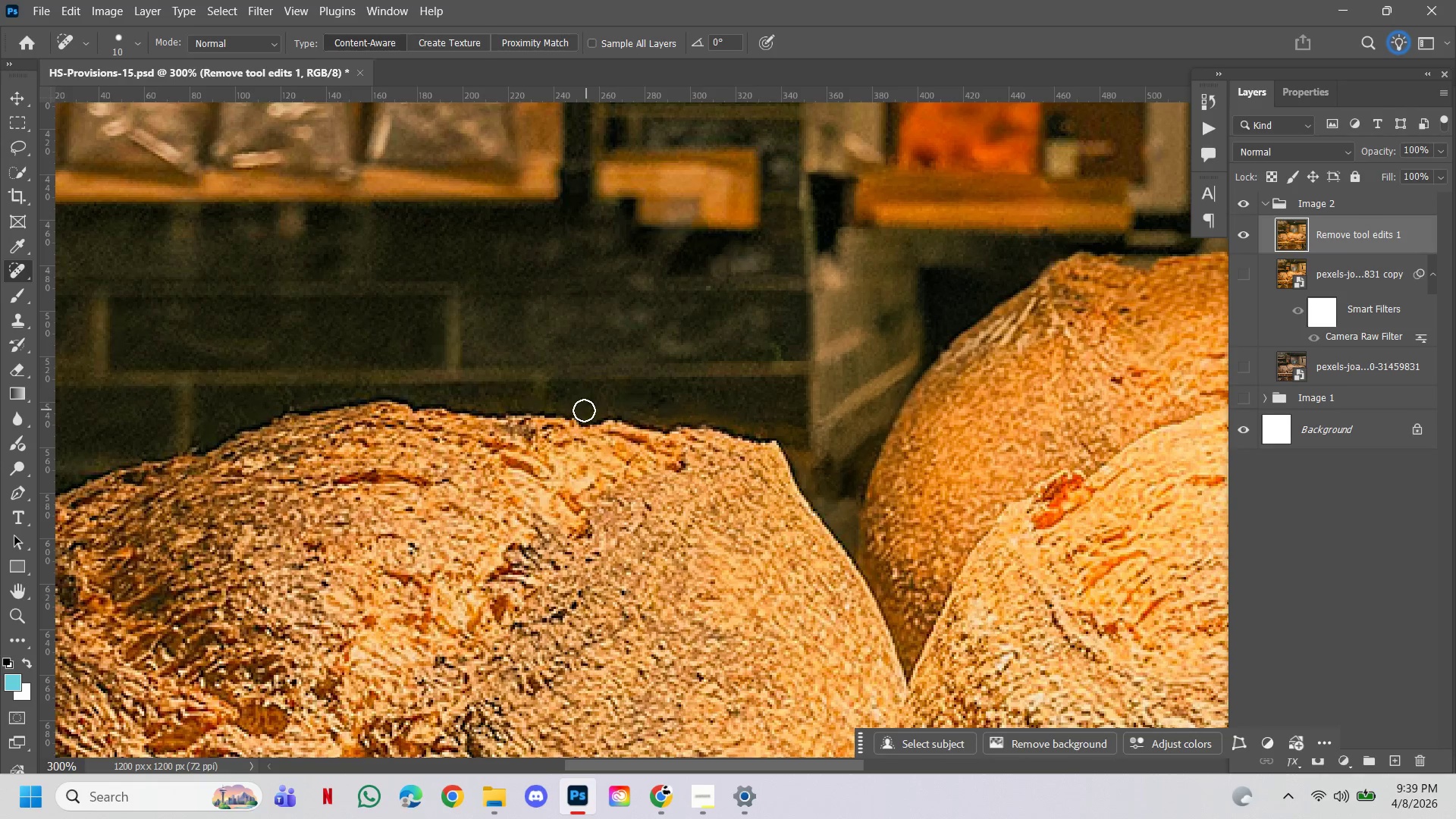 
left_click([576, 411])
 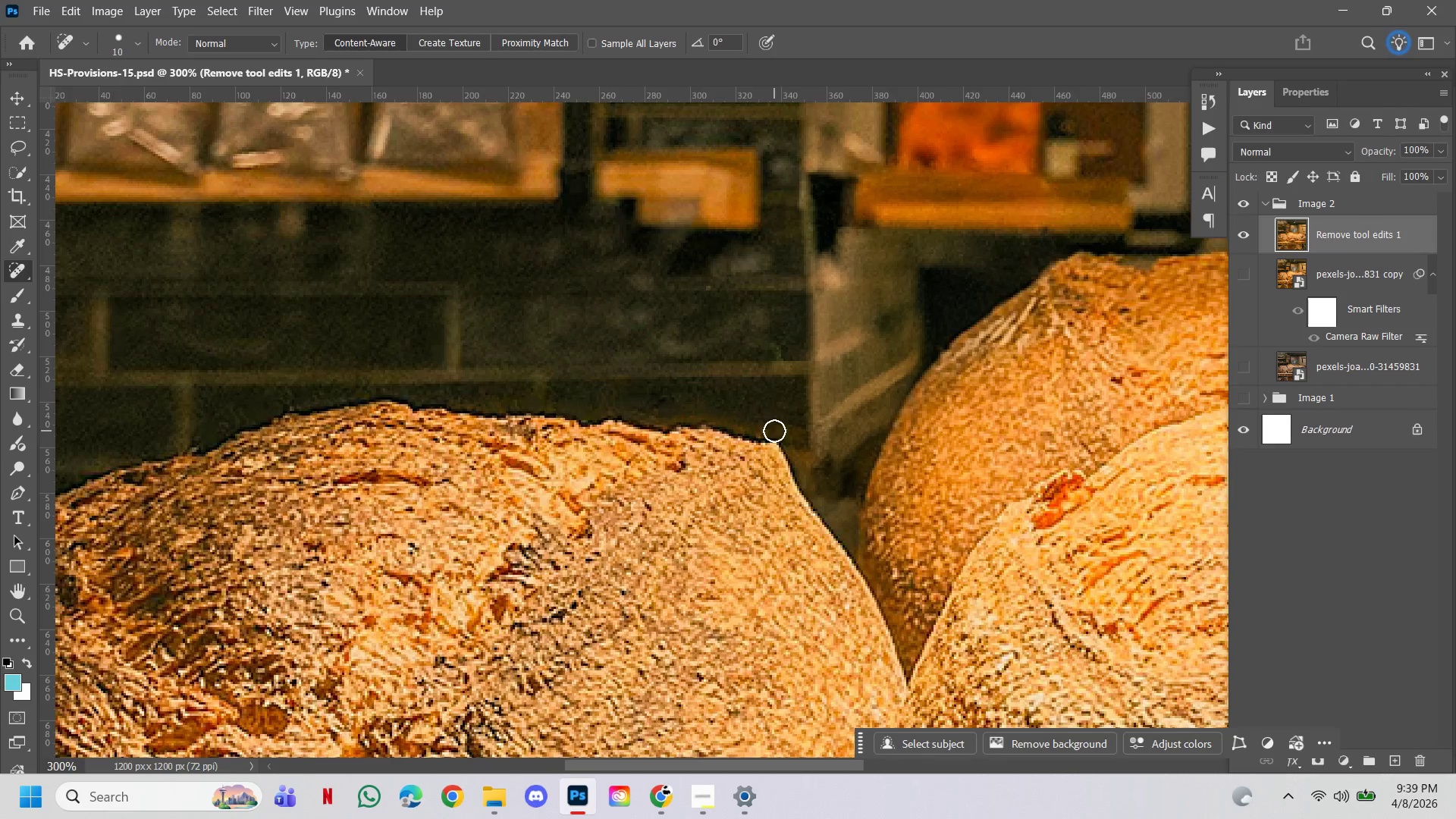 
left_click([777, 439])
 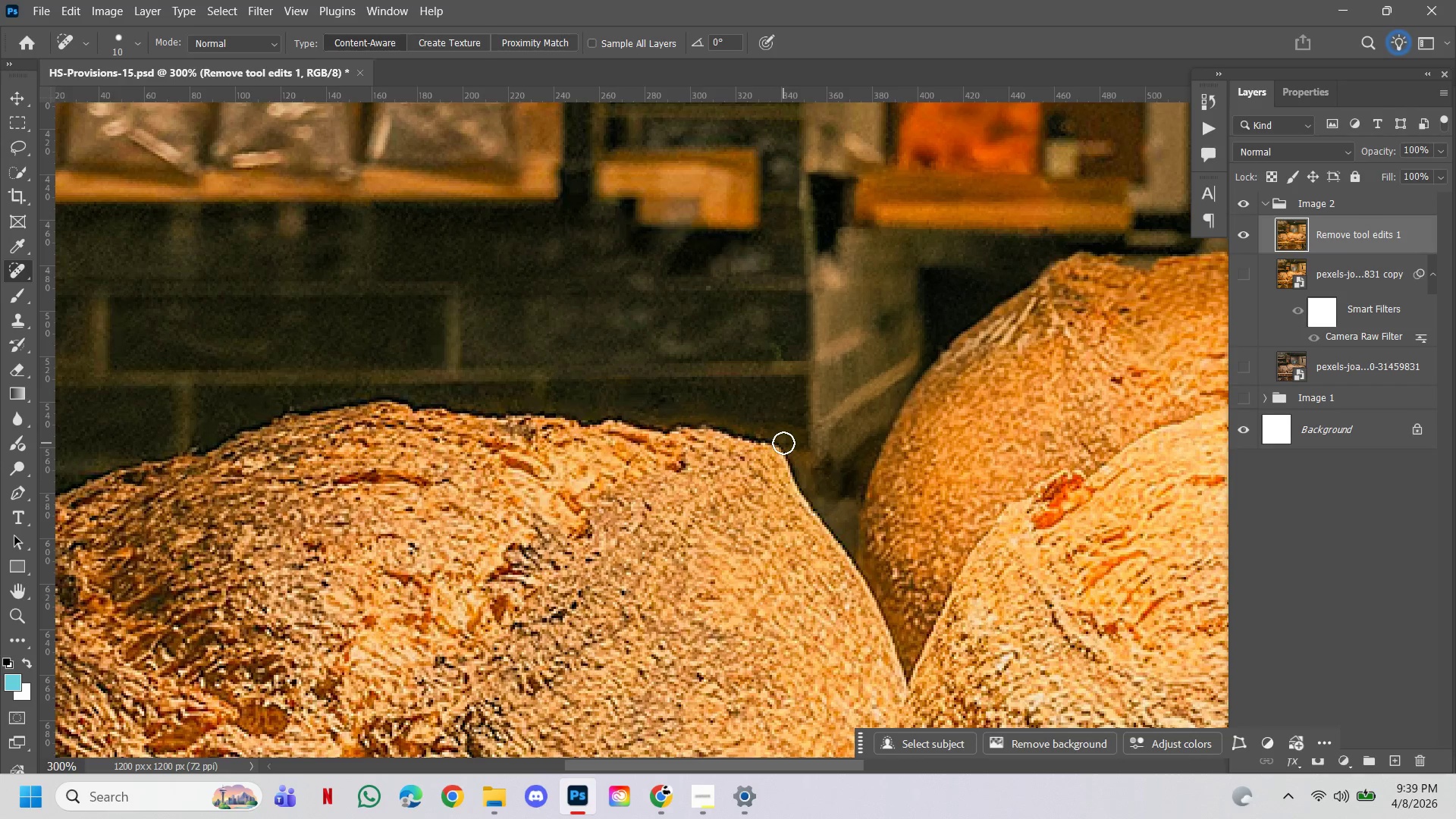 
left_click([785, 447])
 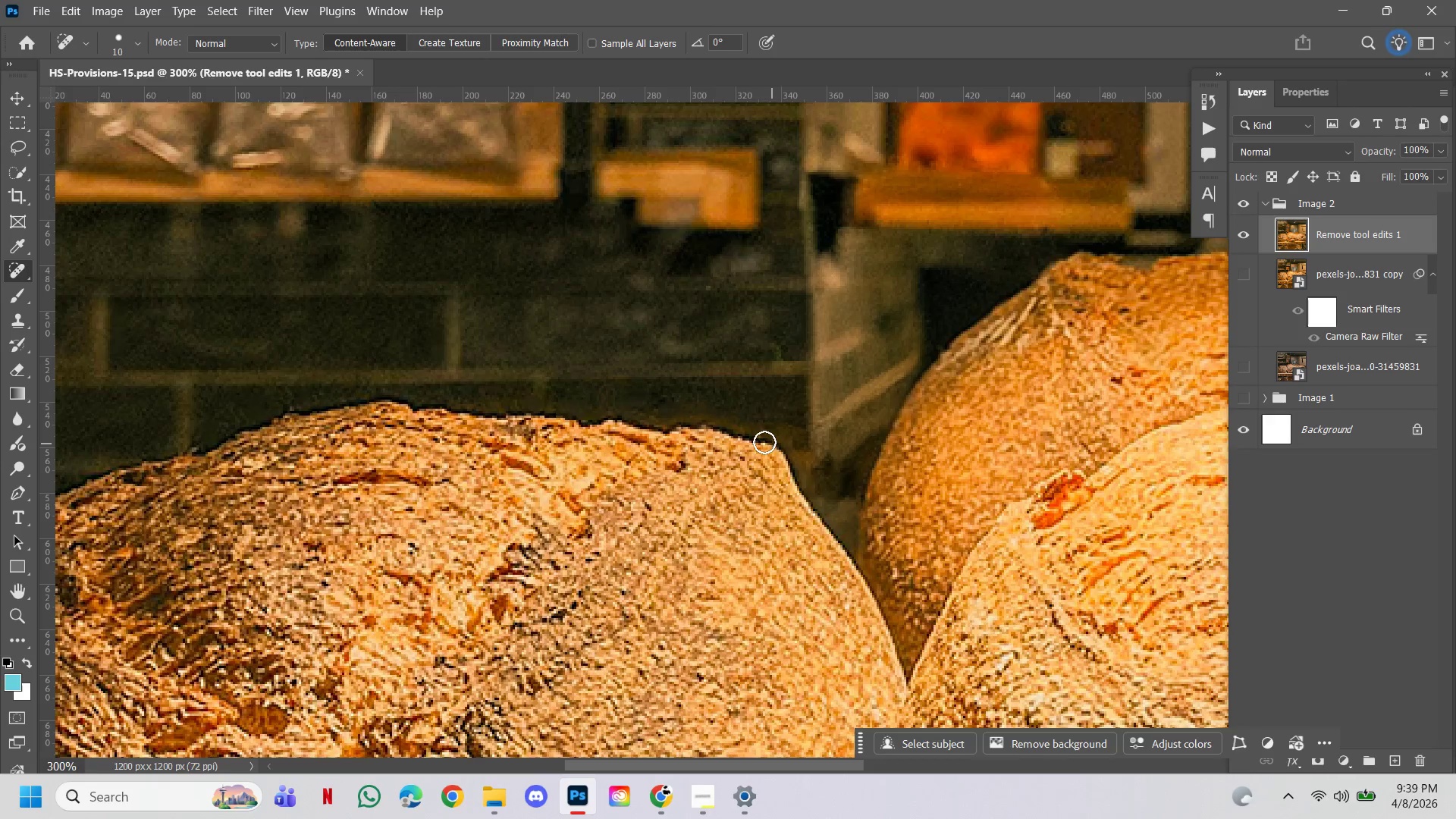 
left_click([760, 442])
 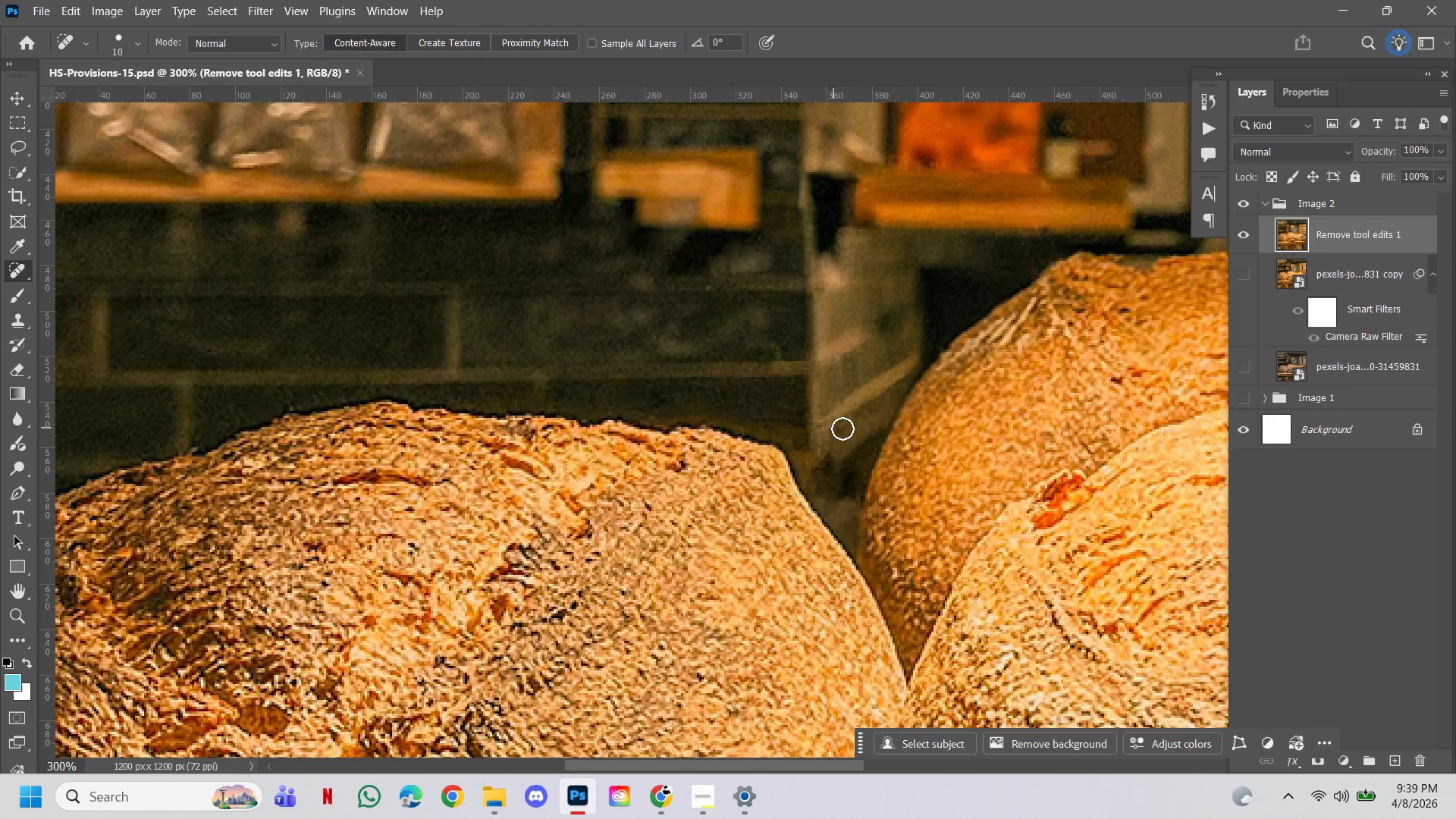 
hold_key(key=Space, duration=1.53)
 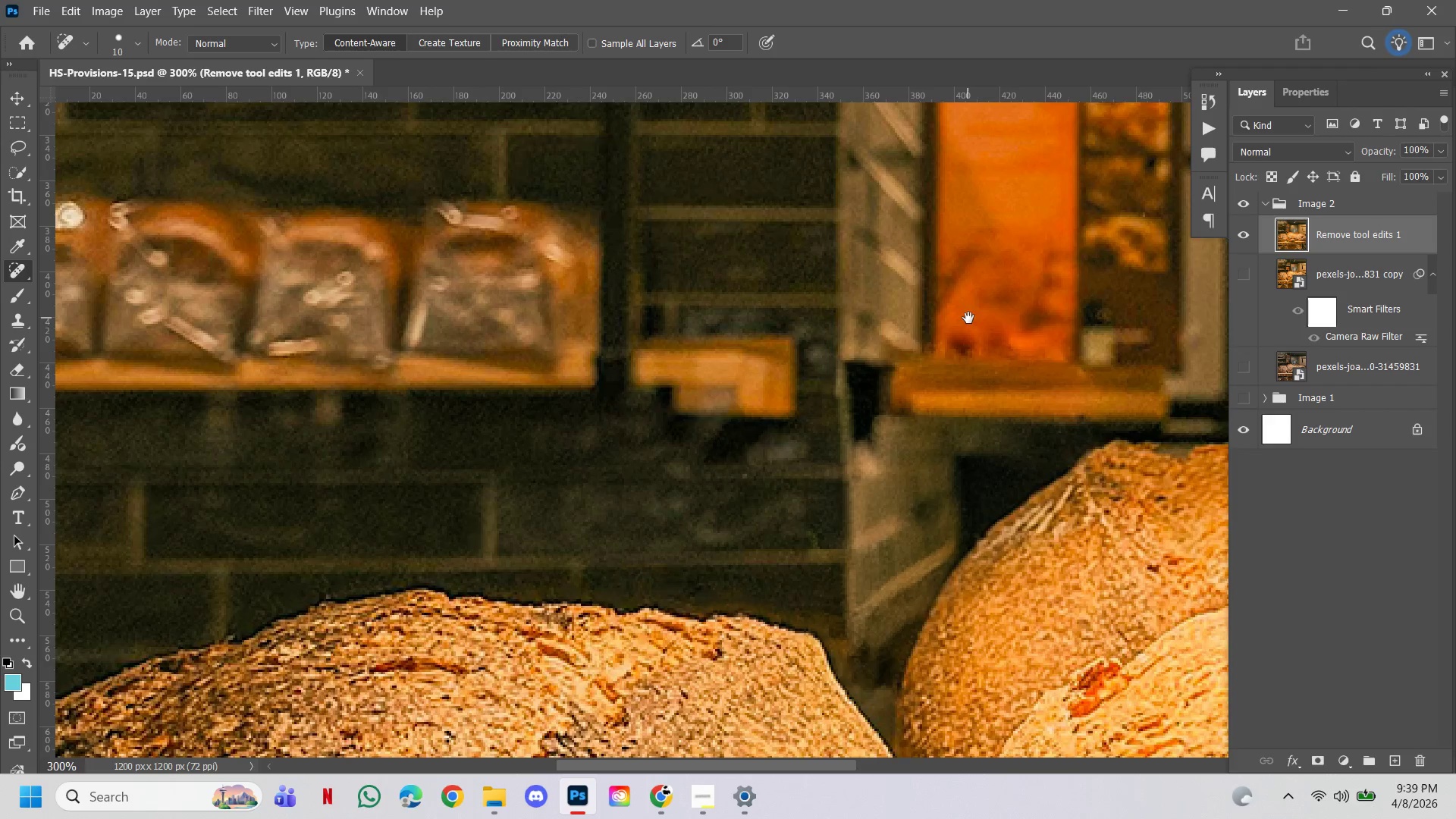 
left_click_drag(start_coordinate=[852, 428], to_coordinate=[852, 507])
 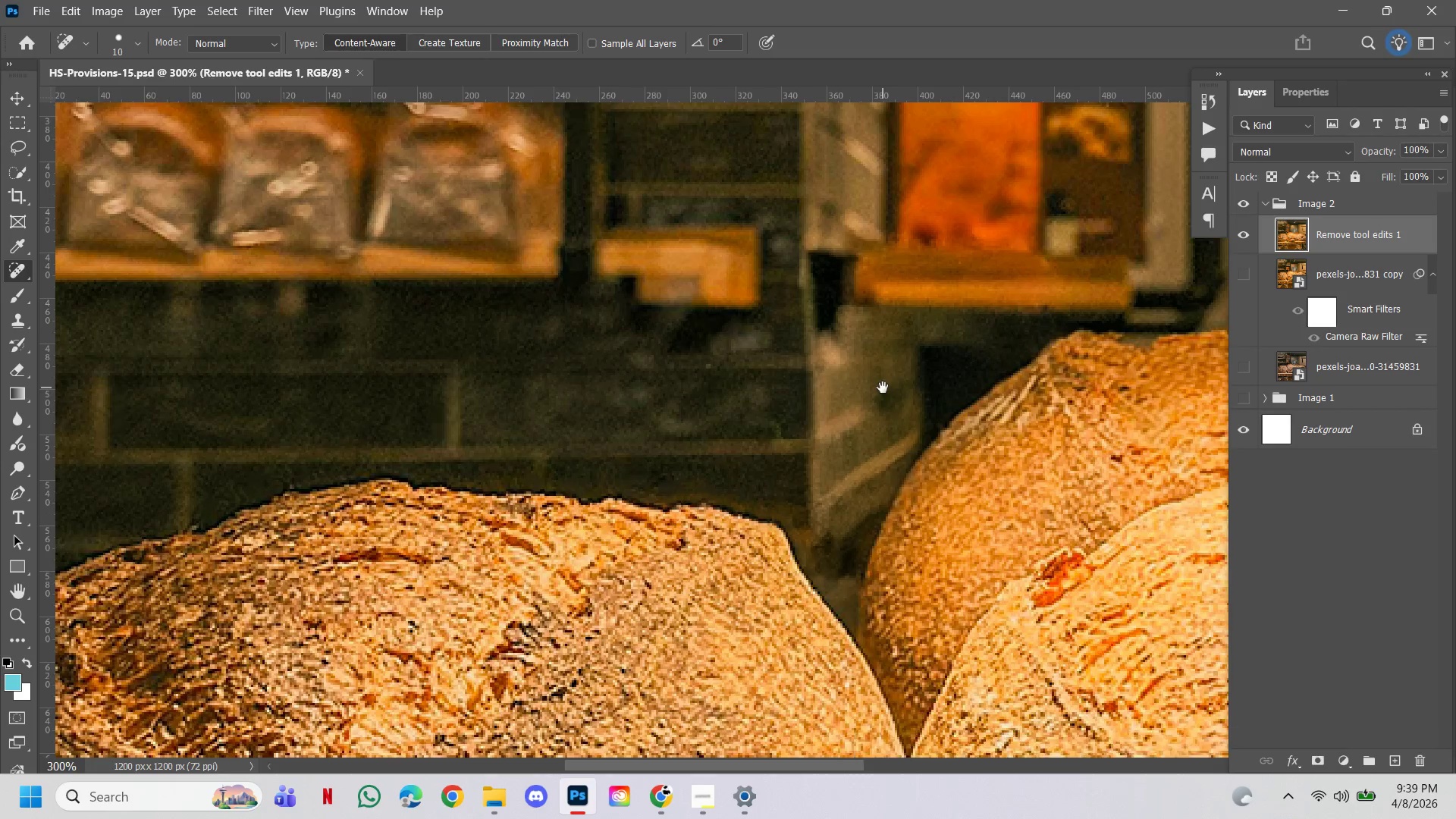 
left_click_drag(start_coordinate=[883, 388], to_coordinate=[919, 497])
 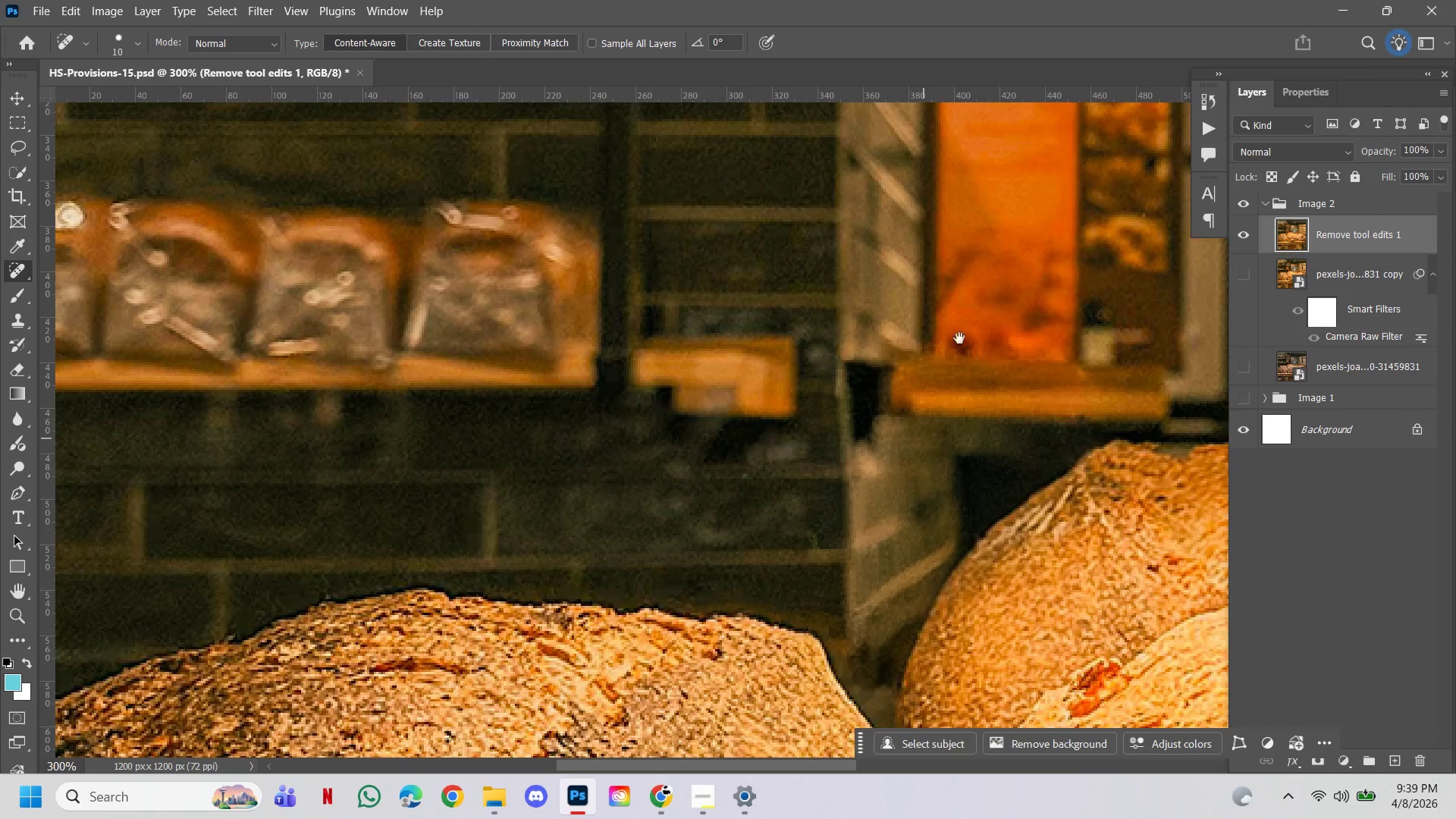 
hold_key(key=Space, duration=1.5)
 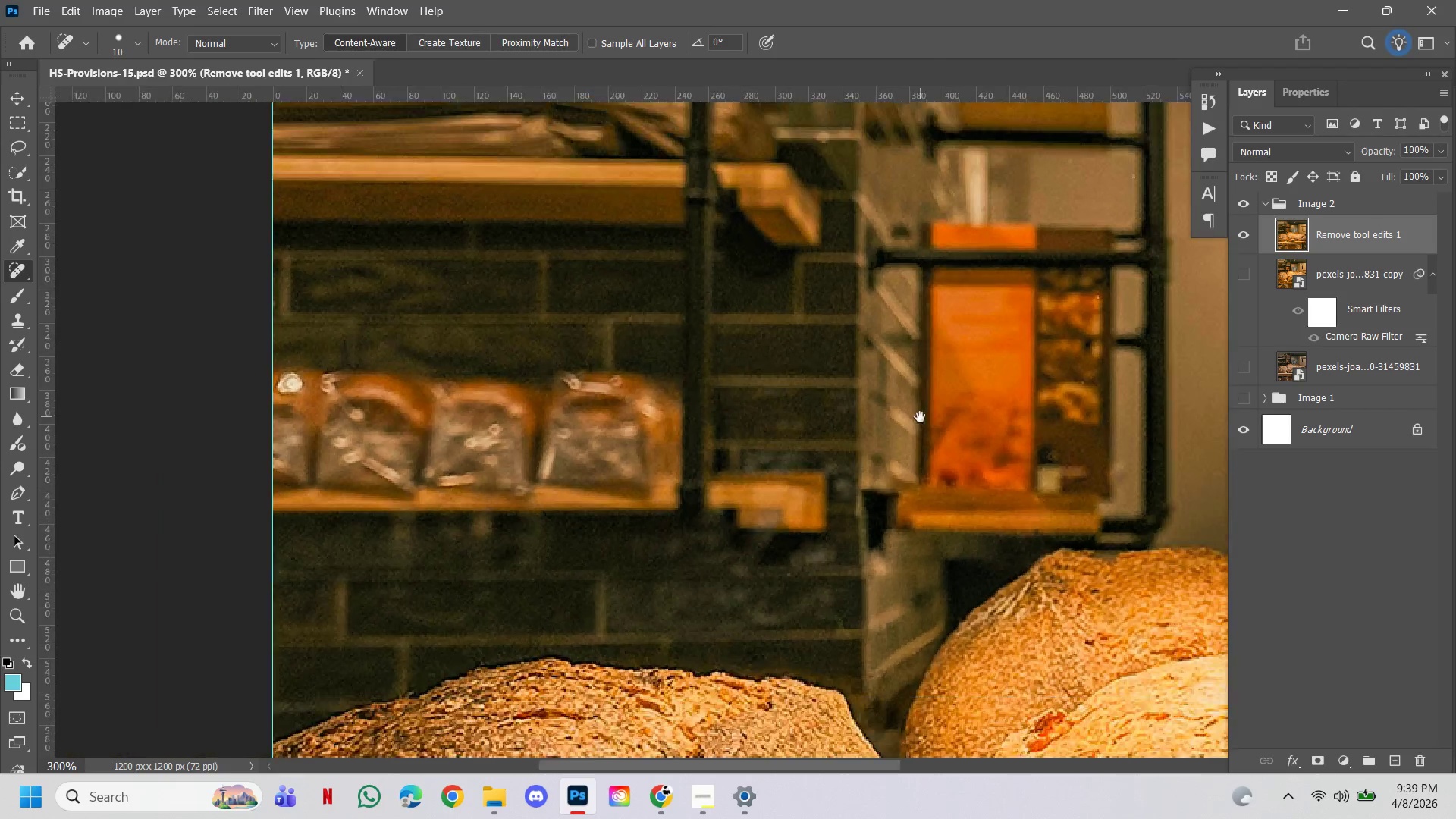 
left_click_drag(start_coordinate=[968, 318], to_coordinate=[965, 473])
 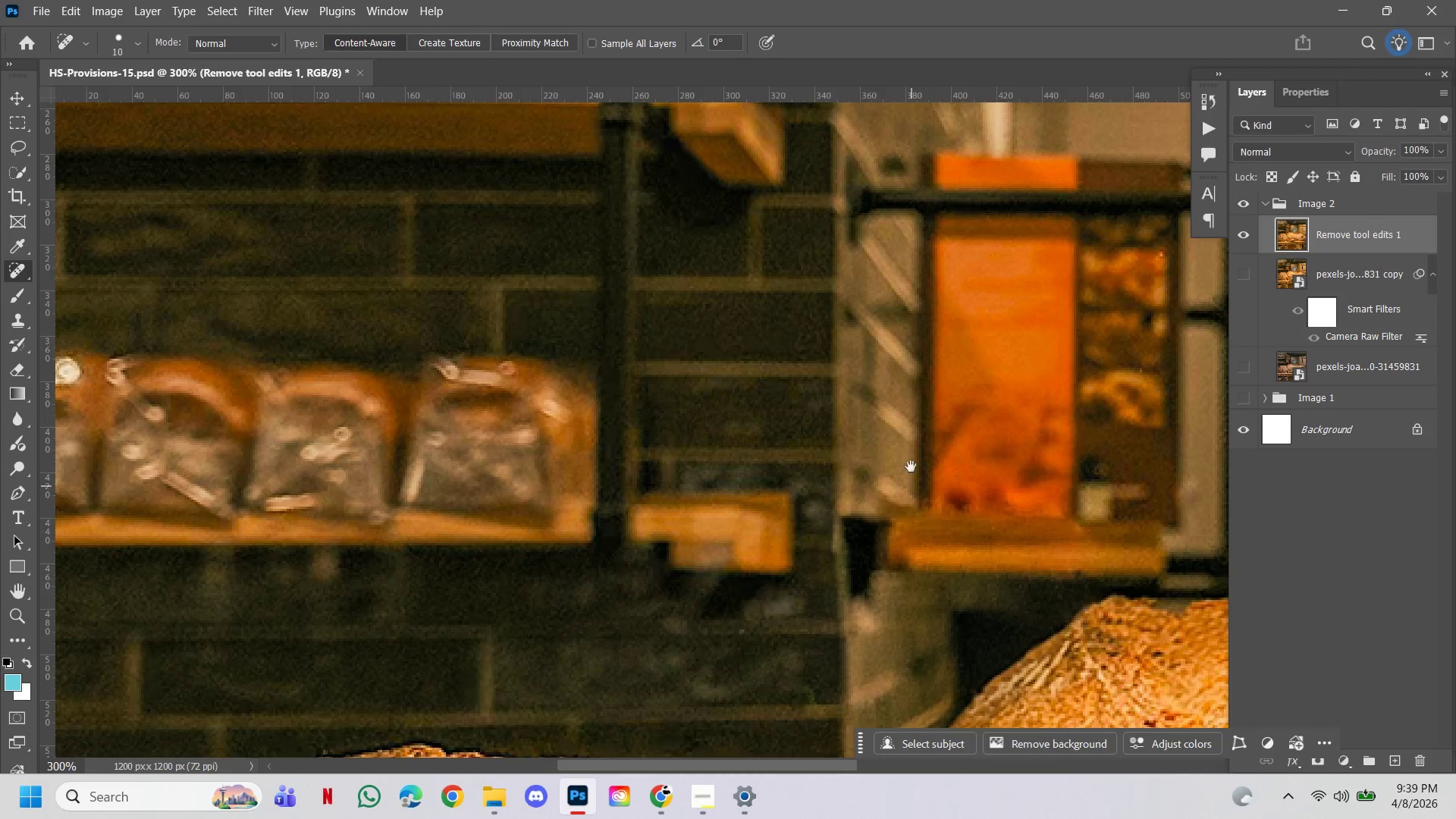 
hold_key(key=Space, duration=7.56)
 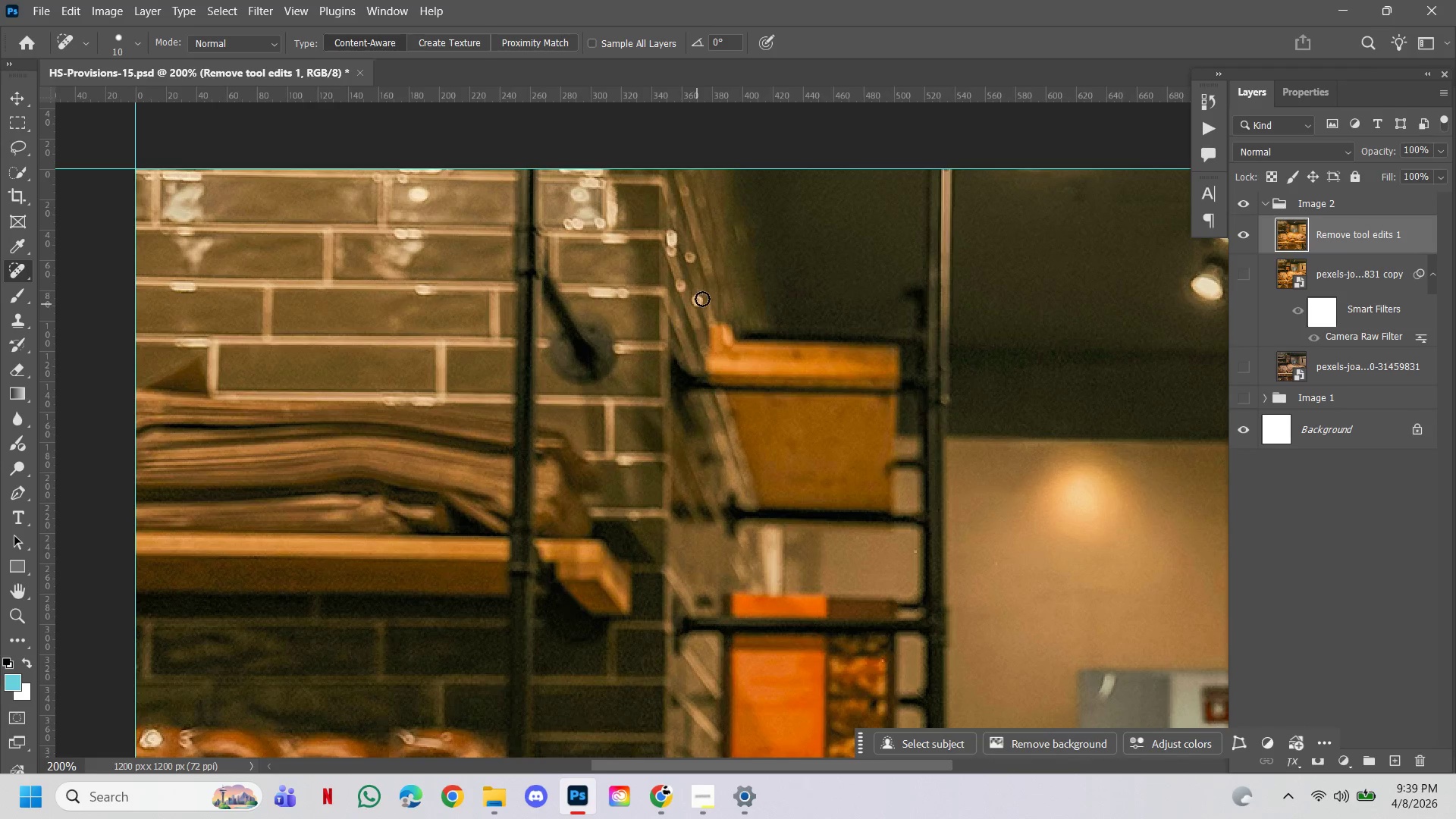 
hold_key(key=ControlLeft, duration=0.41)
hold_key(key=AltLeft, duration=0.44)
left_click([921, 416])
 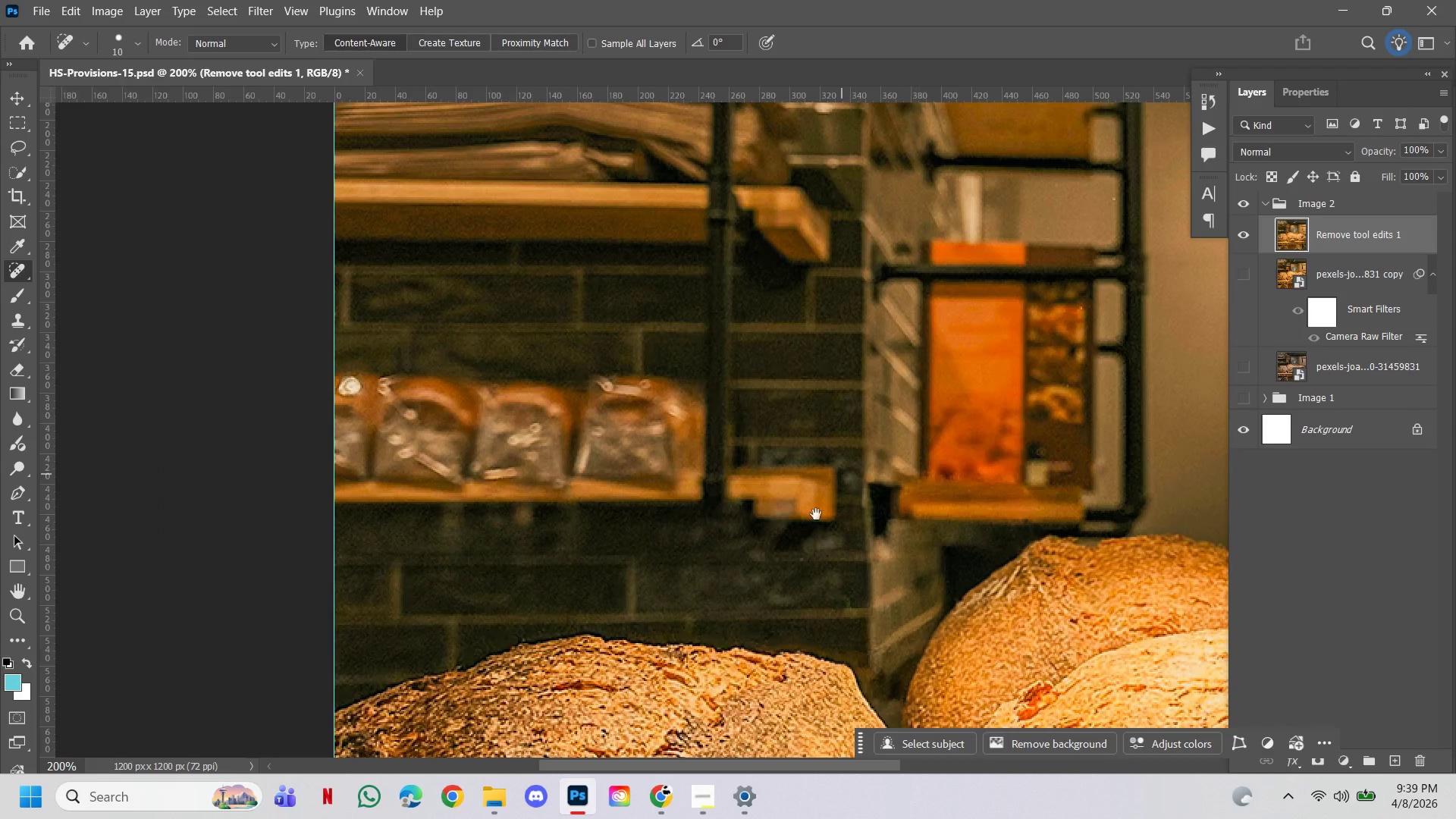 
left_click_drag(start_coordinate=[774, 530], to_coordinate=[798, 373])
 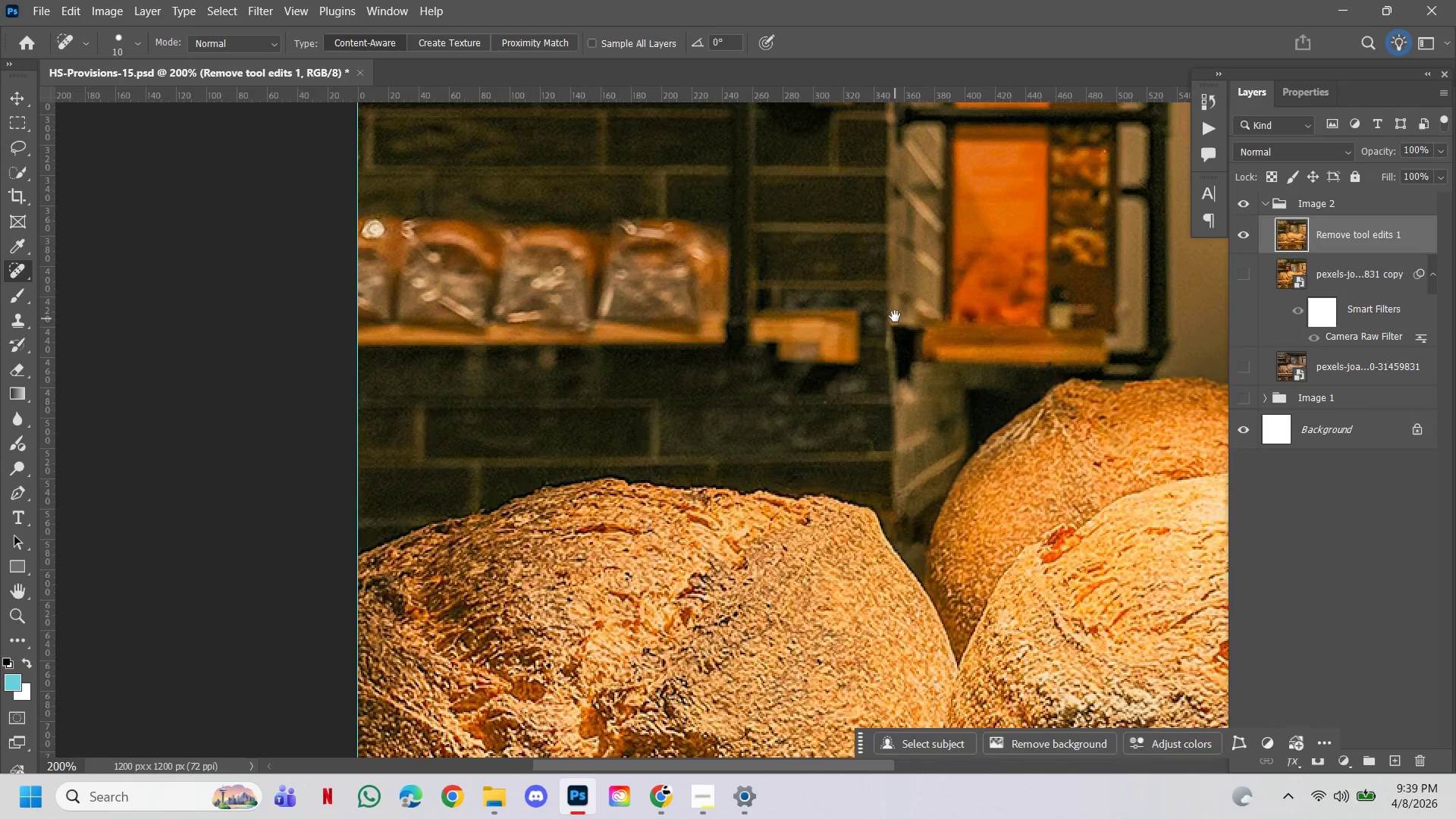 
left_click_drag(start_coordinate=[895, 315], to_coordinate=[908, 384])
 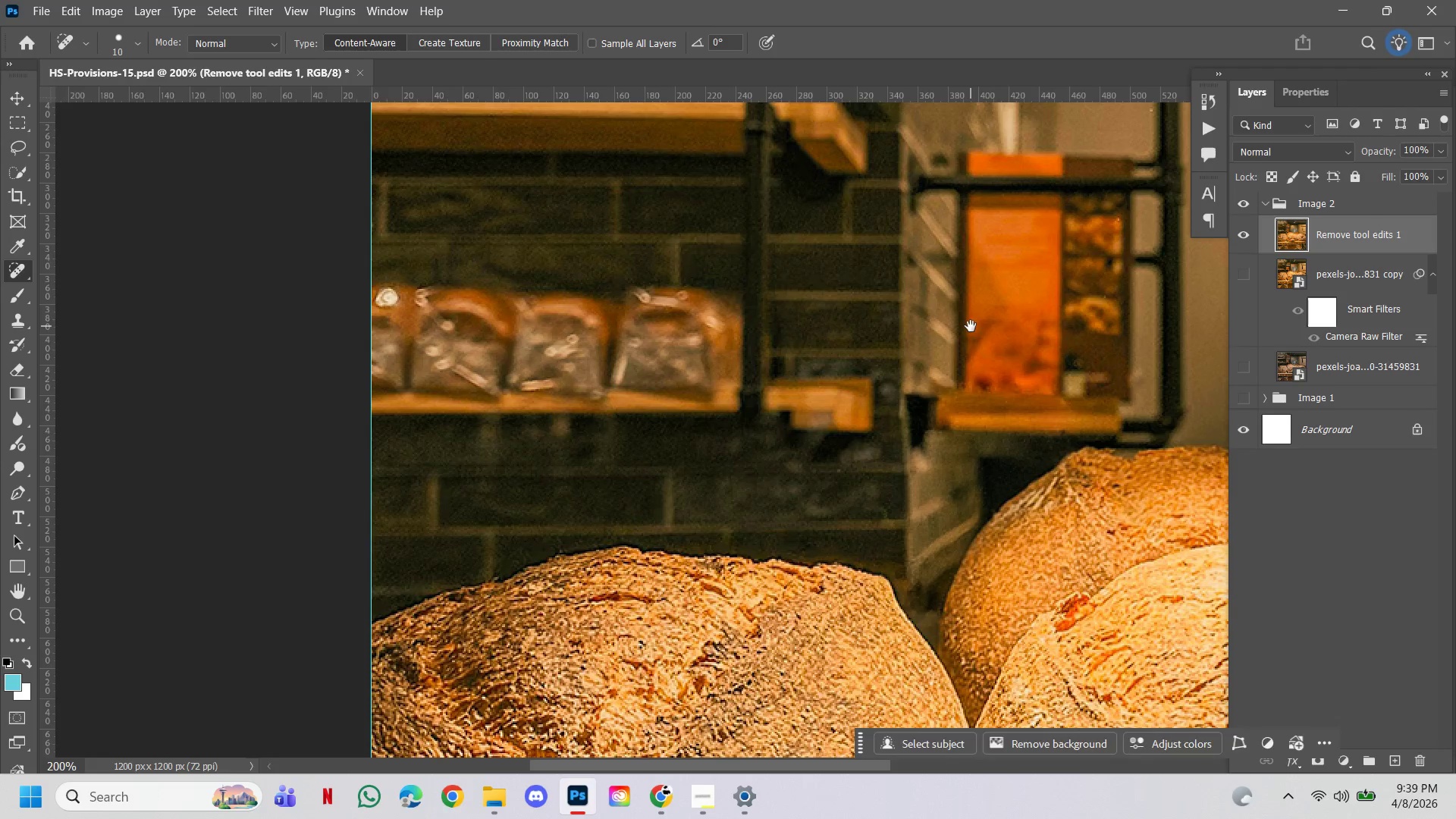 
left_click_drag(start_coordinate=[971, 326], to_coordinate=[833, 544])
 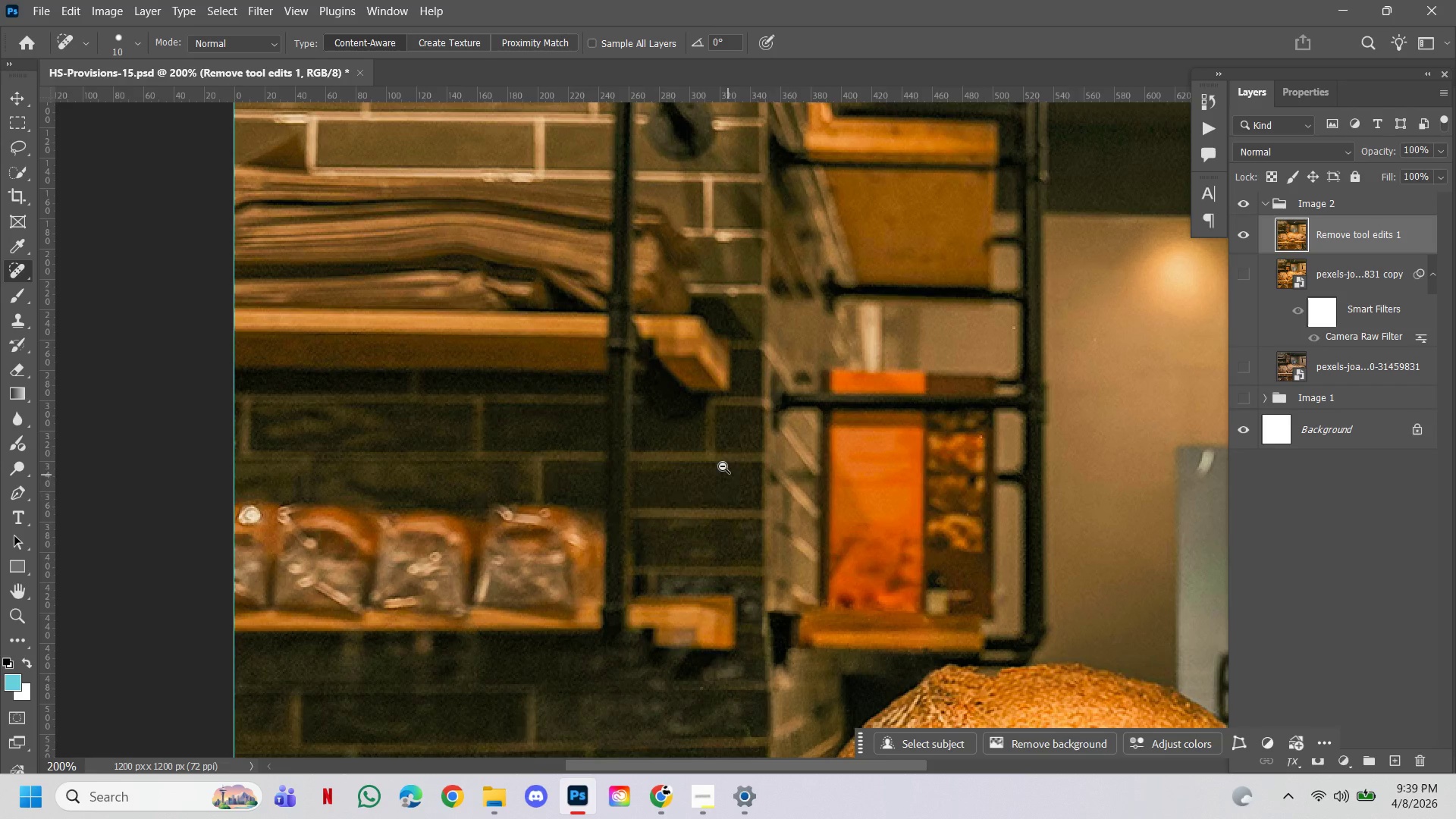 
hold_key(key=AltLeft, duration=0.5)
hold_key(key=ControlLeft, duration=0.44)
left_click([708, 441])
 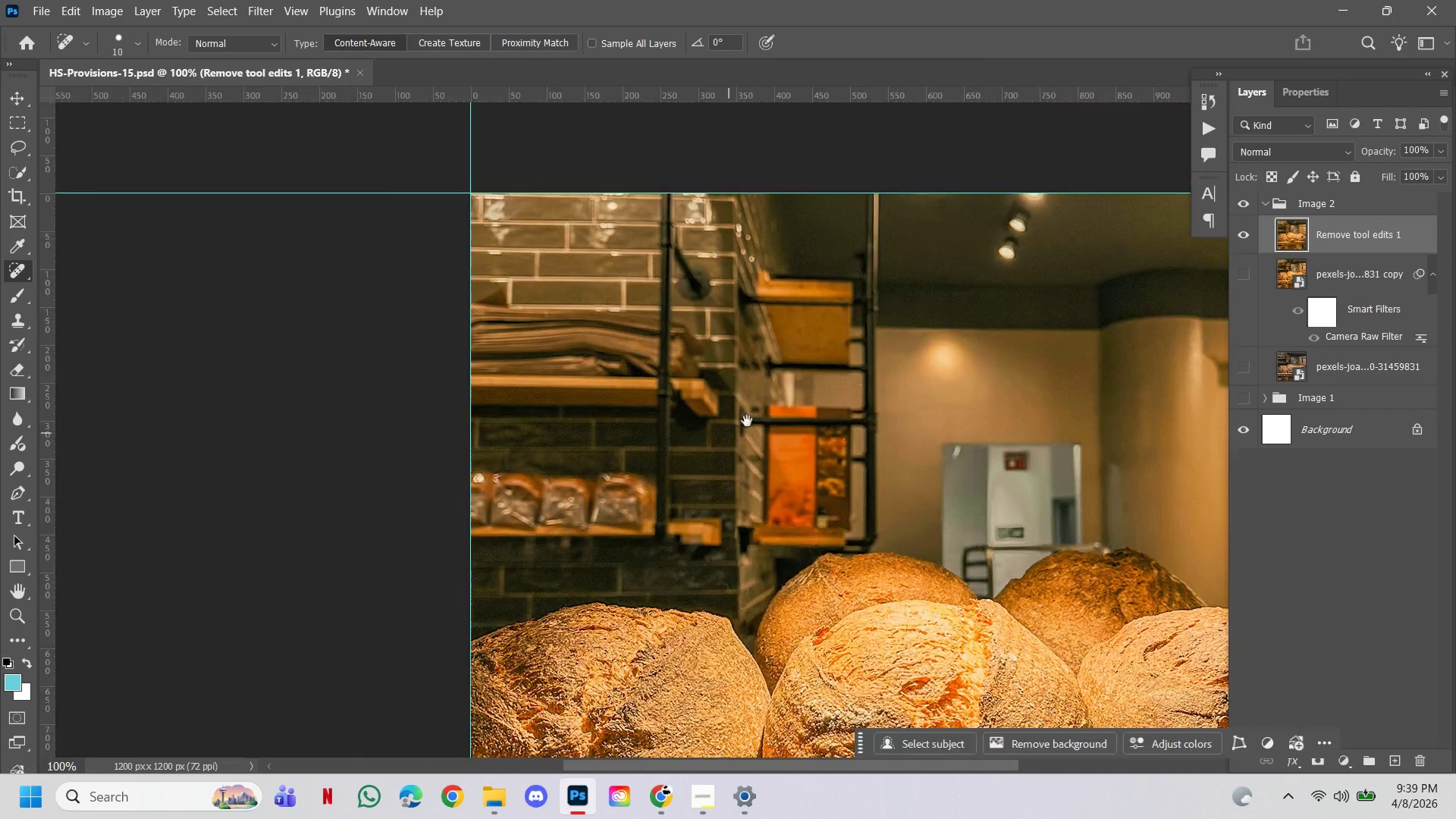 
left_click_drag(start_coordinate=[760, 414], to_coordinate=[658, 347])
 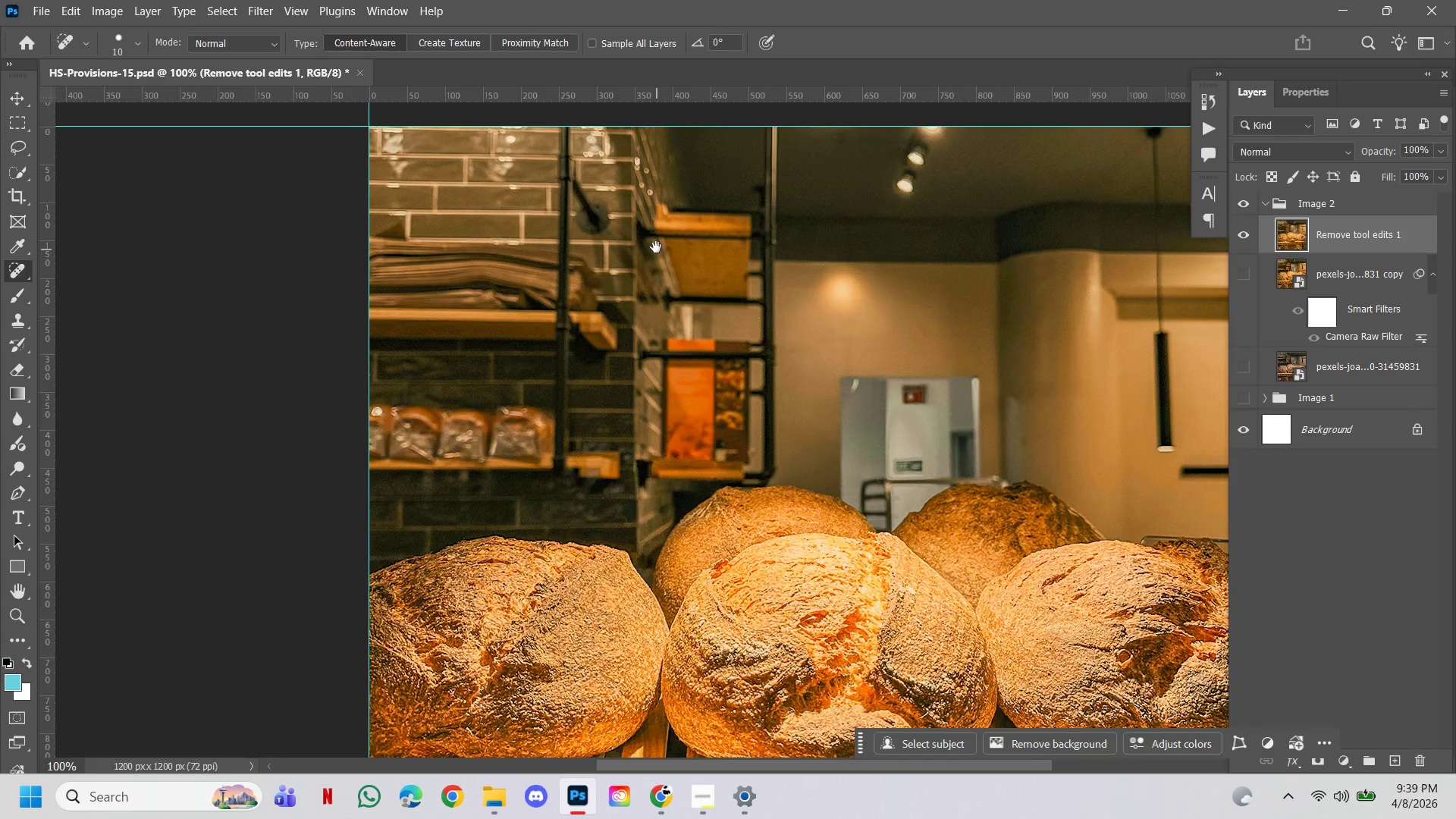 
left_click_drag(start_coordinate=[656, 247], to_coordinate=[695, 335])
 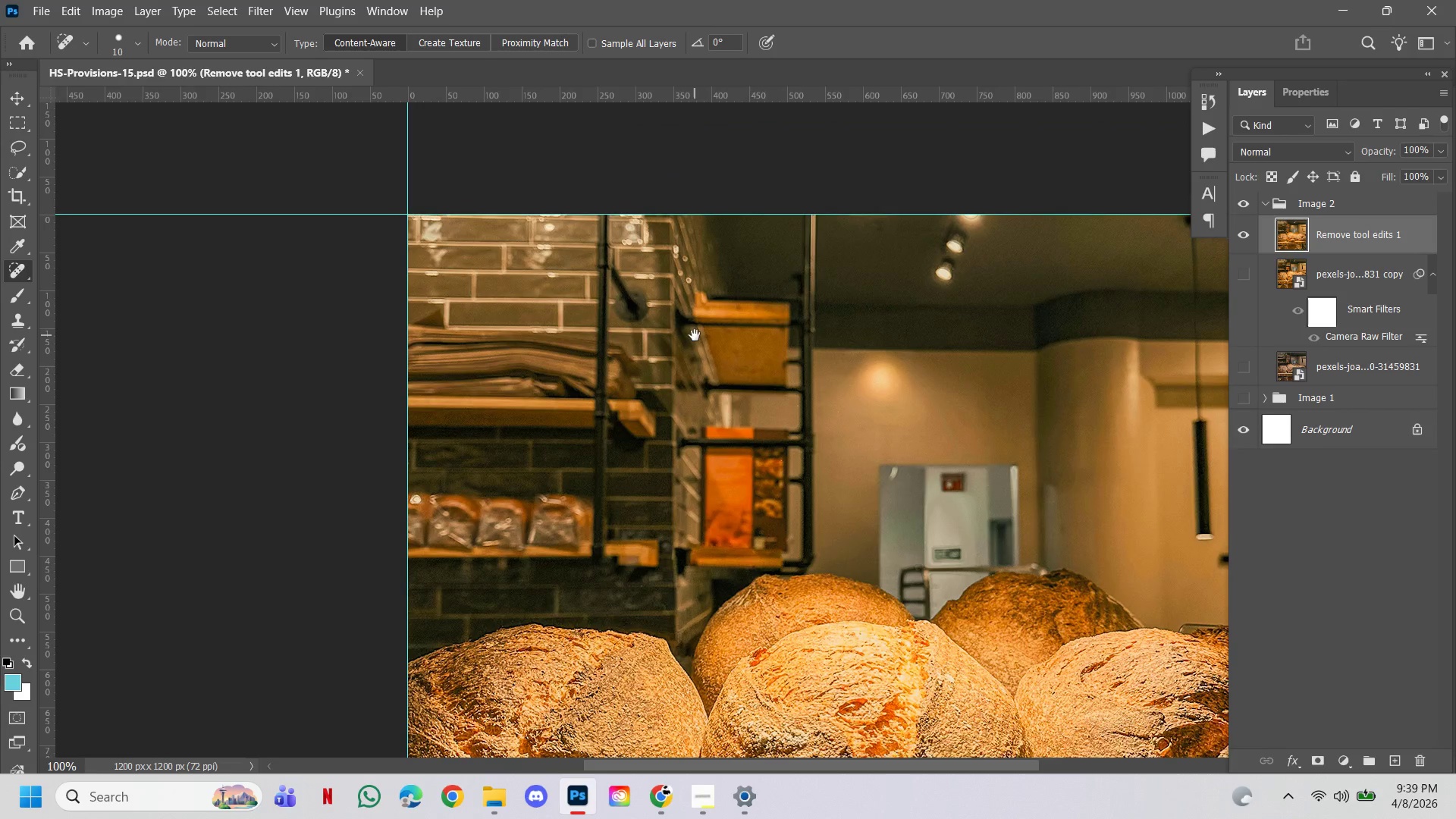 
hold_key(key=ControlLeft, duration=1.02)
 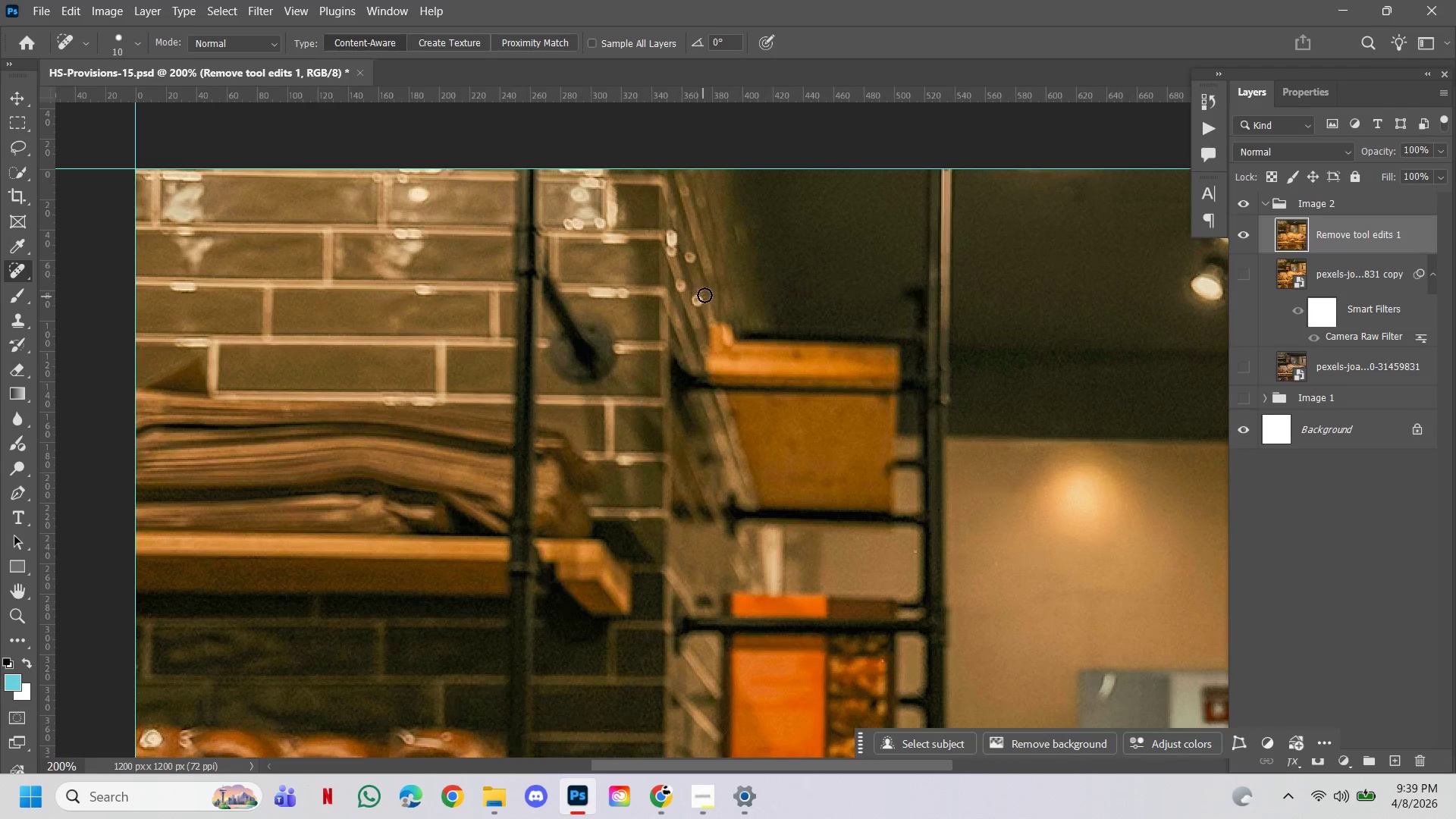 
hold_key(key=ControlLeft, duration=0.44)
 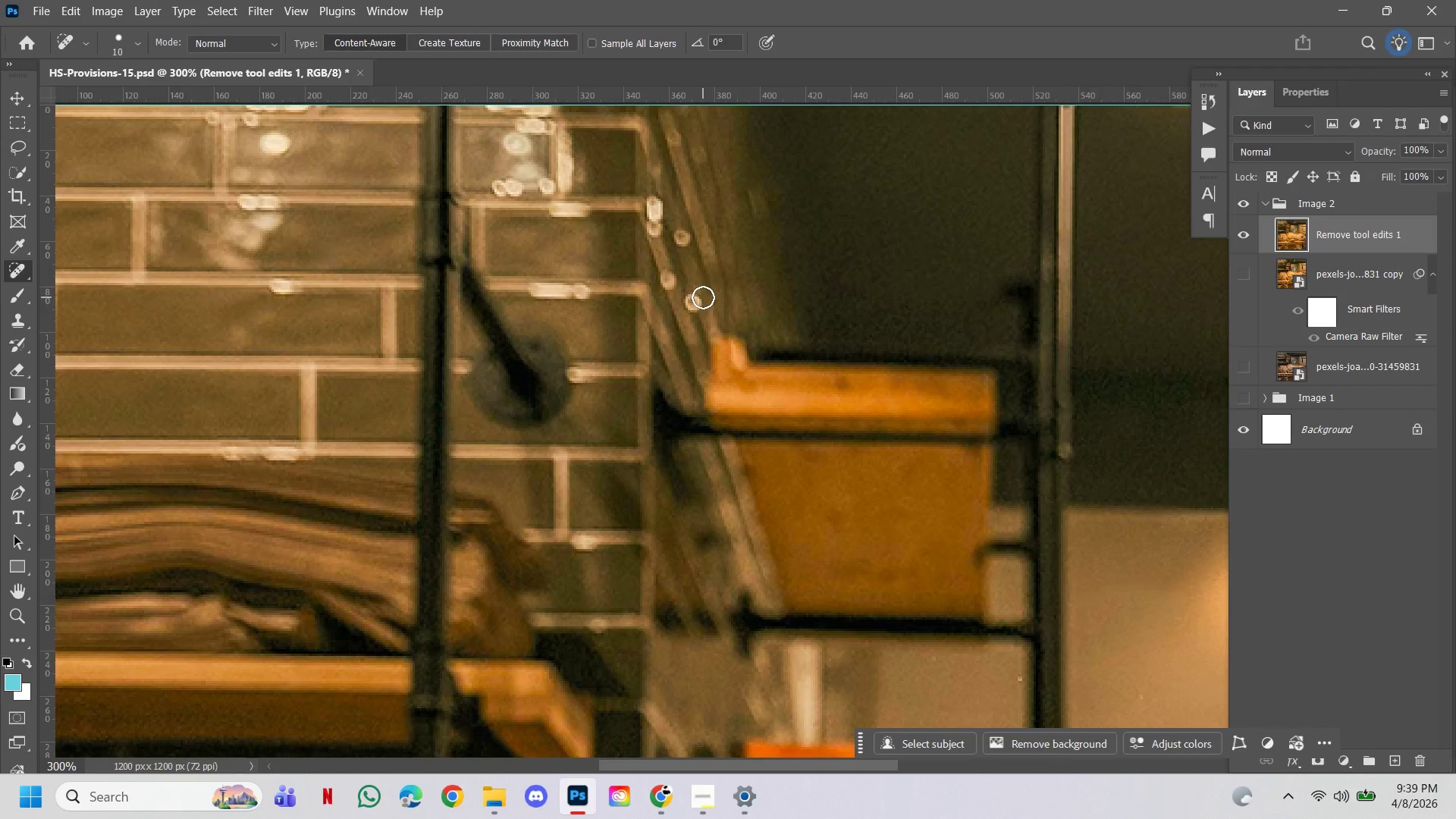 
hold_key(key=Space, duration=0.45)
 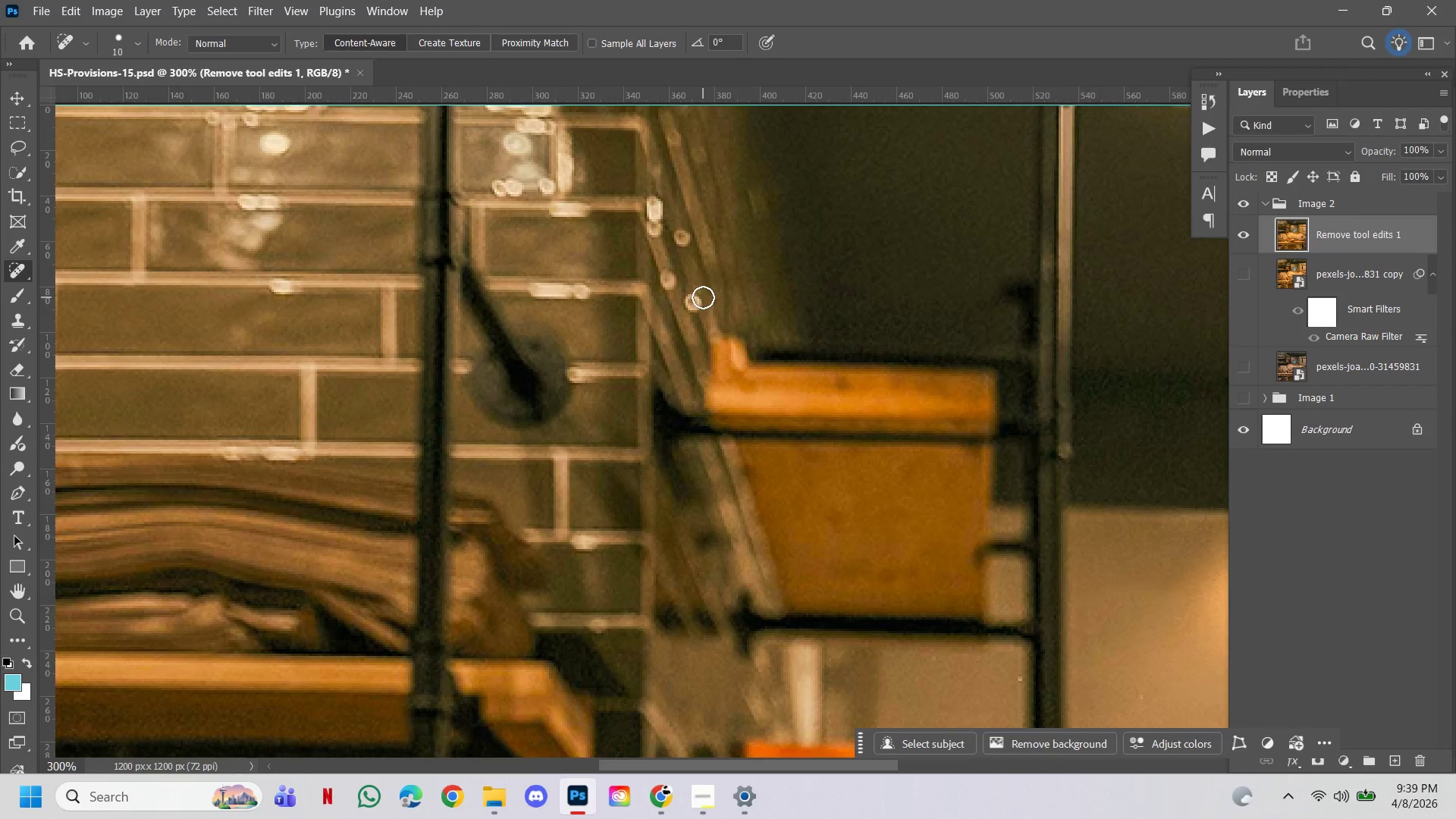 
left_click([707, 298])
 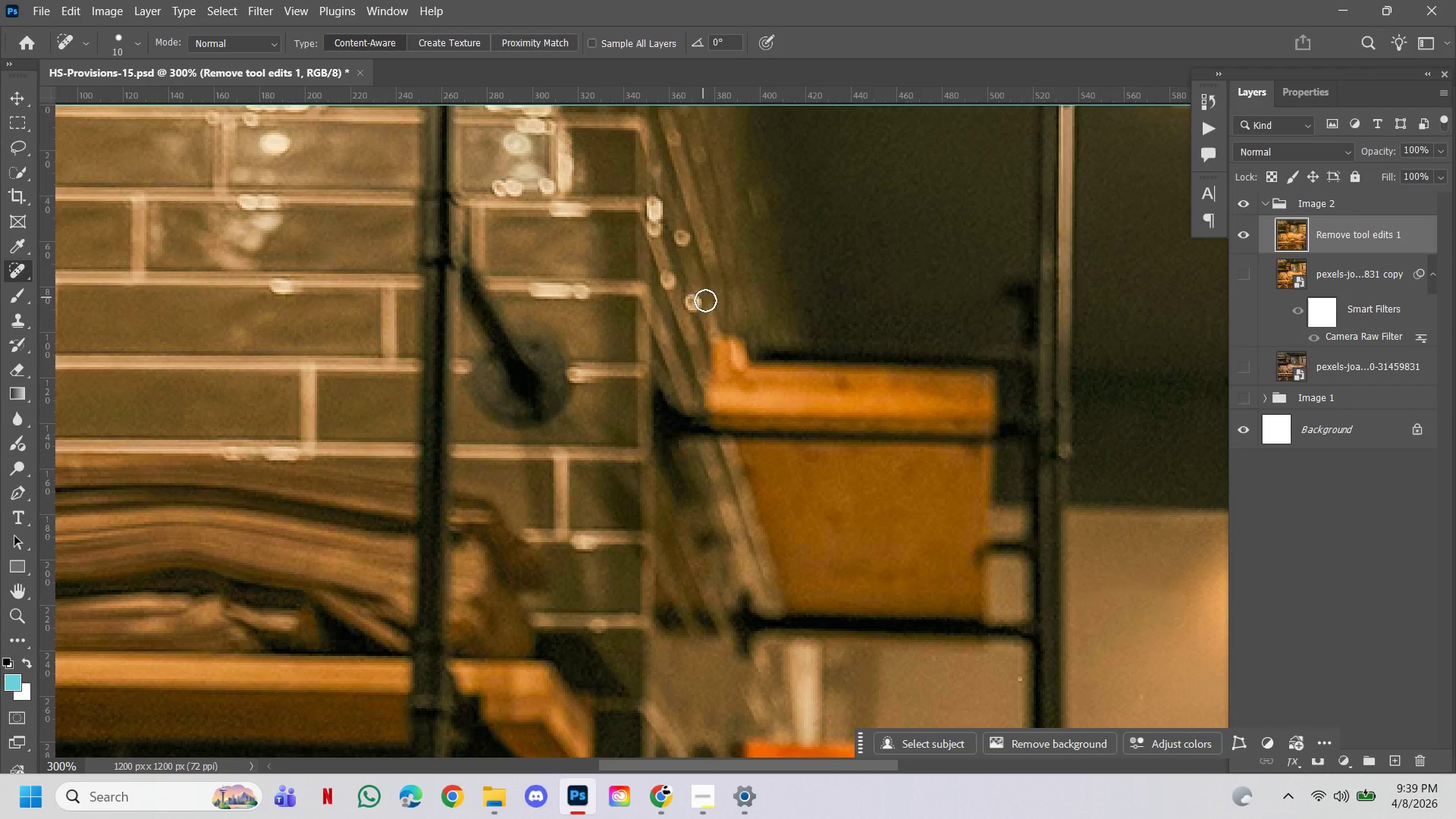 
hold_key(key=Space, duration=6.59)
 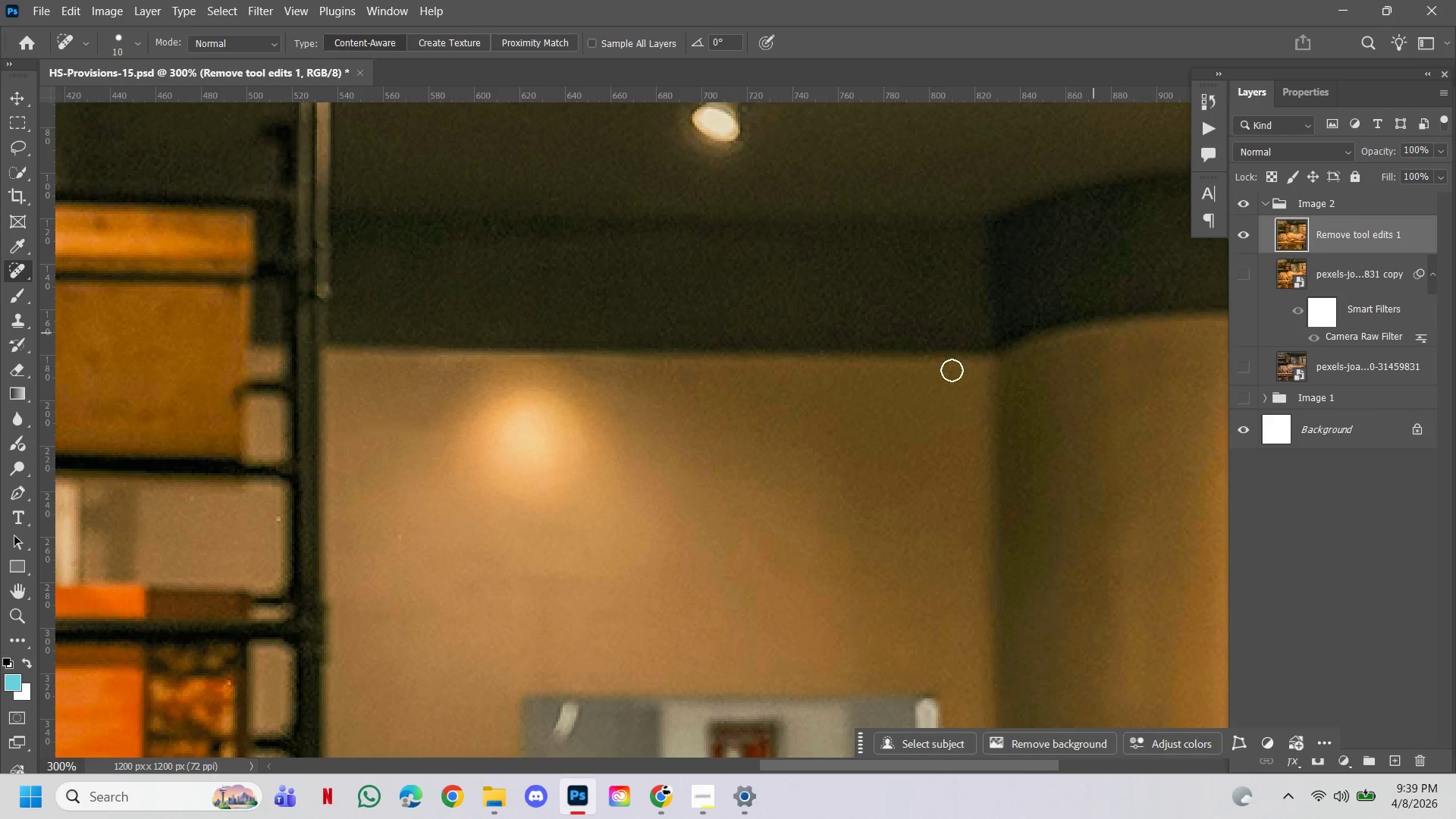 
hold_key(key=ControlLeft, duration=0.66)
hold_key(key=AltLeft, duration=0.66)
left_click([841, 395])
 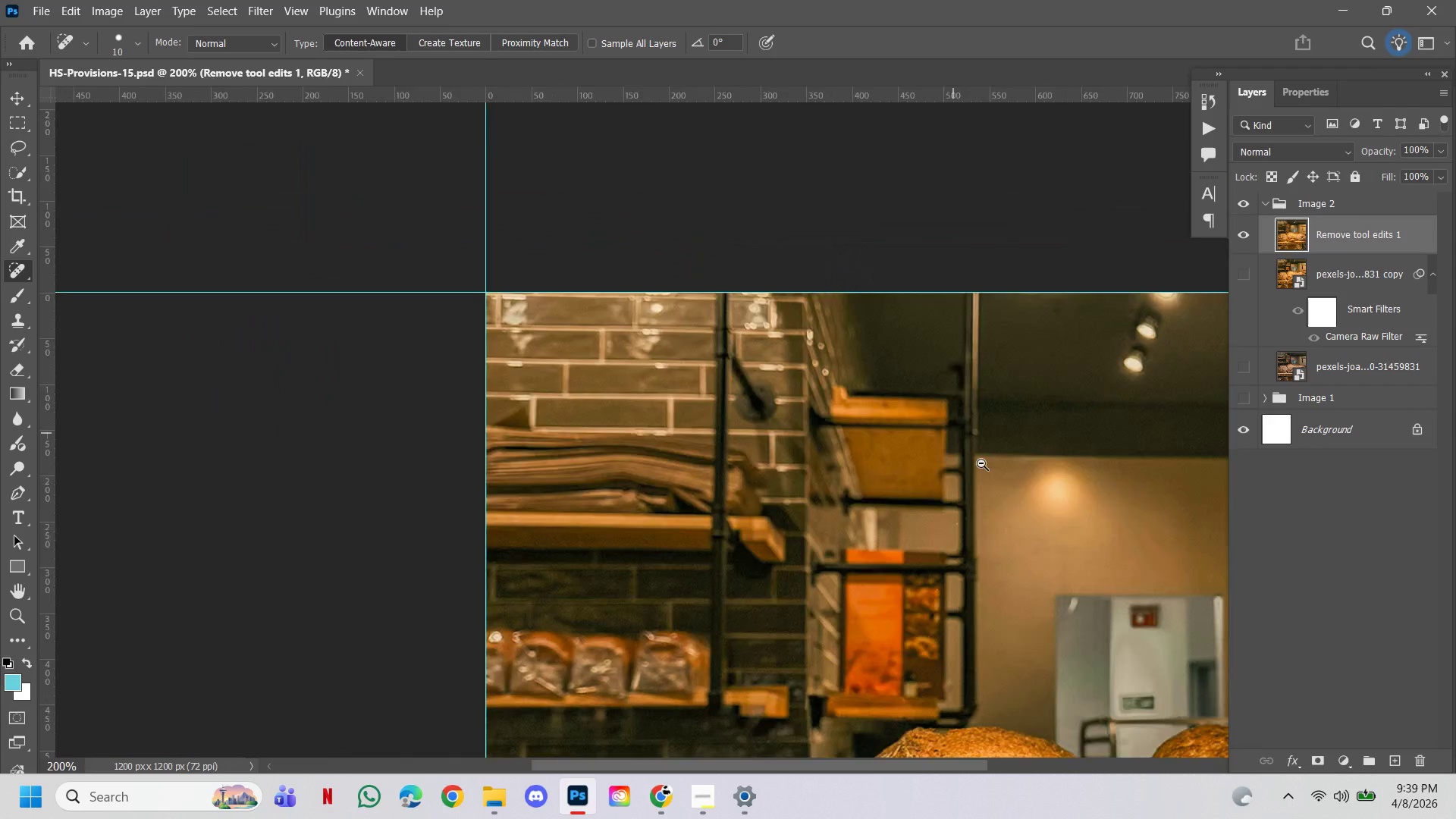 
left_click_drag(start_coordinate=[981, 464], to_coordinate=[821, 395])
 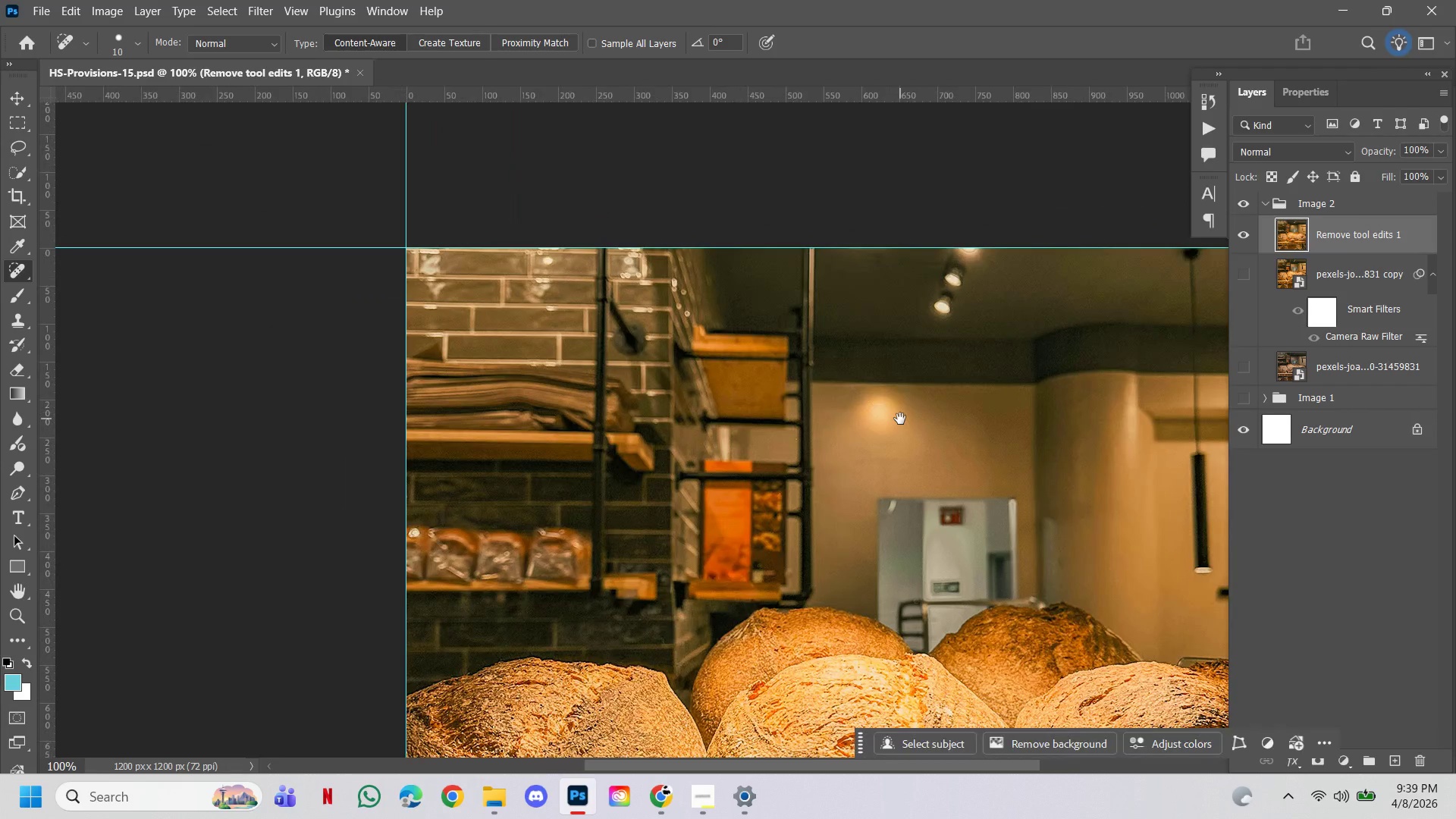 
left_click_drag(start_coordinate=[900, 419], to_coordinate=[774, 369])
 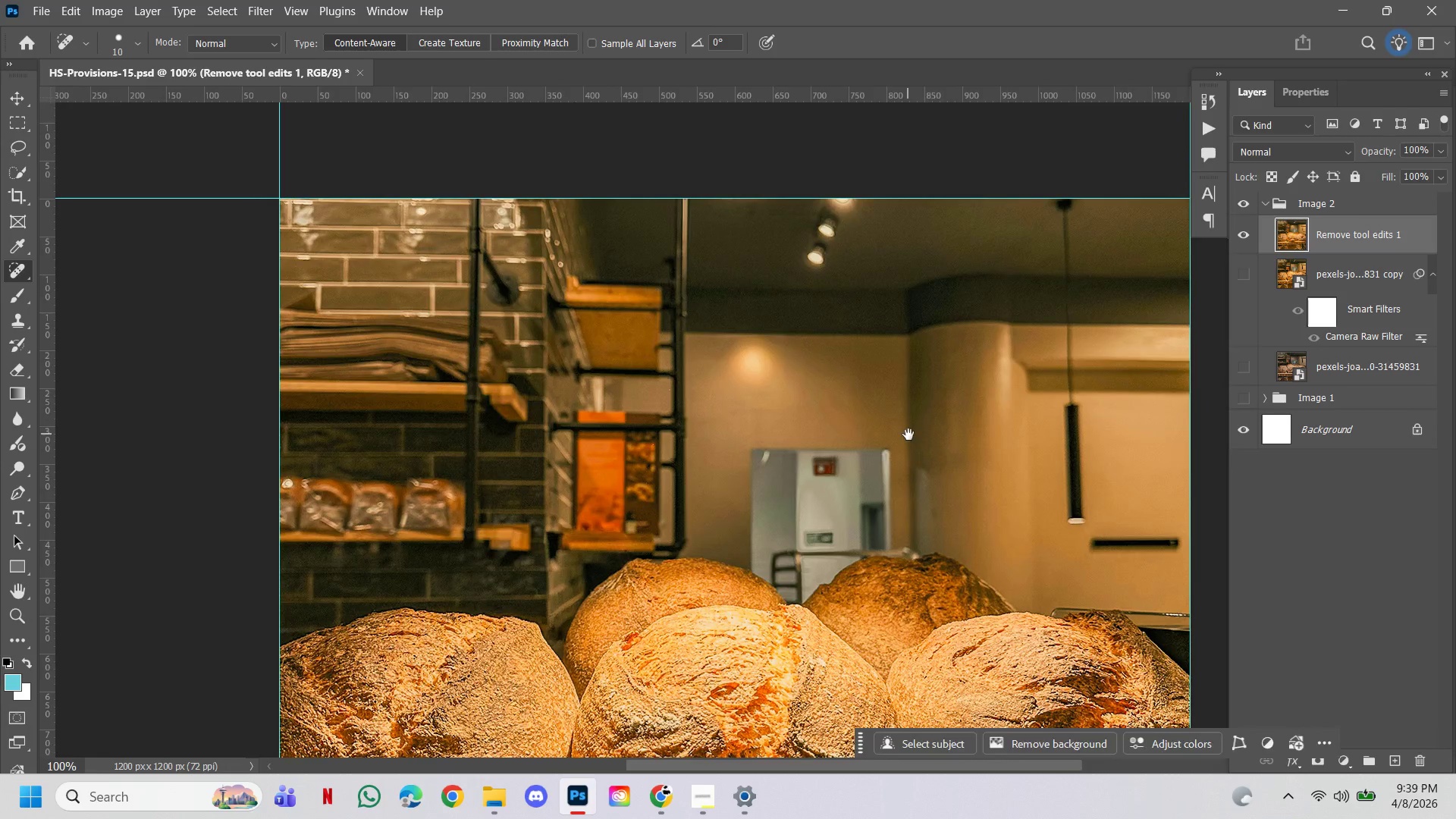 
left_click_drag(start_coordinate=[908, 435], to_coordinate=[804, 419])
 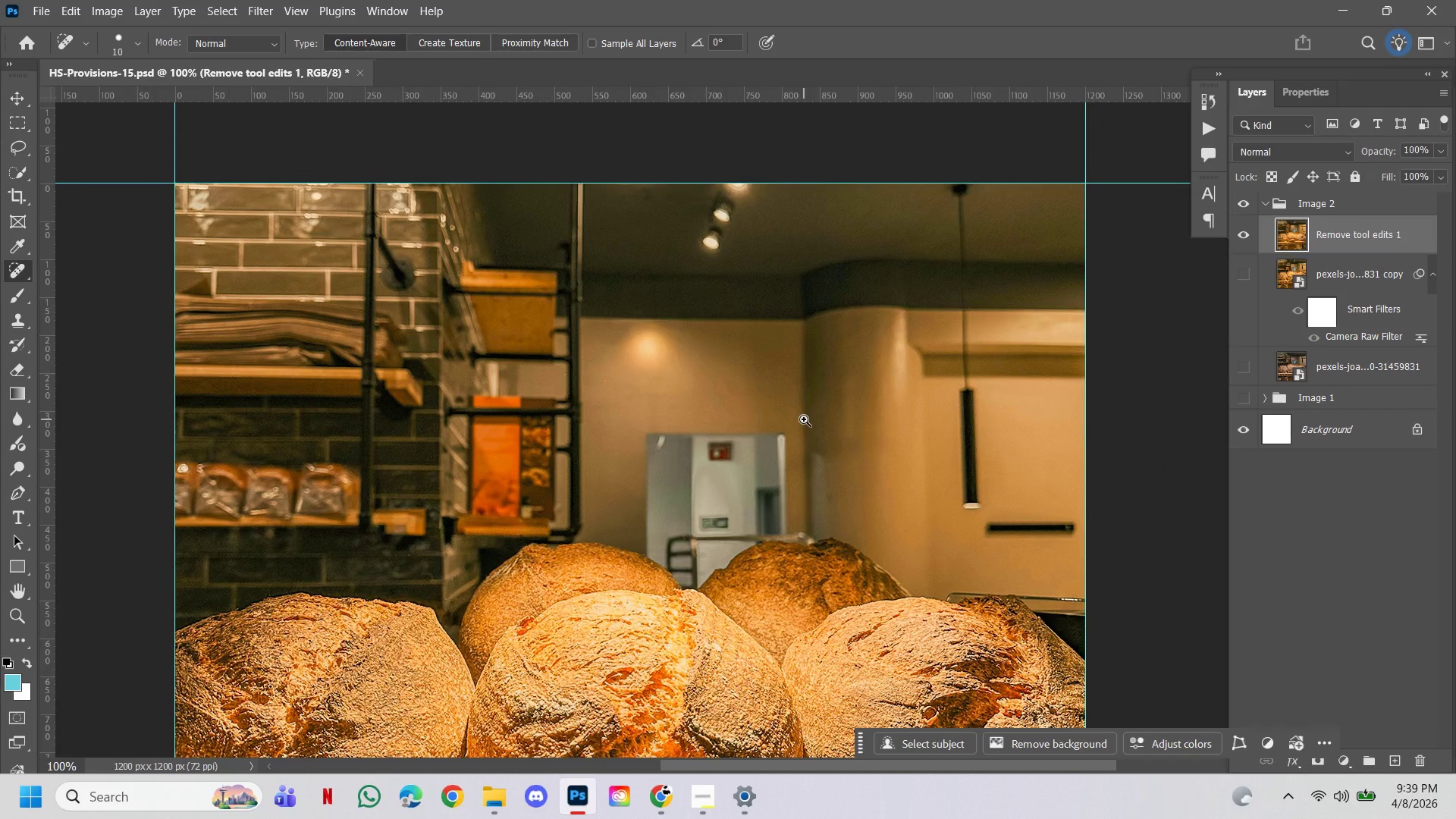 
hold_key(key=ControlLeft, duration=0.73)
left_click([653, 346])
 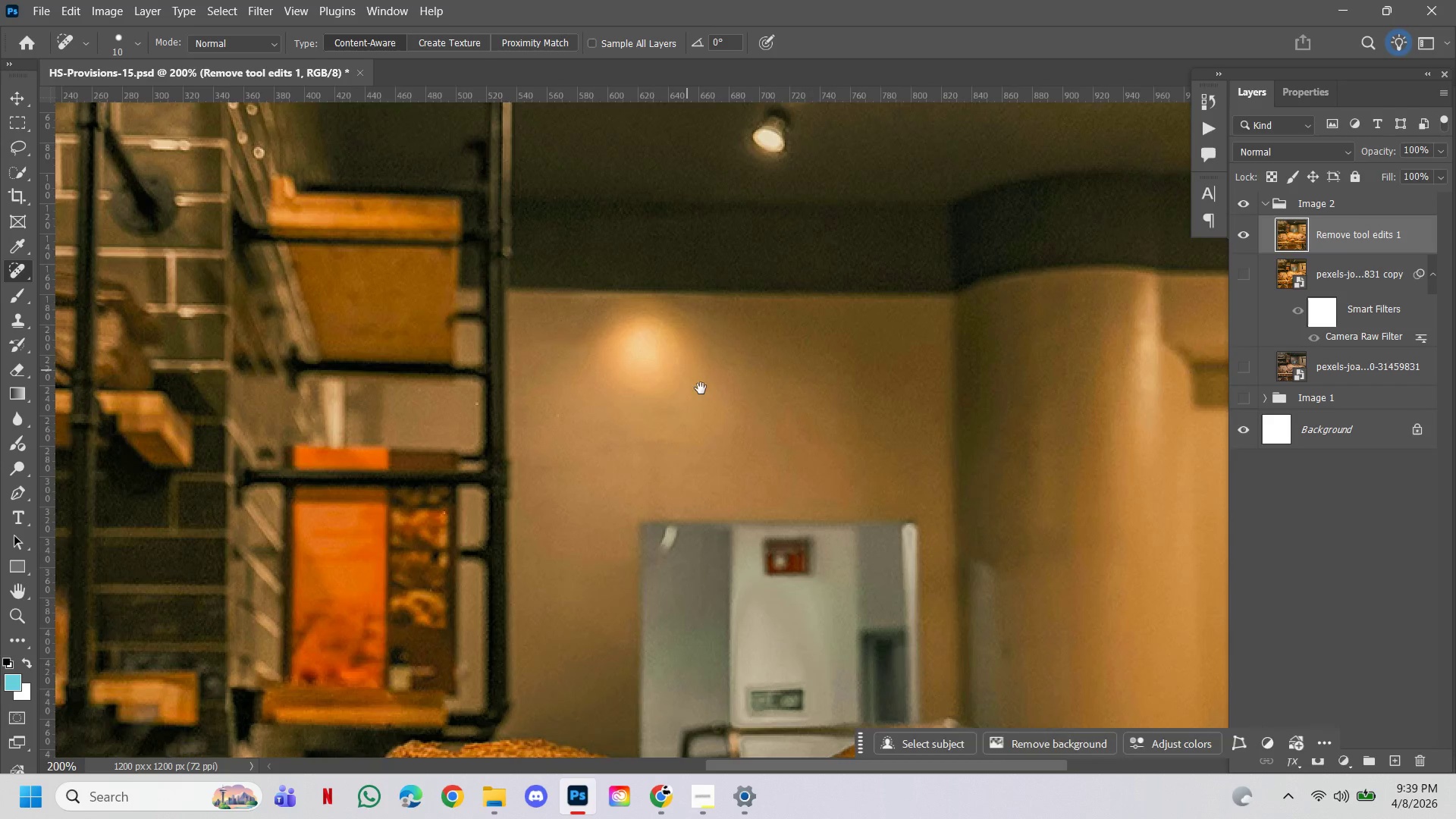 
left_click_drag(start_coordinate=[715, 396], to_coordinate=[642, 382])
 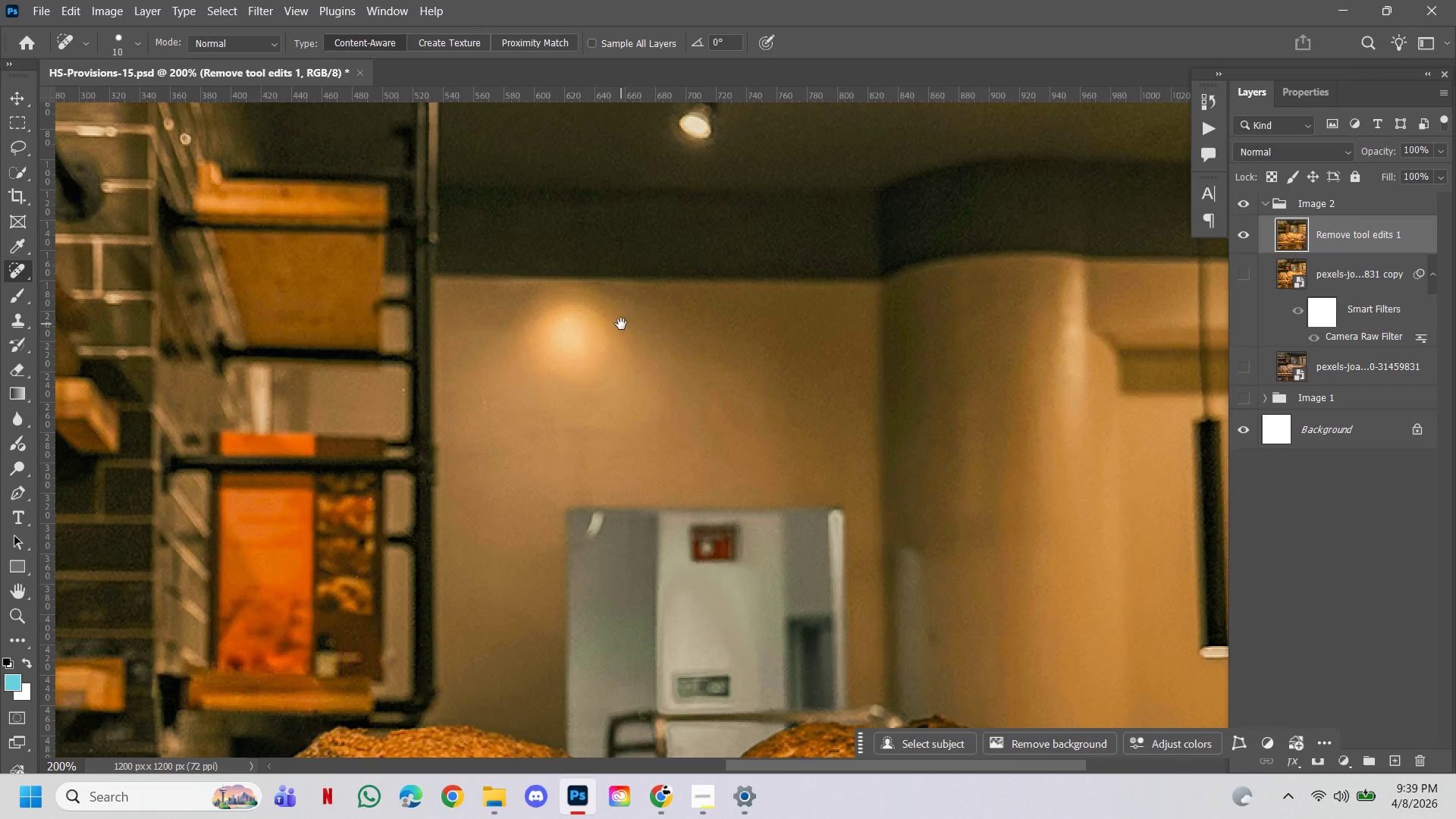 
left_click_drag(start_coordinate=[621, 324], to_coordinate=[602, 397])
 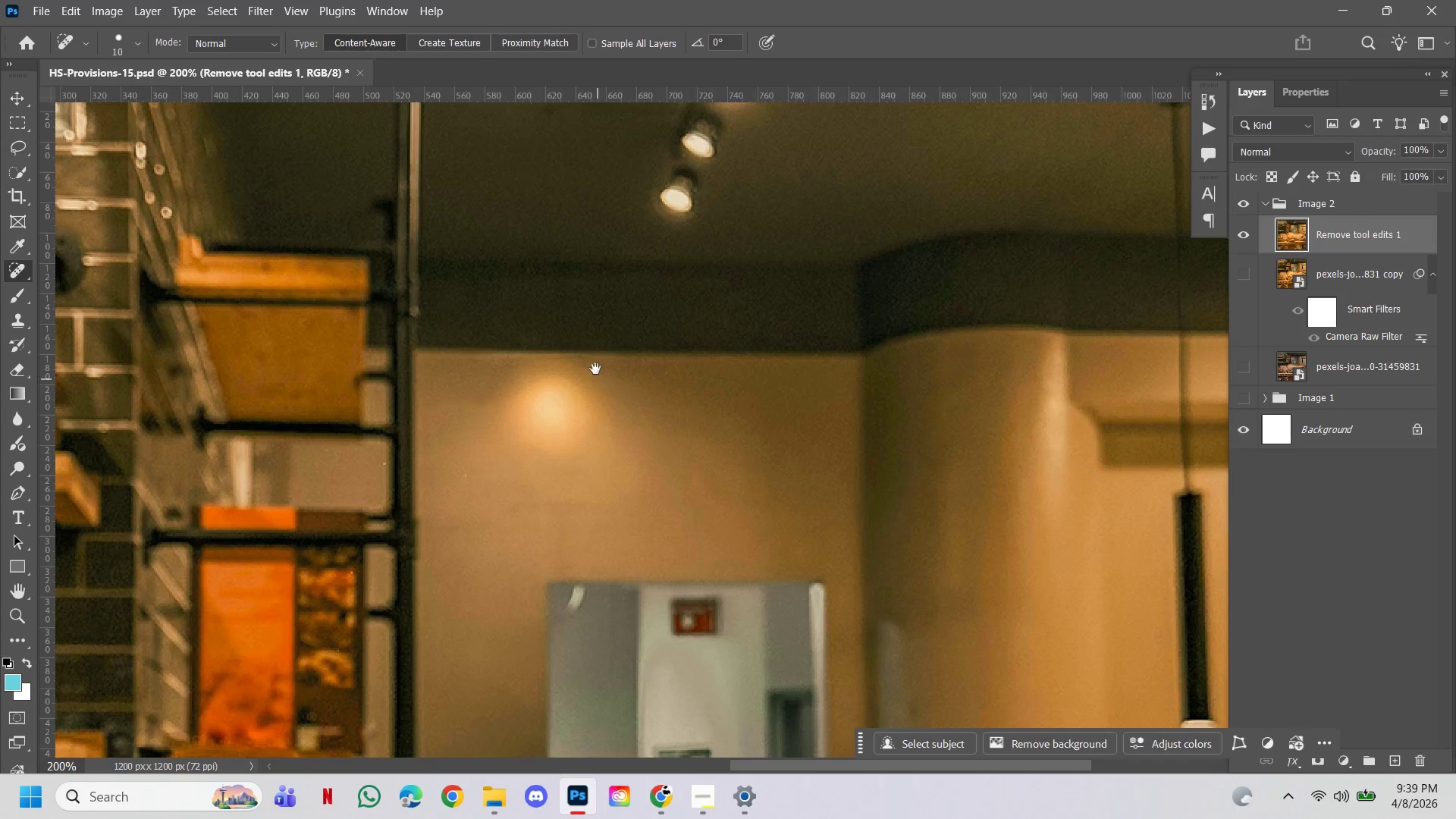 
hold_key(key=ControlLeft, duration=0.45)
left_click([597, 353])
 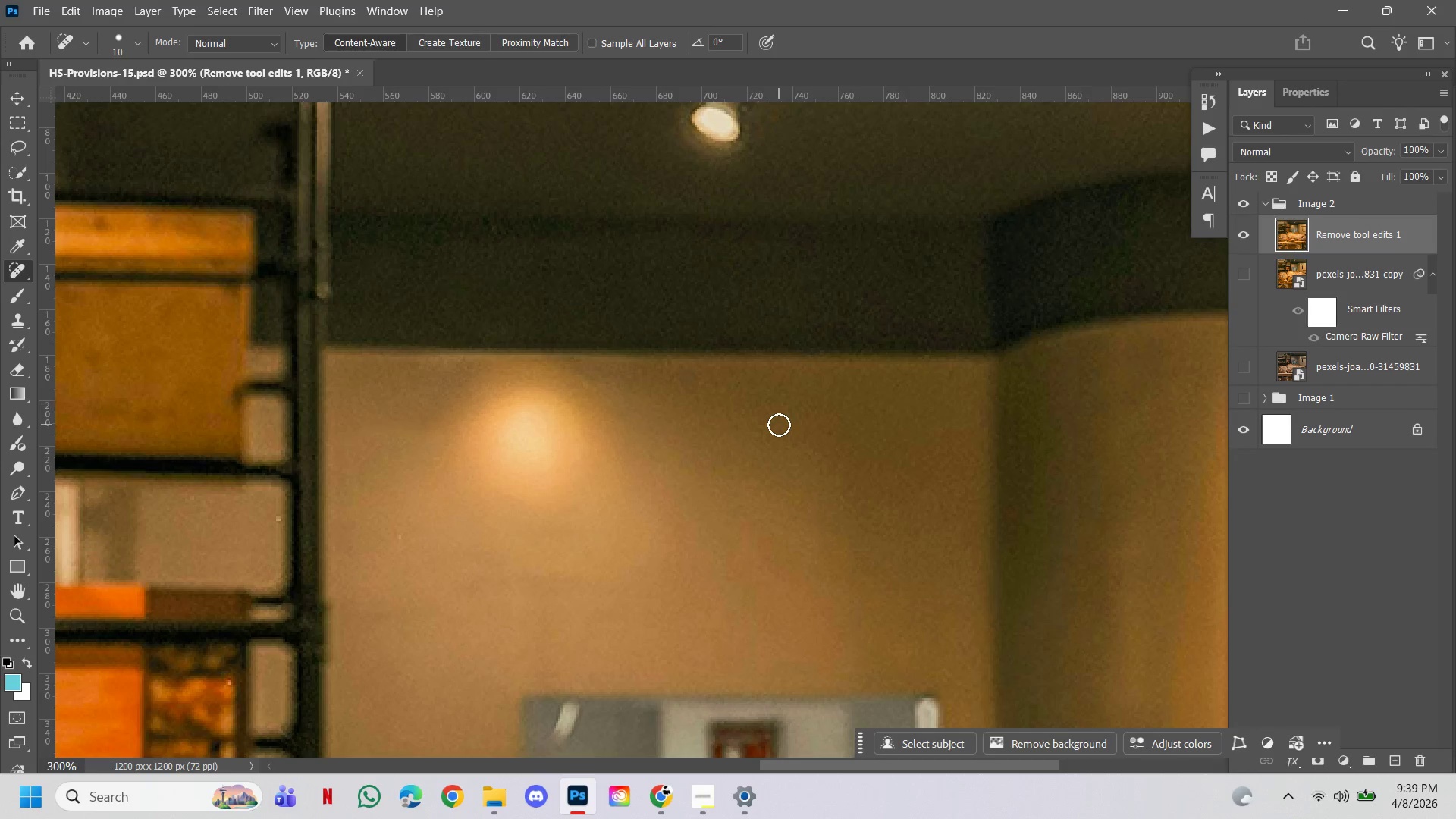 
key(M)
 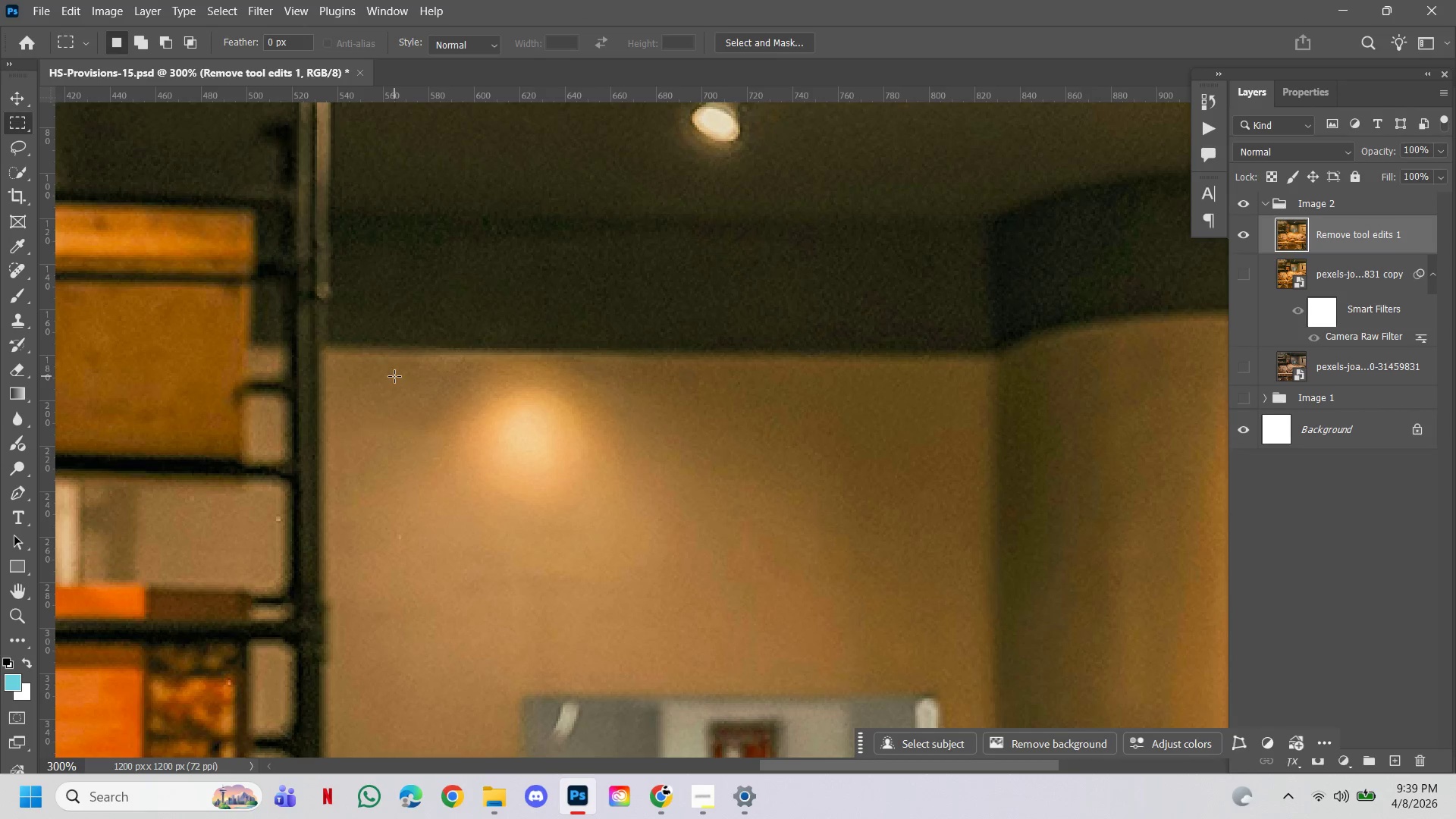 
left_click_drag(start_coordinate=[399, 369], to_coordinate=[673, 531])
 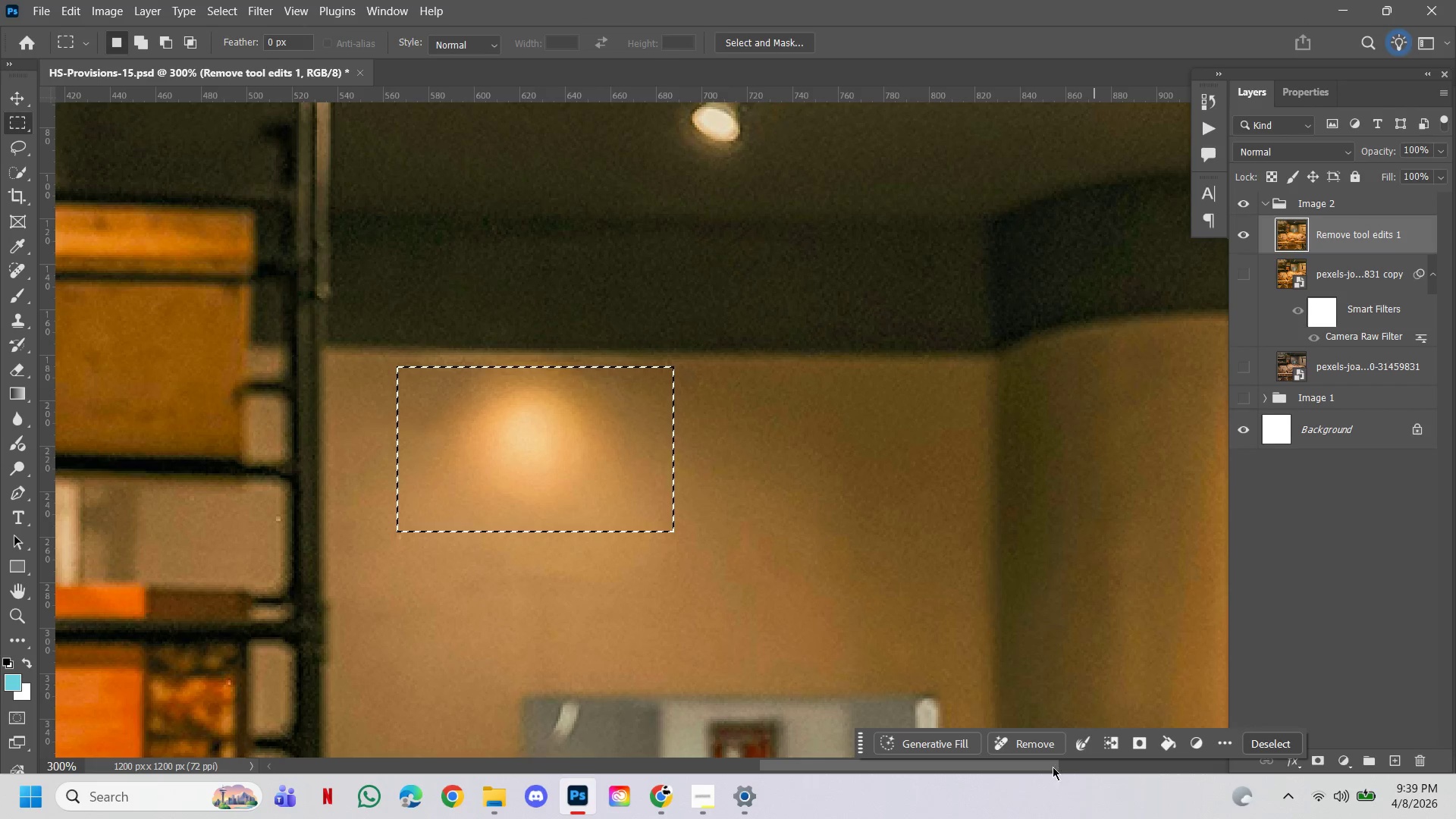 
left_click([1040, 740])
 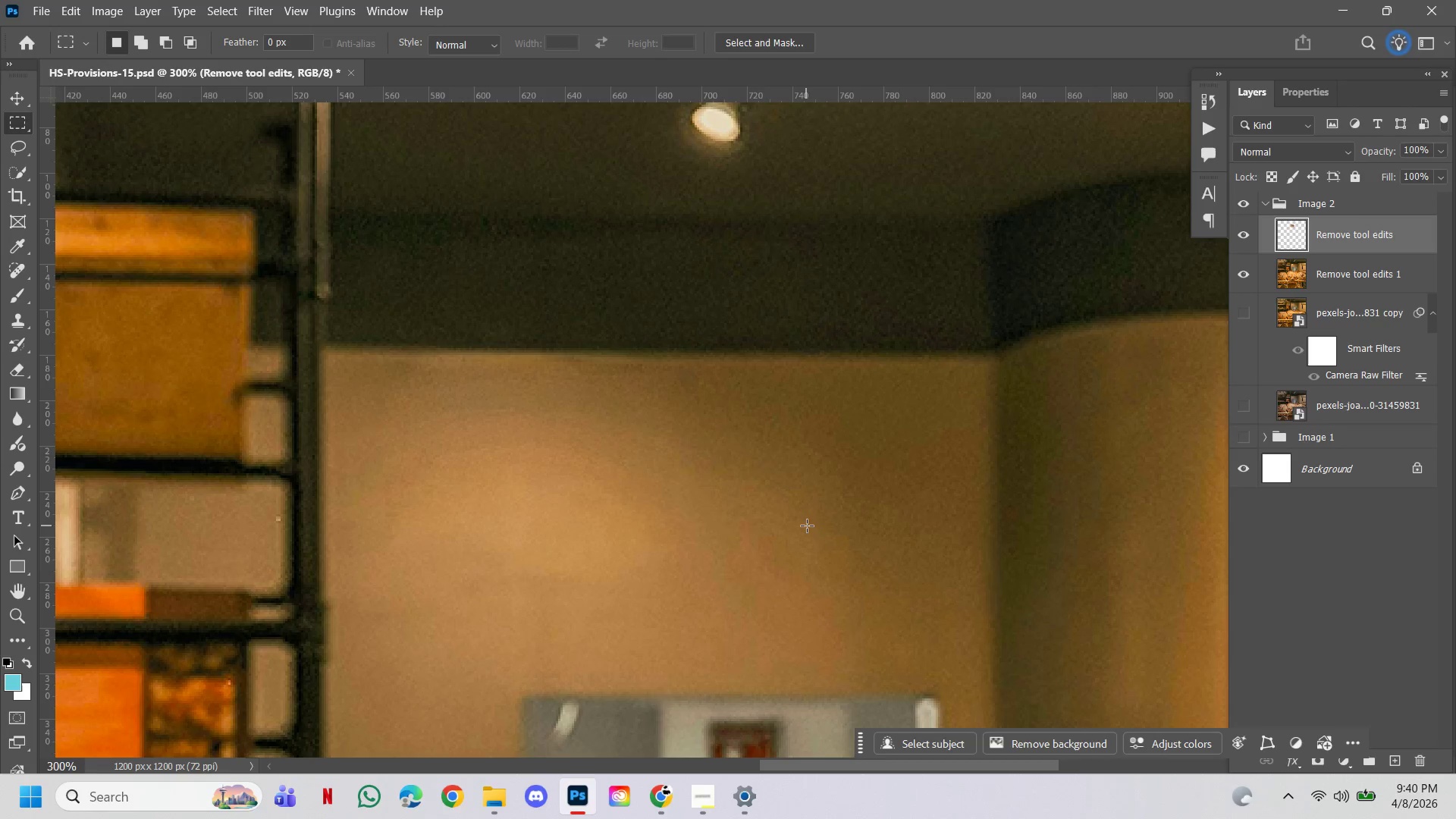 
wait(49.33)
 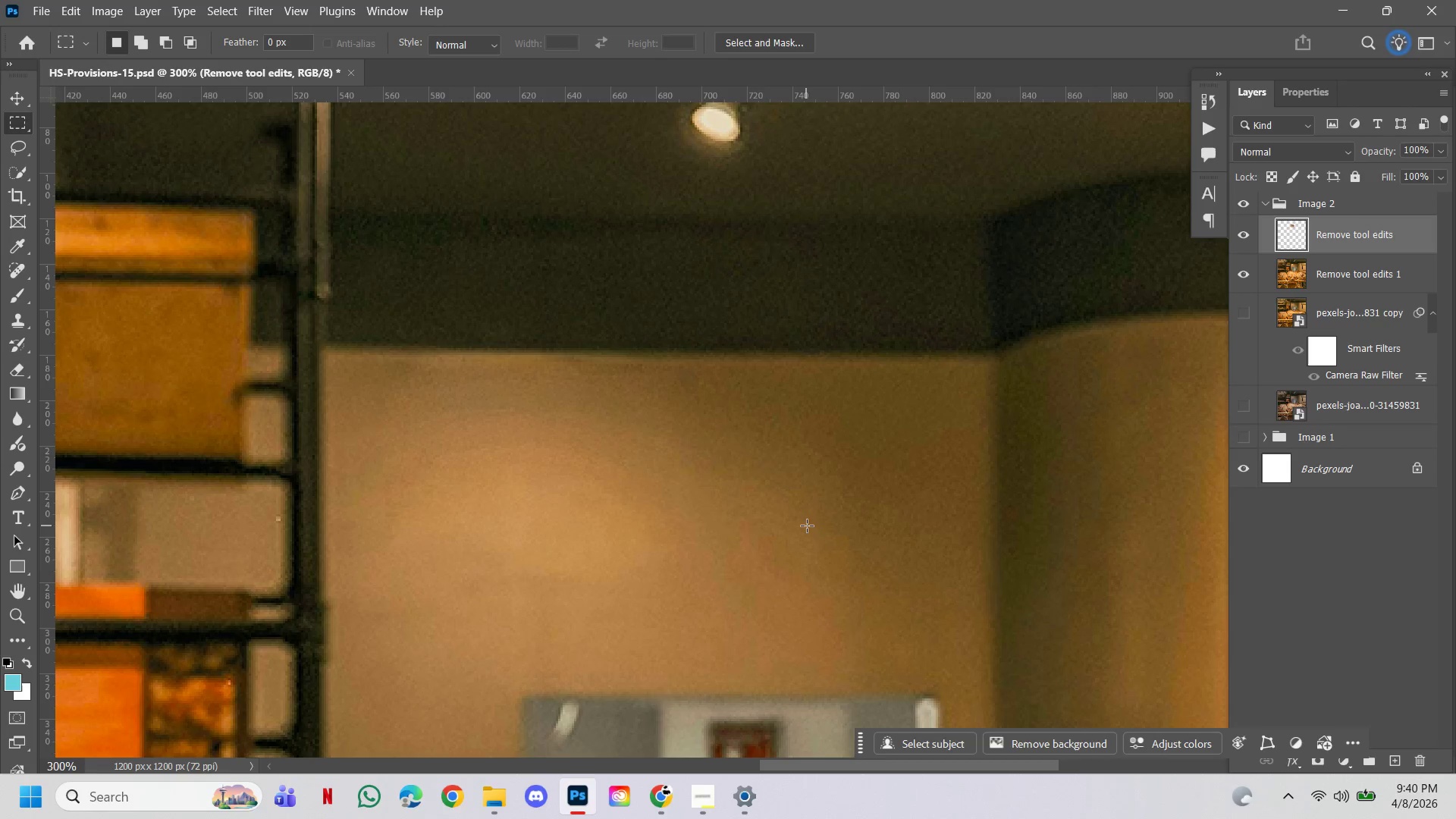 
hold_key(key=ControlLeft, duration=0.84)
 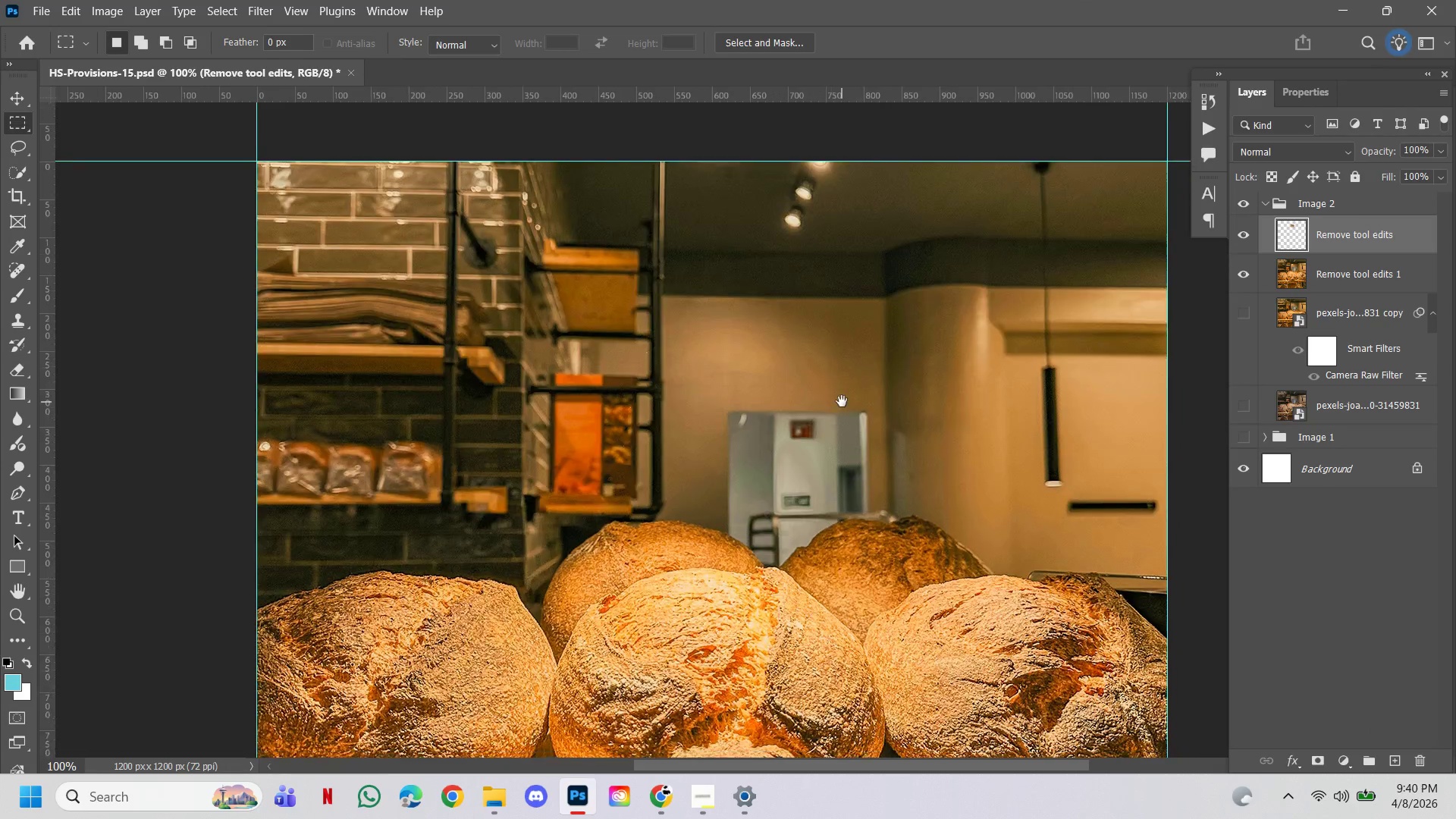 
hold_key(key=AltLeft, duration=0.7)
 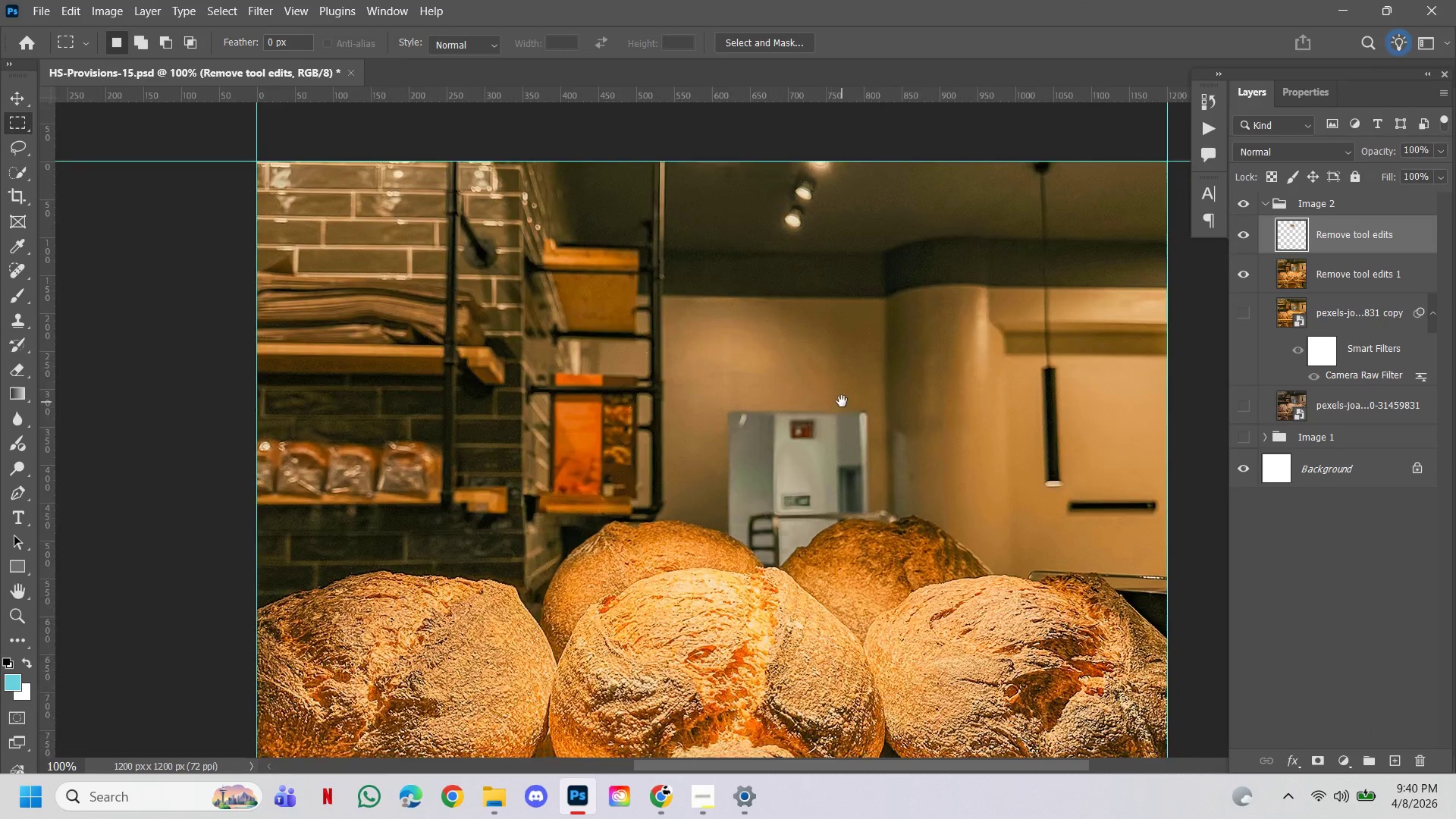 
hold_key(key=Space, duration=1.51)
 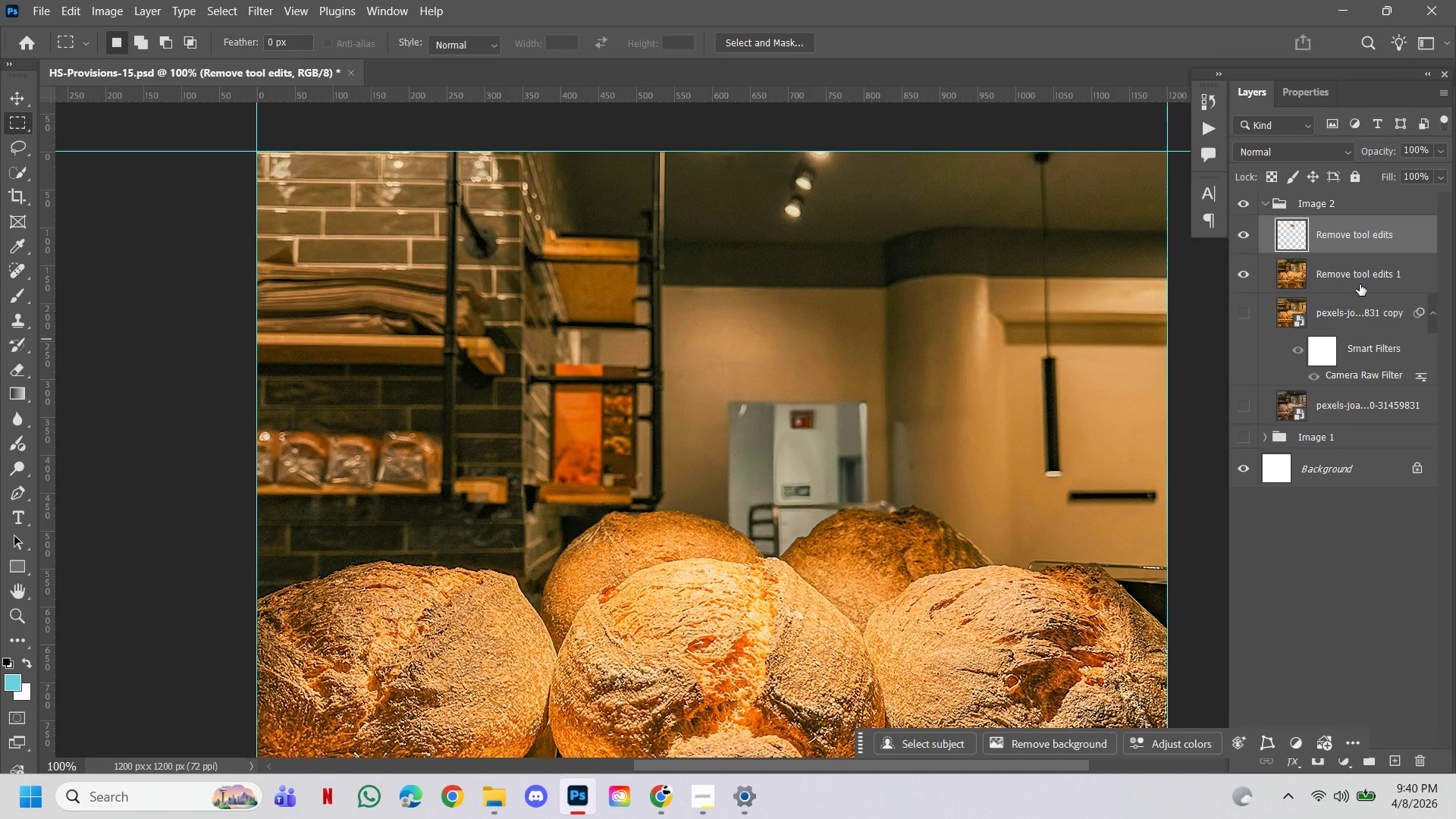 
double_click([849, 422])
 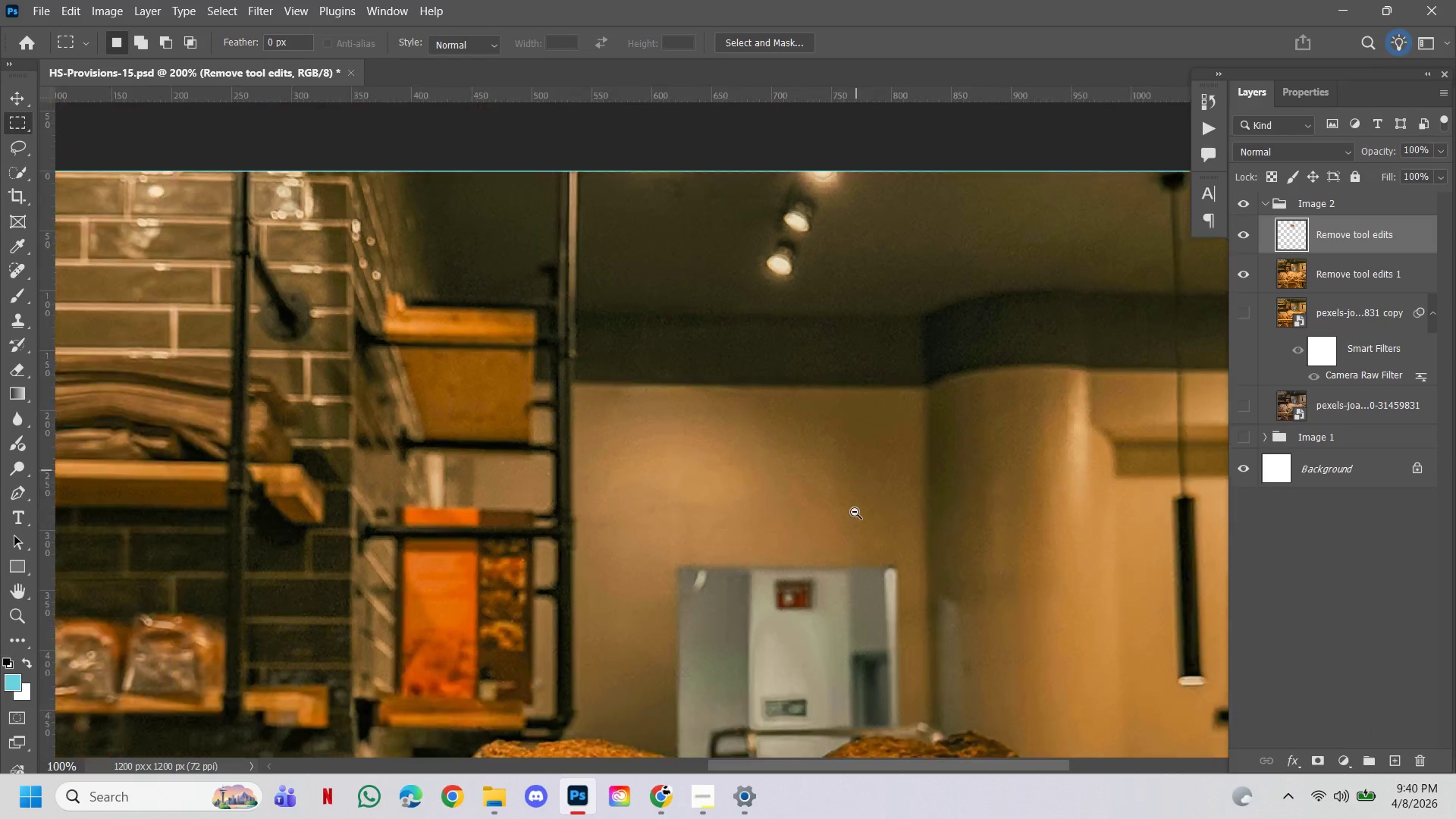 
left_click_drag(start_coordinate=[854, 513], to_coordinate=[842, 401])
 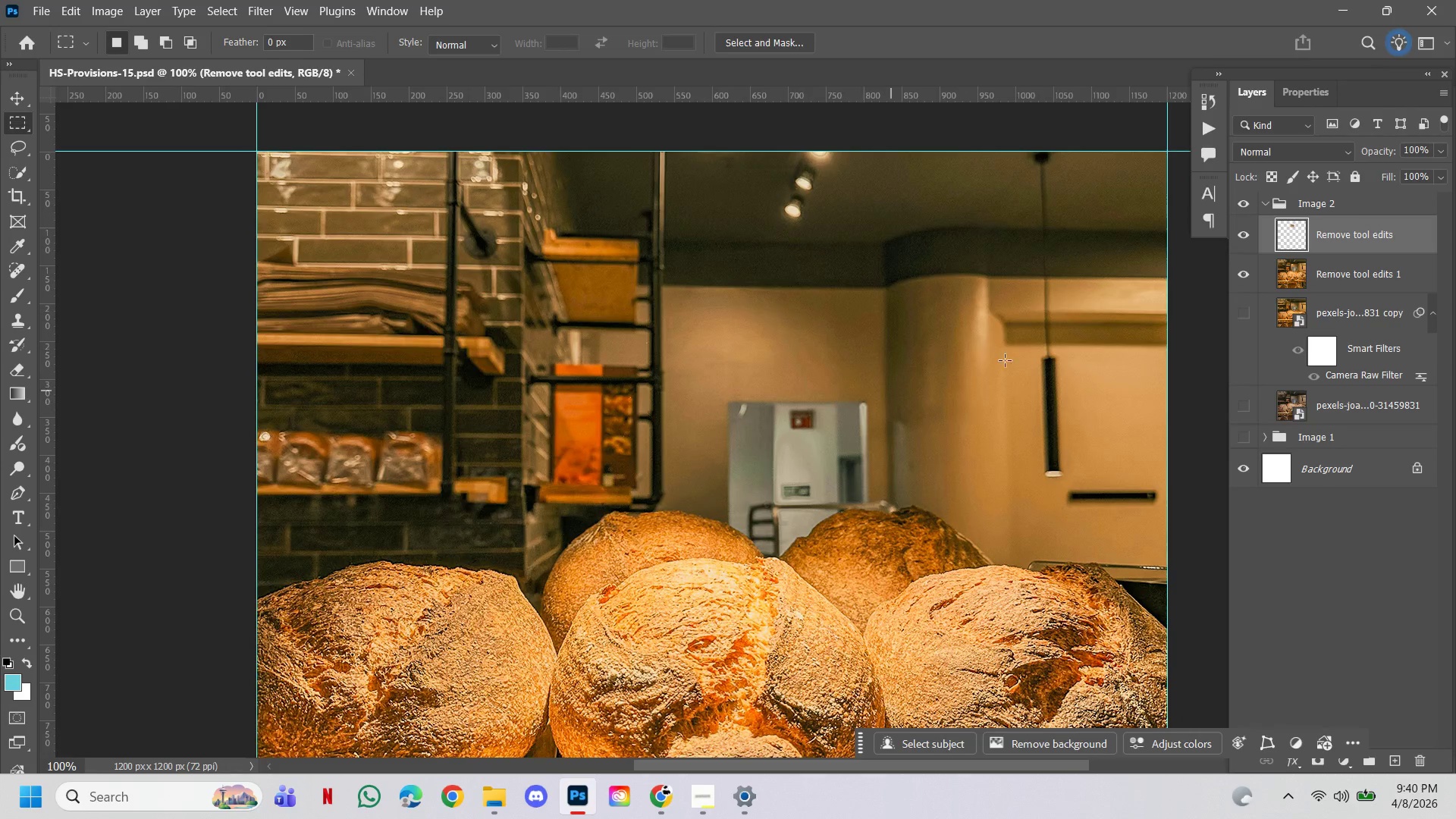 
left_click([1360, 284])
 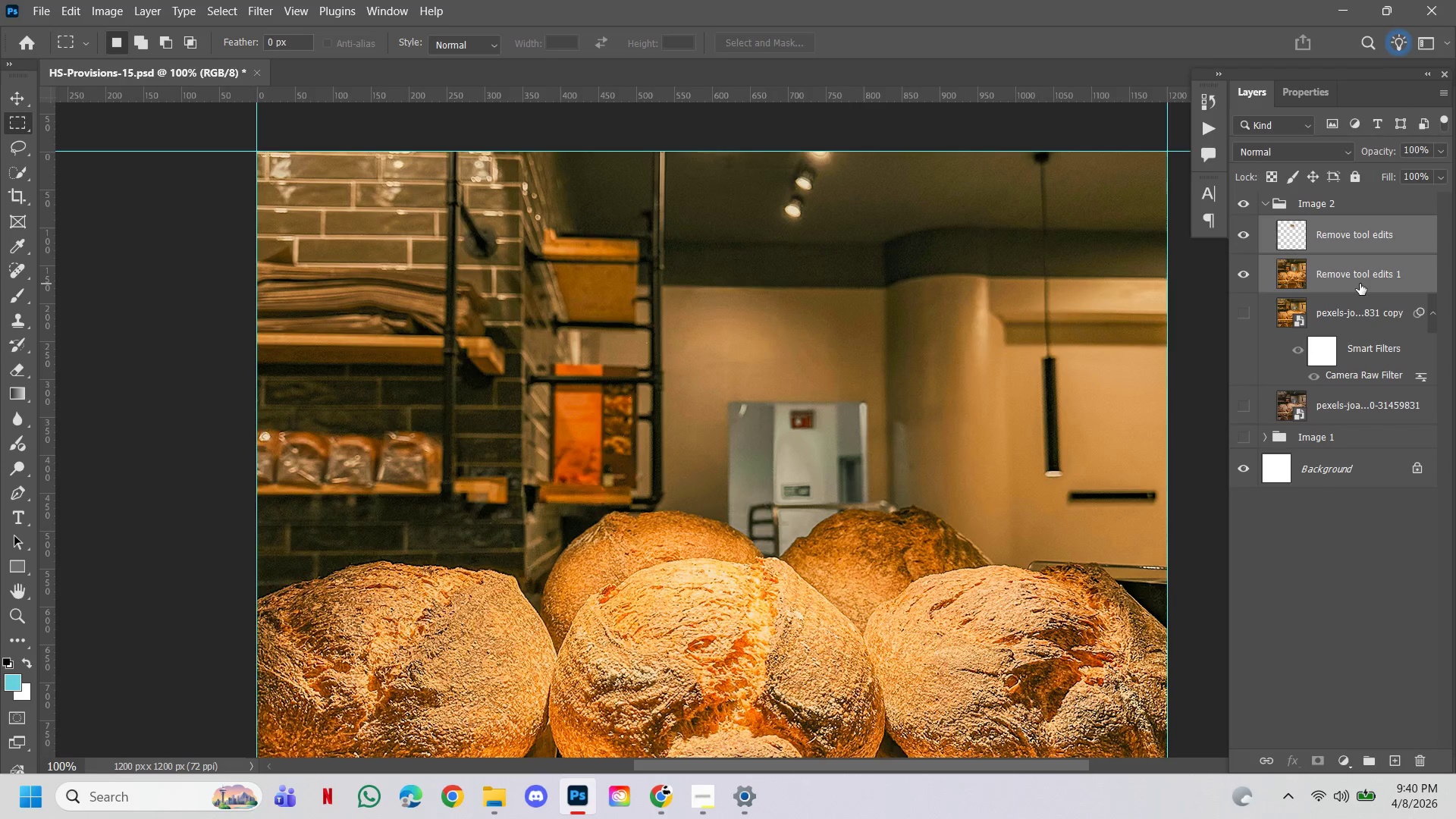 
key(Control+E)
 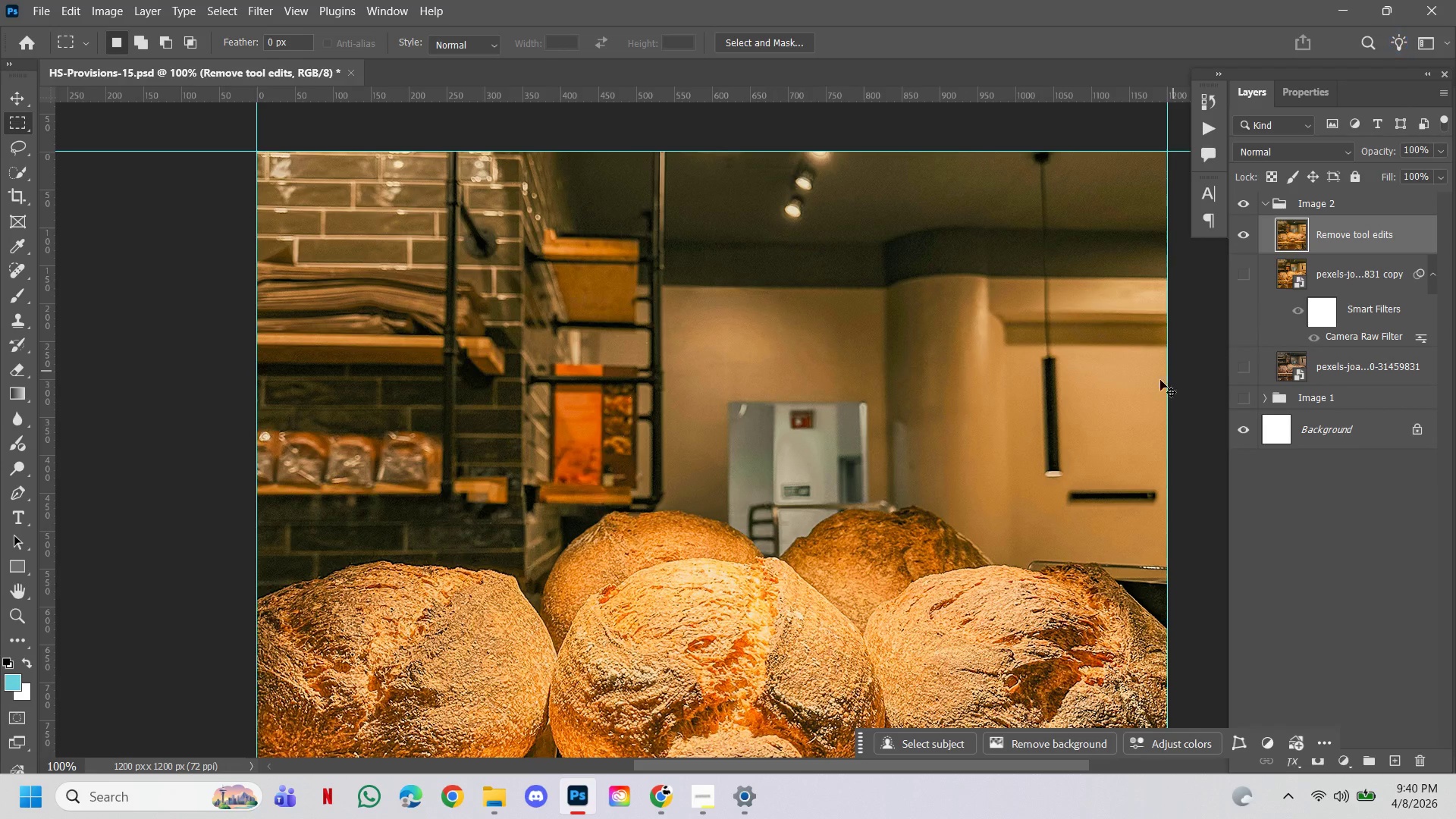 
hold_key(key=AltLeft, duration=0.66)
 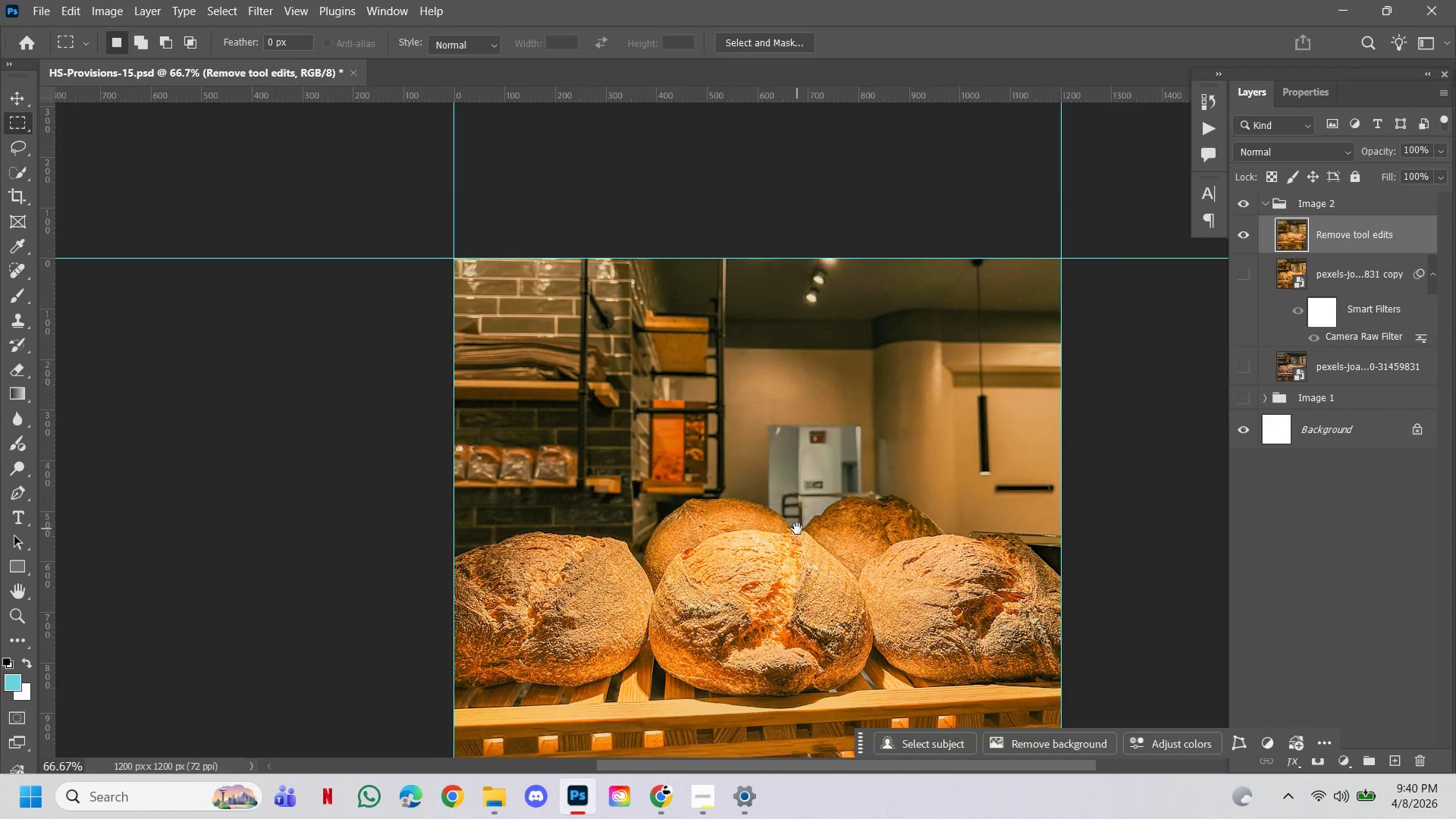 
hold_key(key=Space, duration=1.53)
 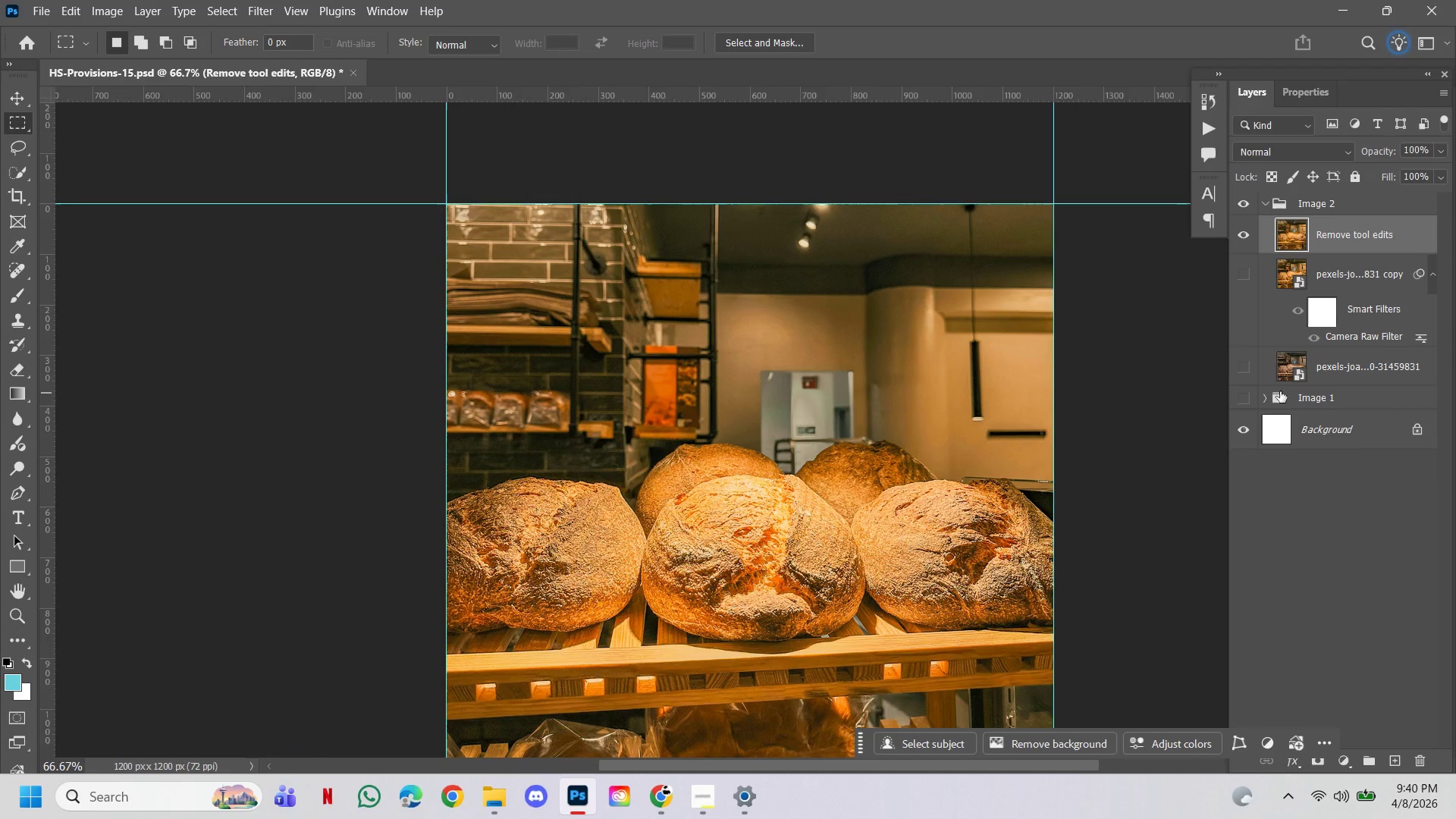 
left_click([849, 472])
 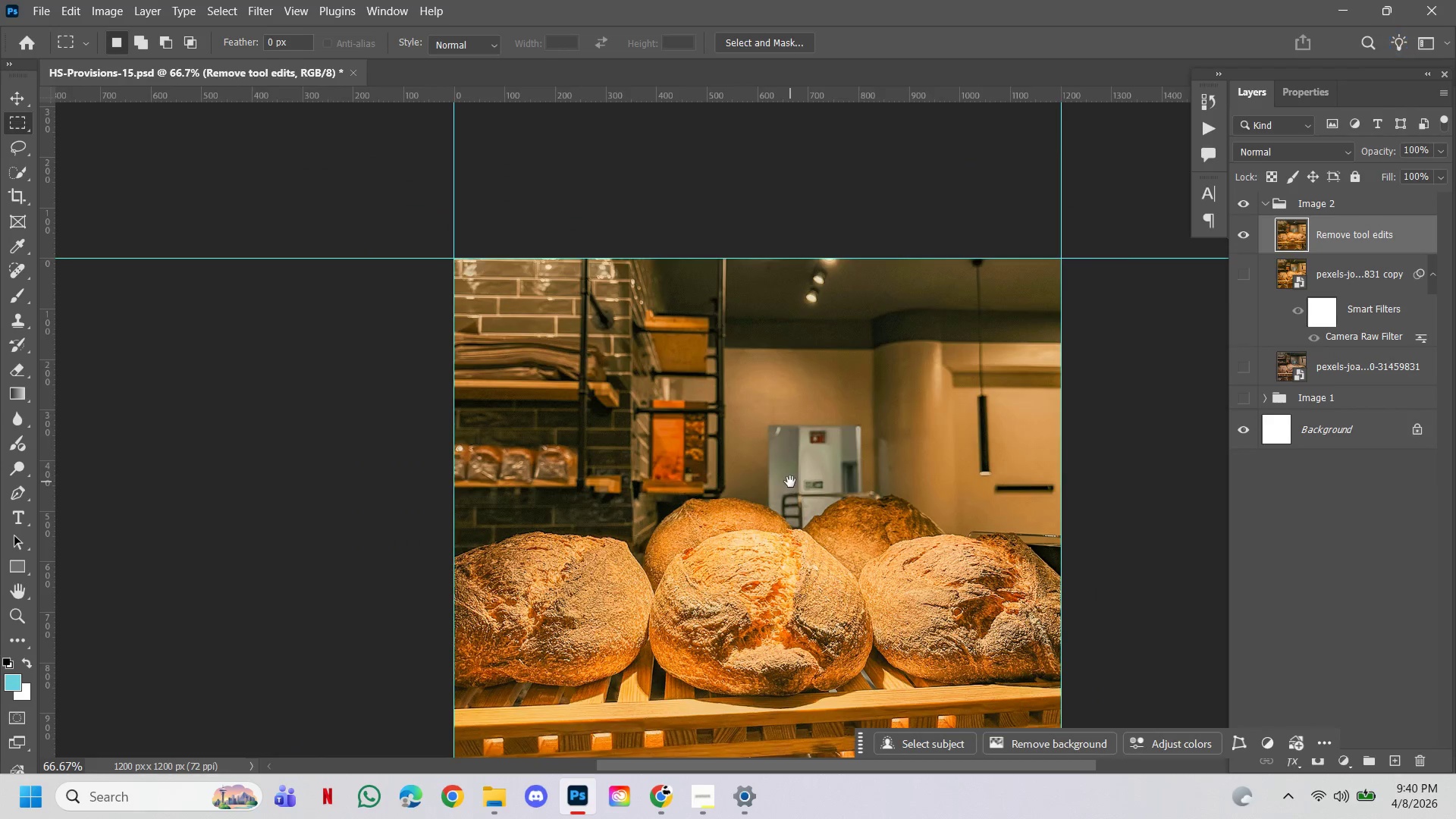 
left_click_drag(start_coordinate=[797, 529], to_coordinate=[789, 474])
 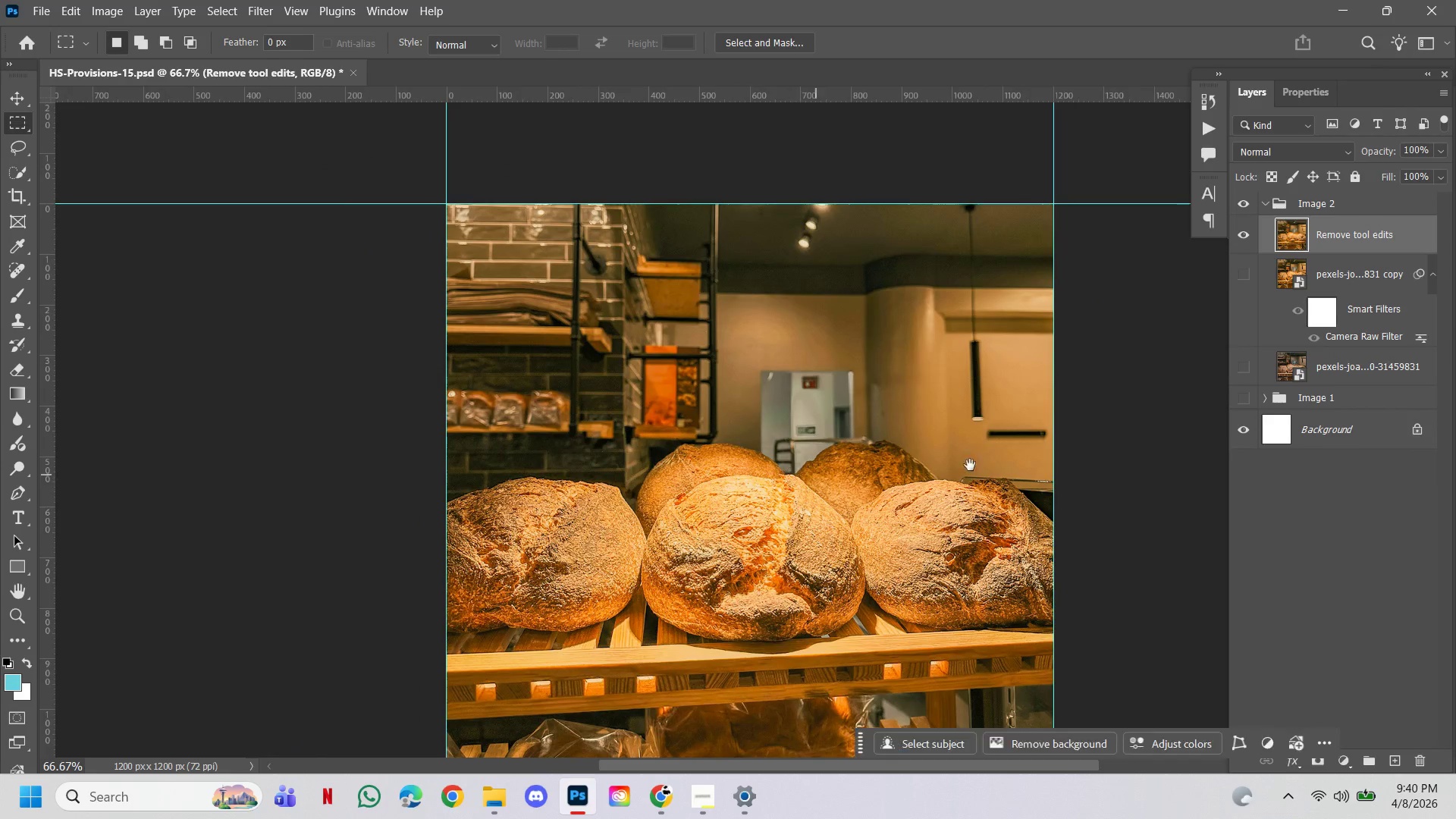 
key(Space)
 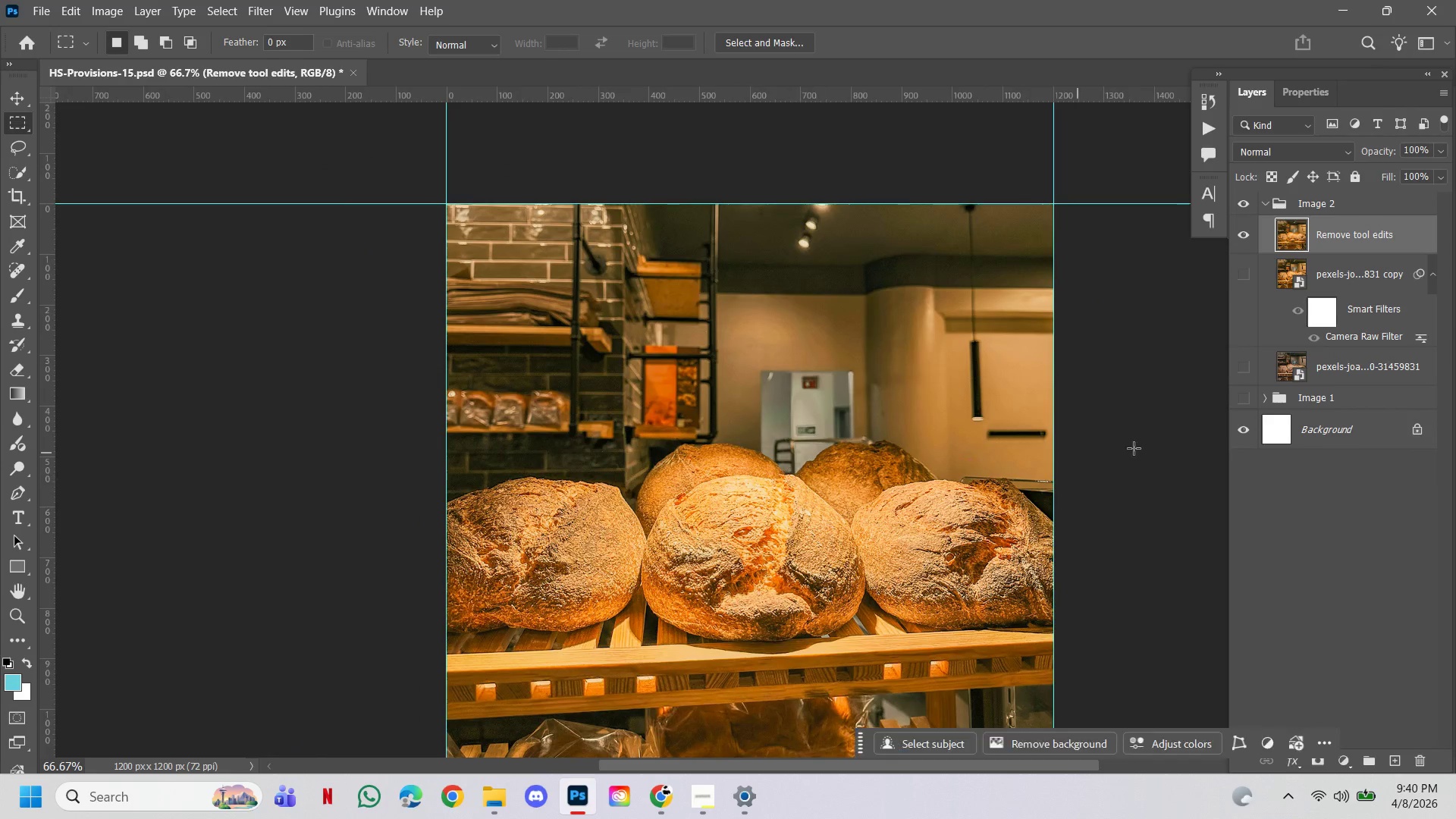 
key(Space)
 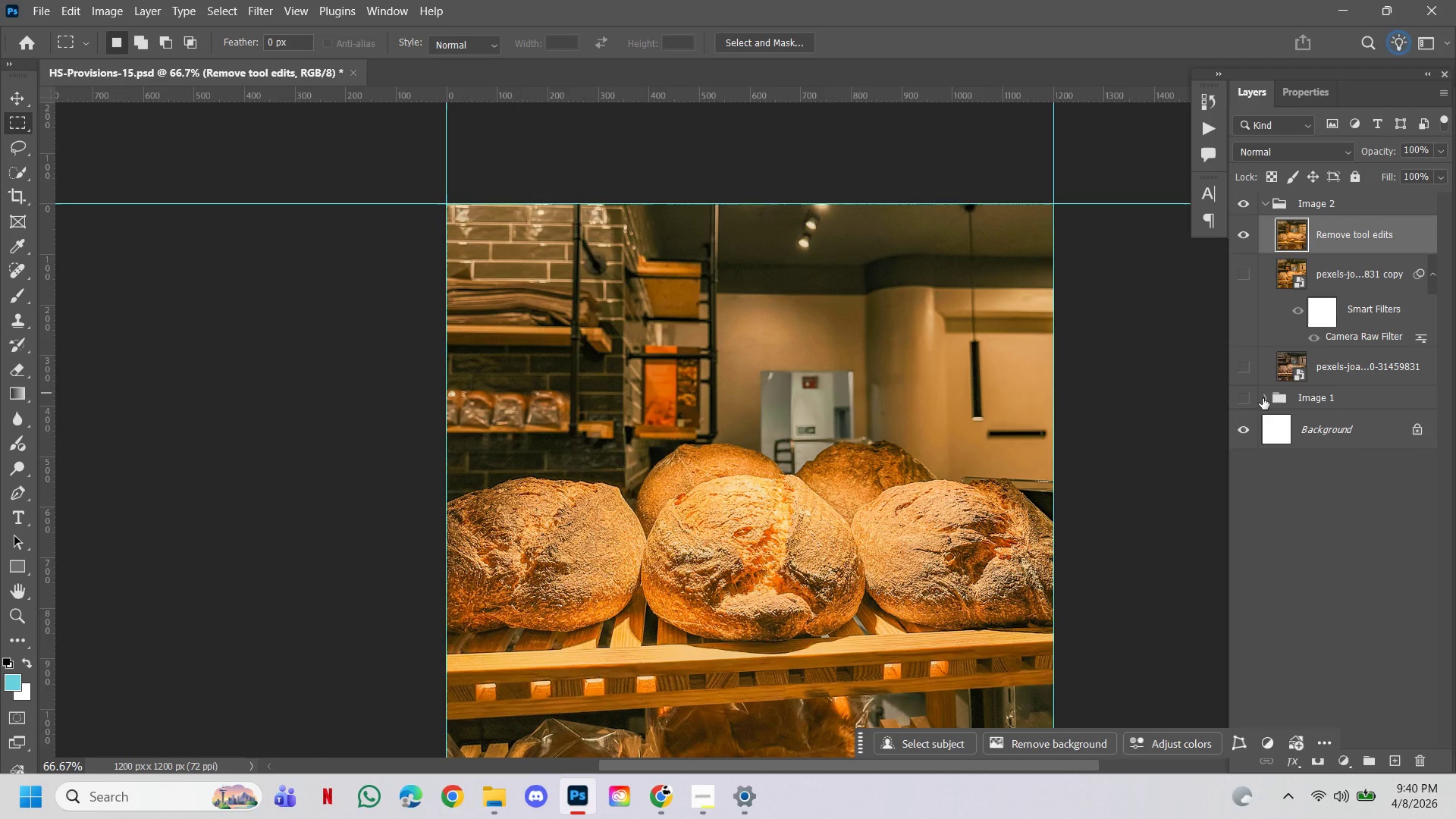 
left_click([1262, 397])
 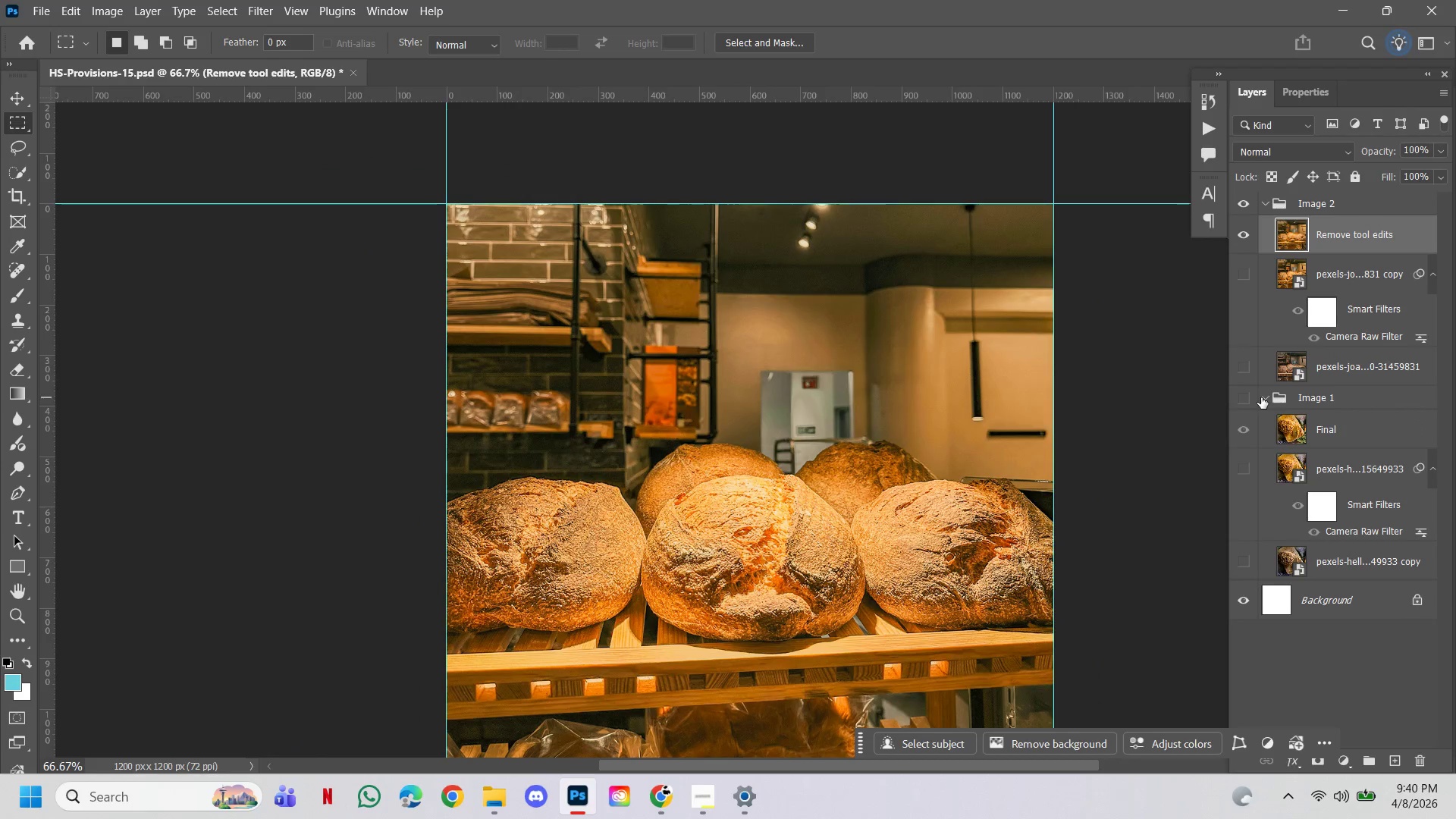 
left_click([1261, 397])
 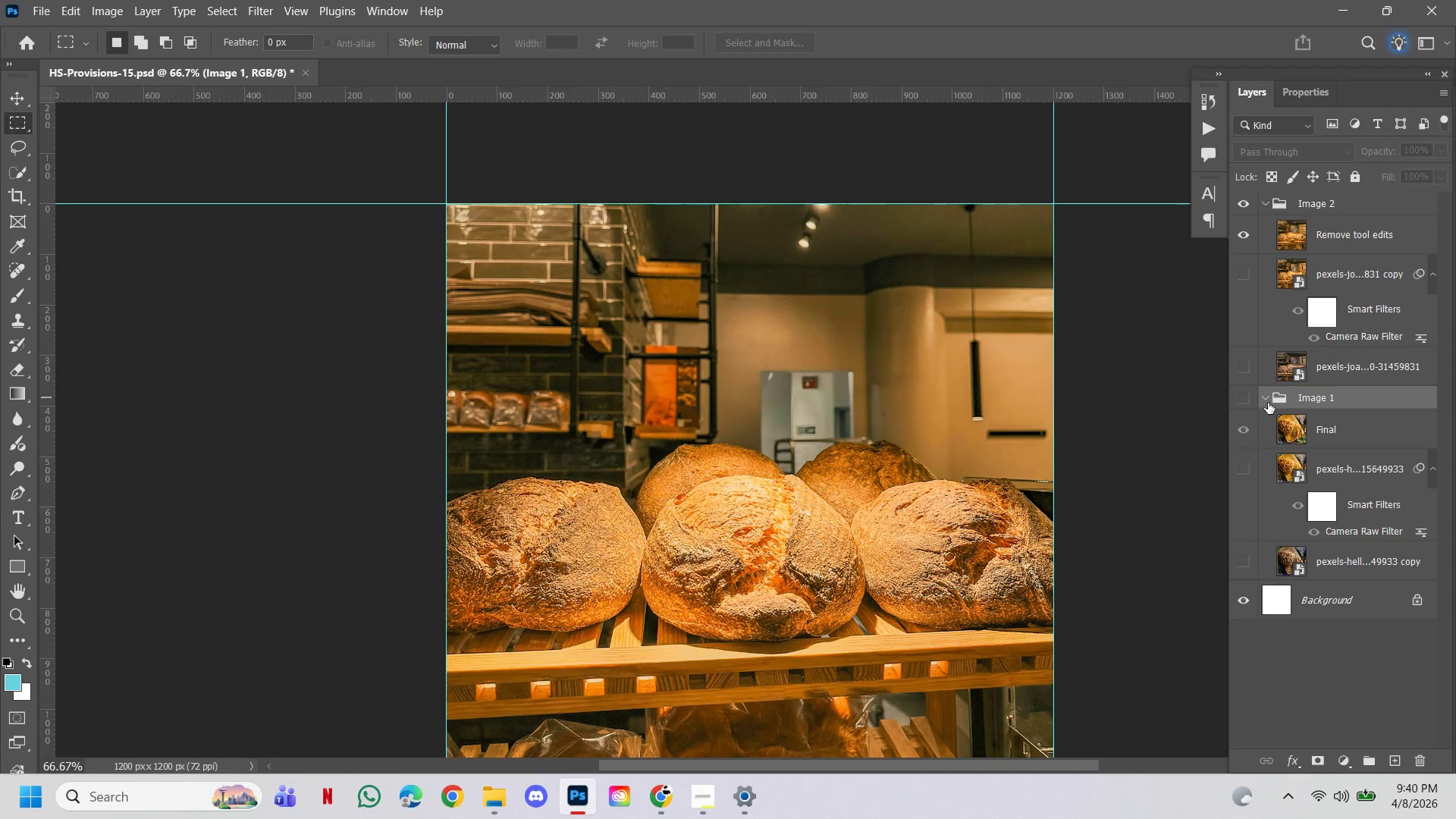 
left_click([1268, 398])
 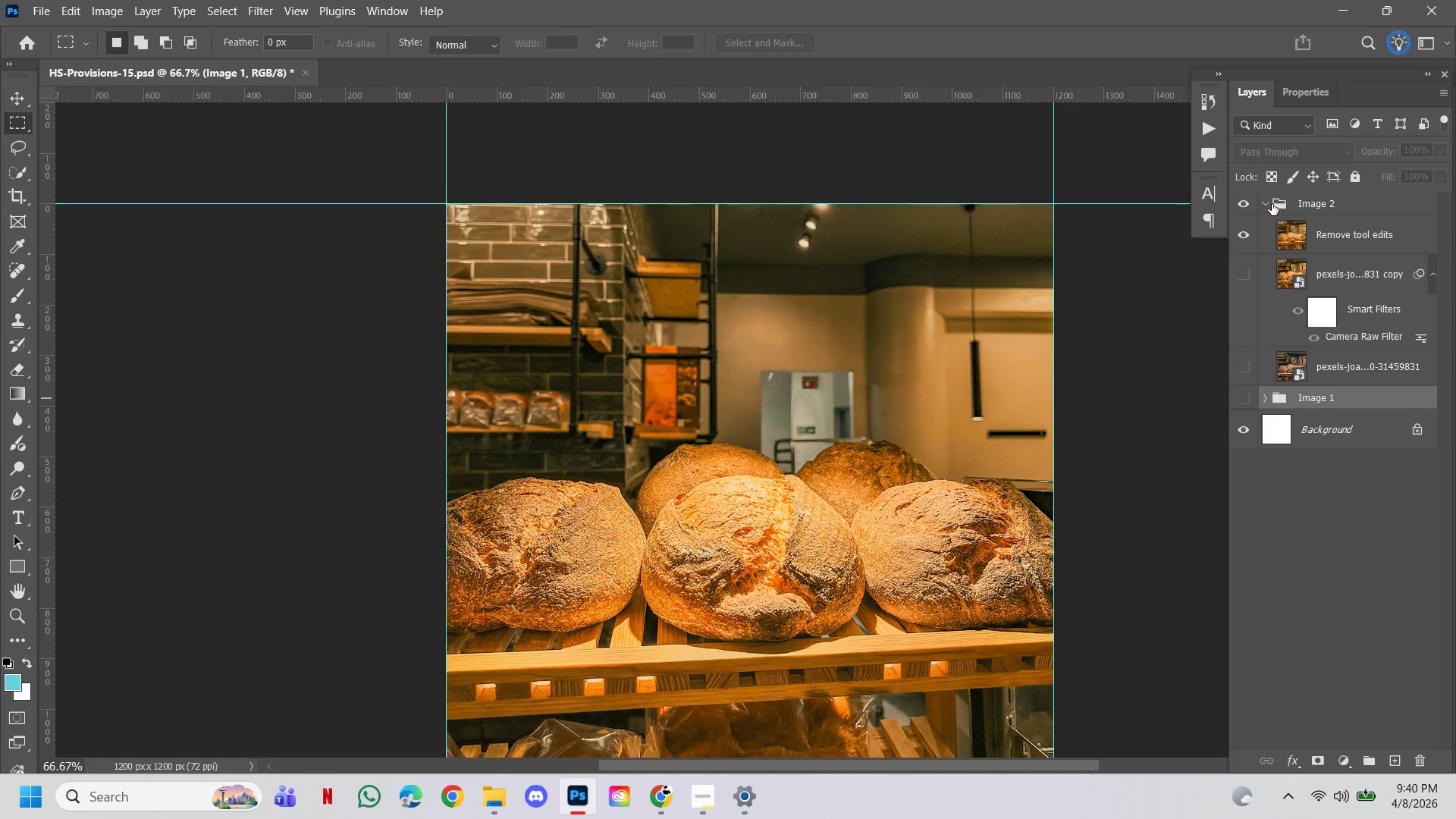 
left_click([1267, 200])
 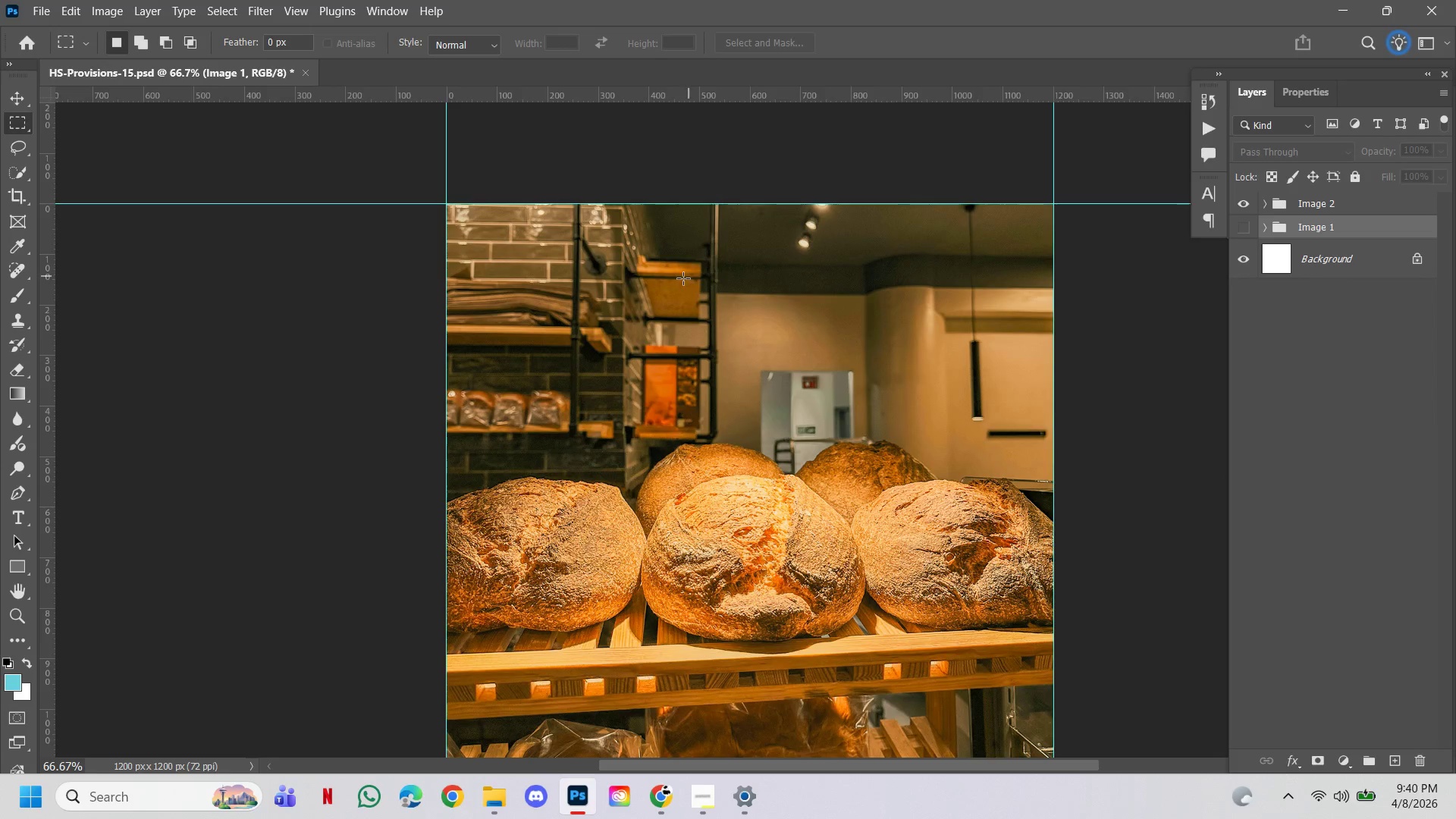 
wait(6.38)
 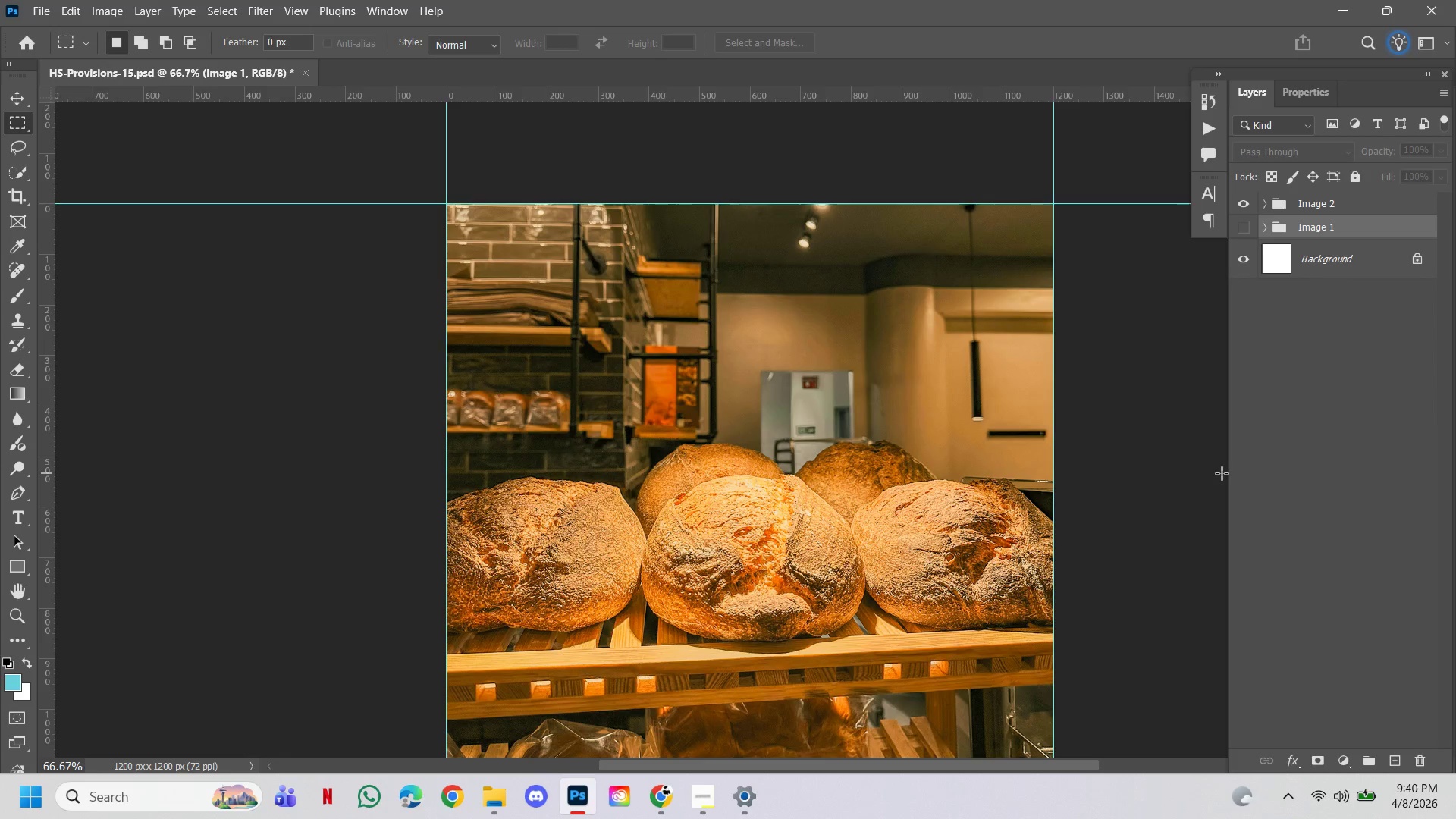 
hold_key(key=ControlLeft, duration=1.86)
 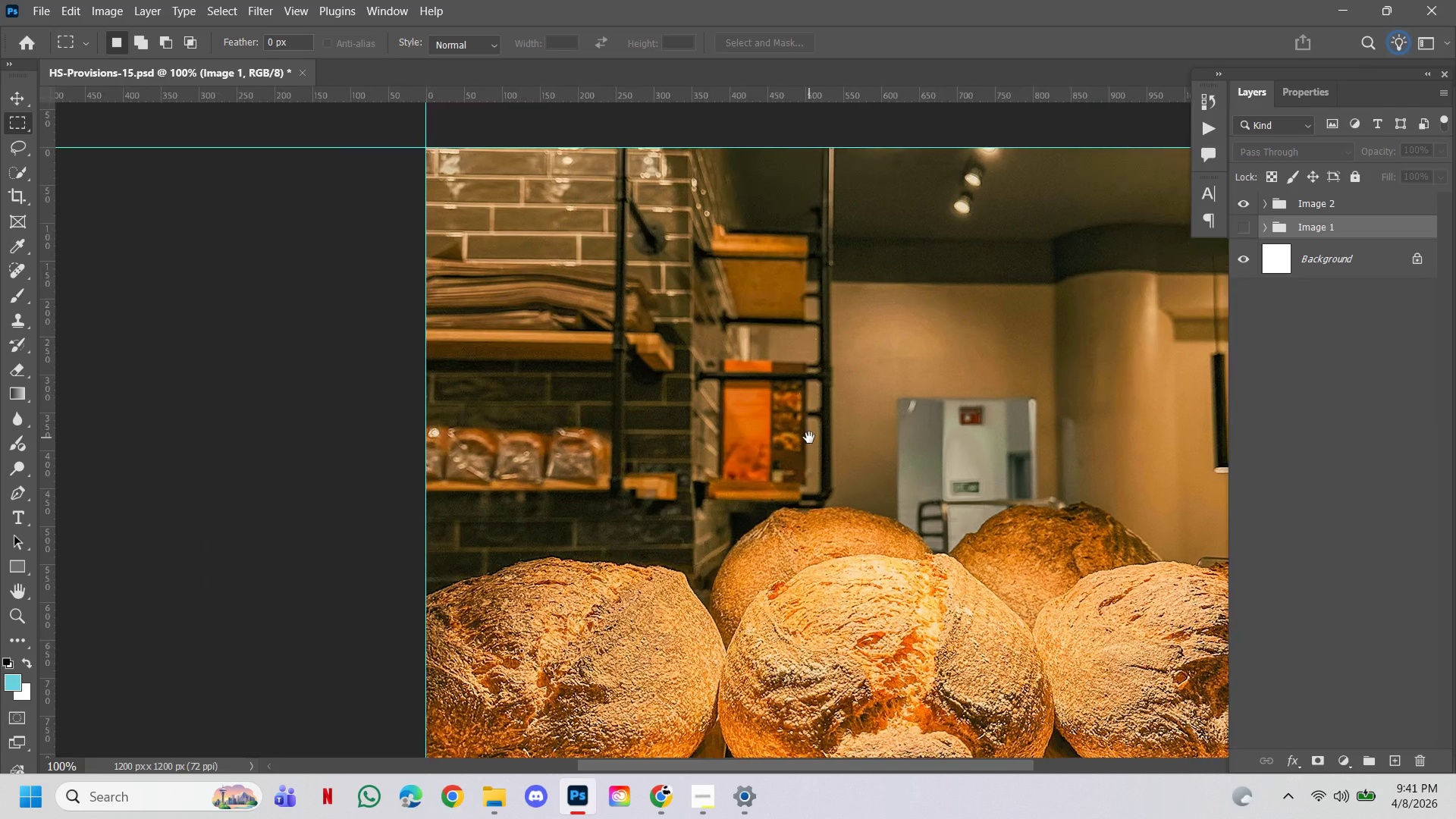 
hold_key(key=Space, duration=6.75)
 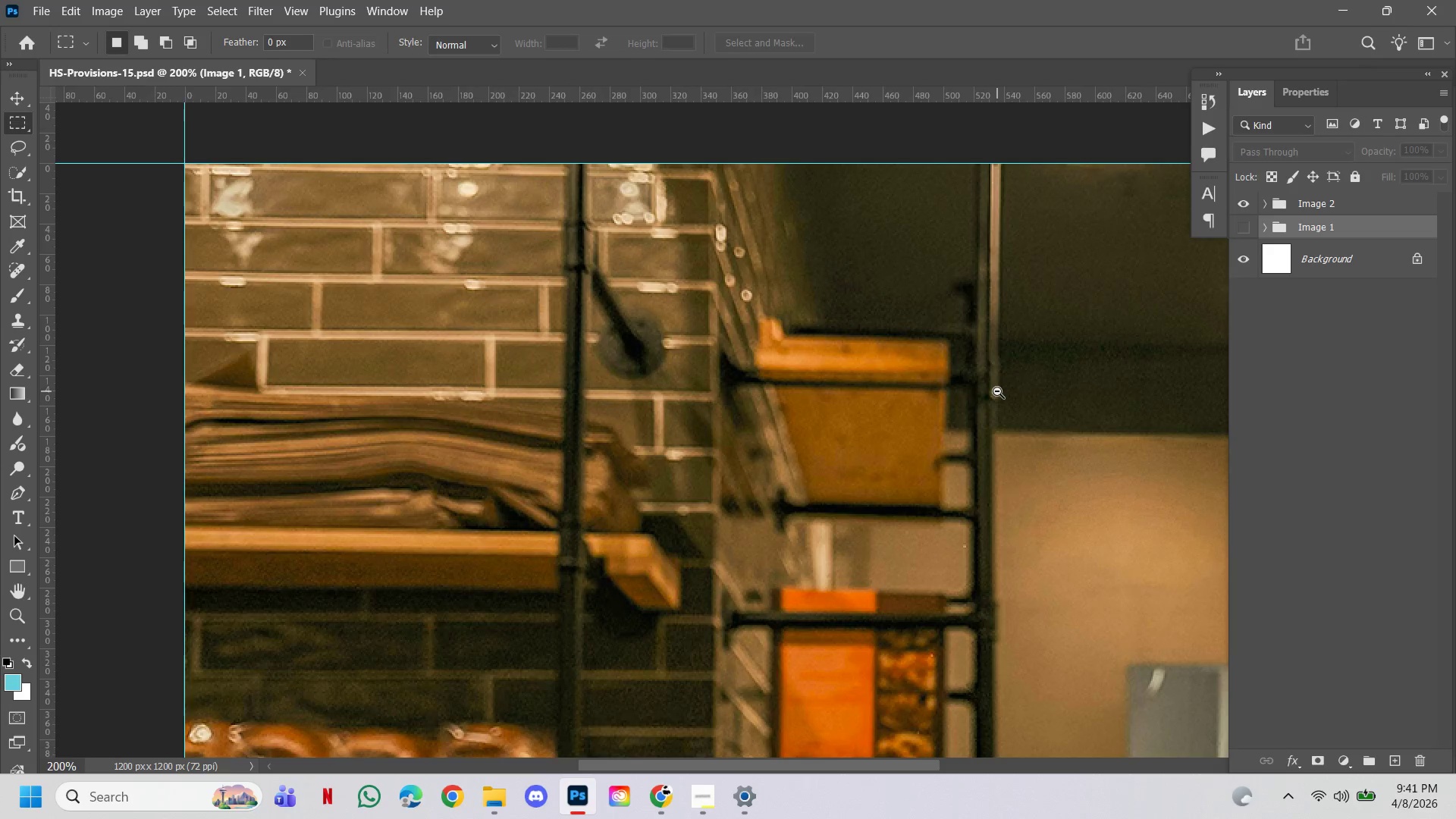 
double_click([673, 427])
 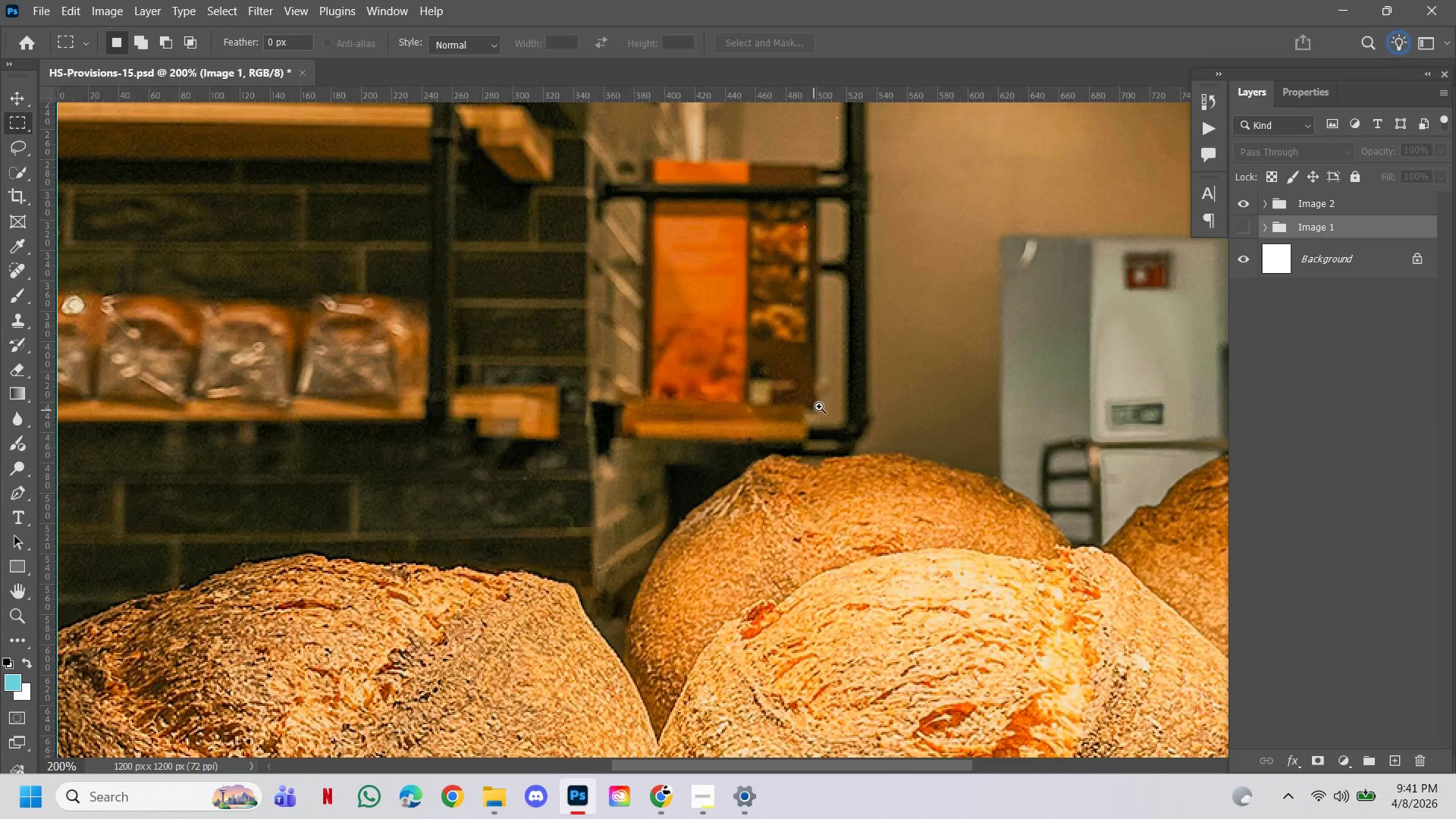 
hold_key(key=AltLeft, duration=0.53)
left_click([821, 406])
 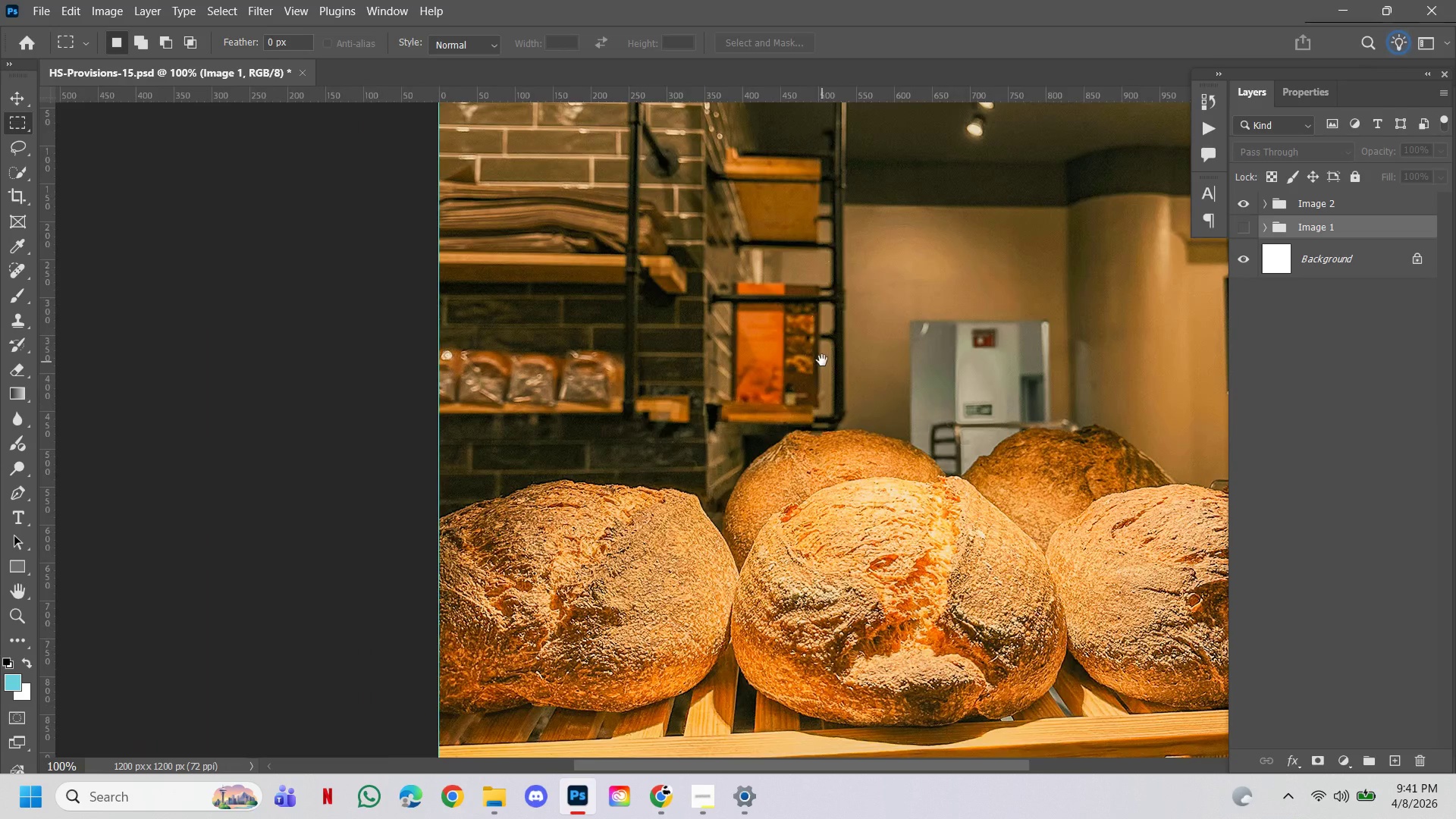 
left_click_drag(start_coordinate=[822, 360], to_coordinate=[809, 438])
 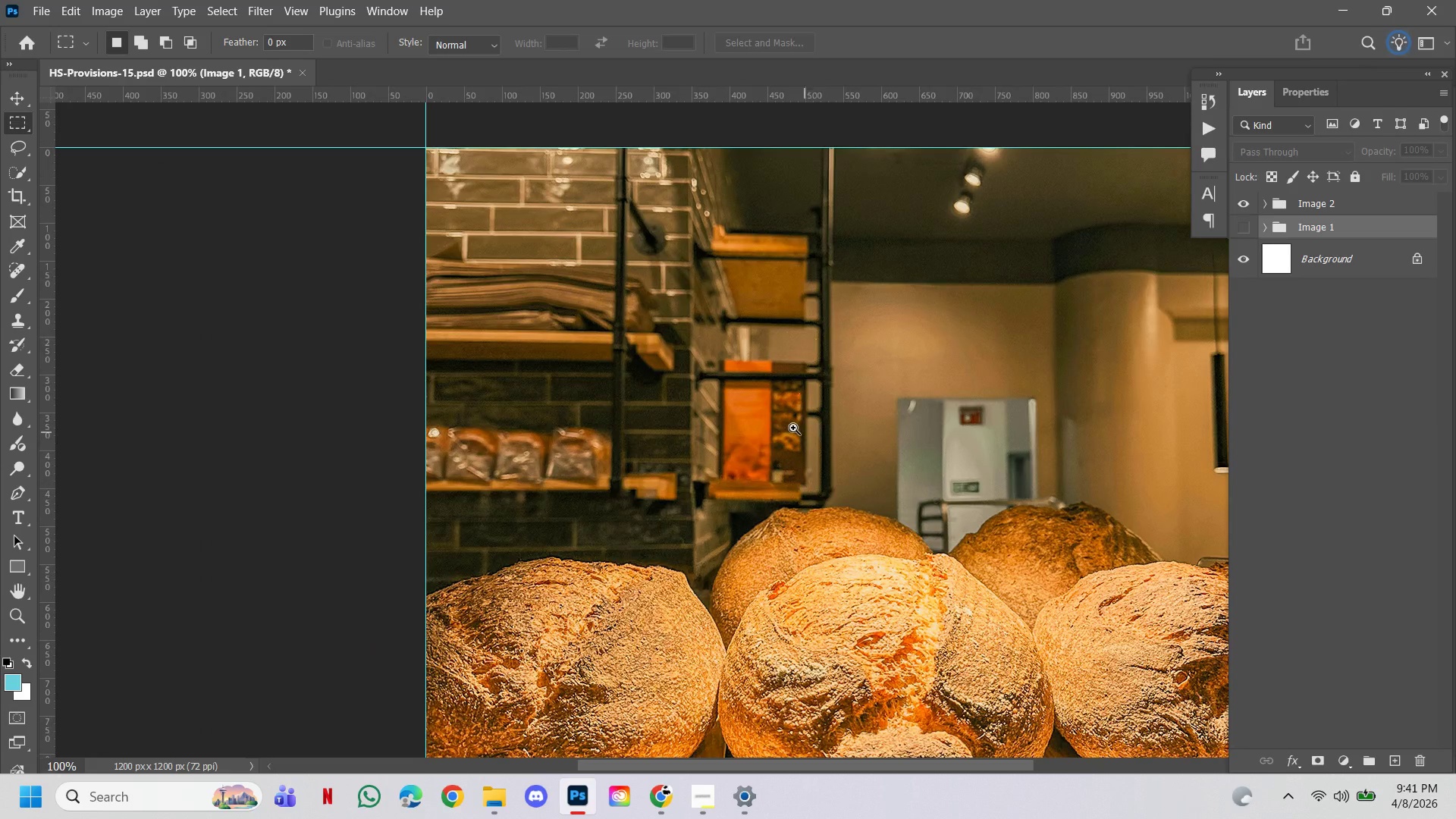 
hold_key(key=ControlLeft, duration=0.75)
left_click([792, 428])
 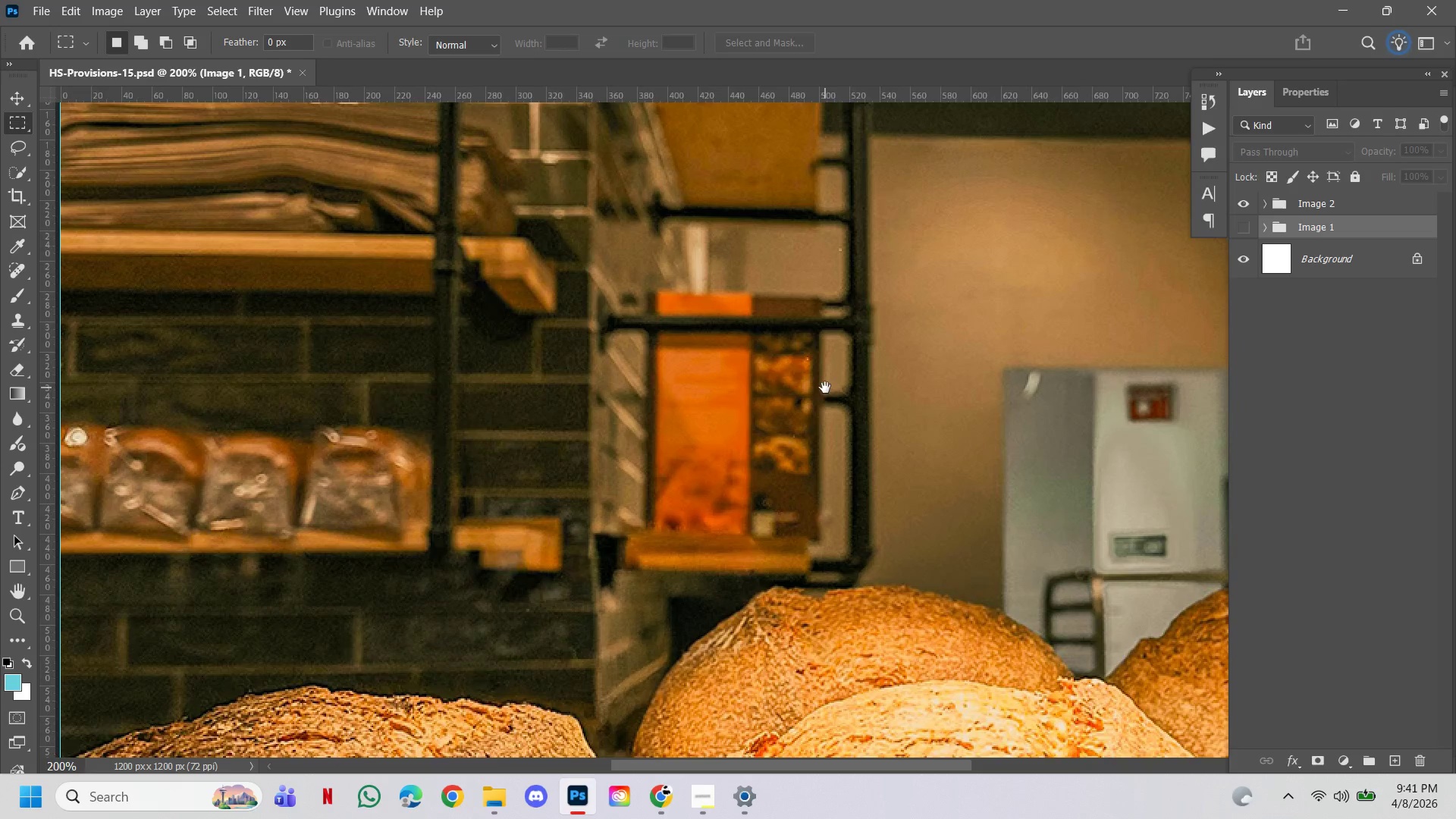 
left_click_drag(start_coordinate=[825, 387], to_coordinate=[911, 506])
 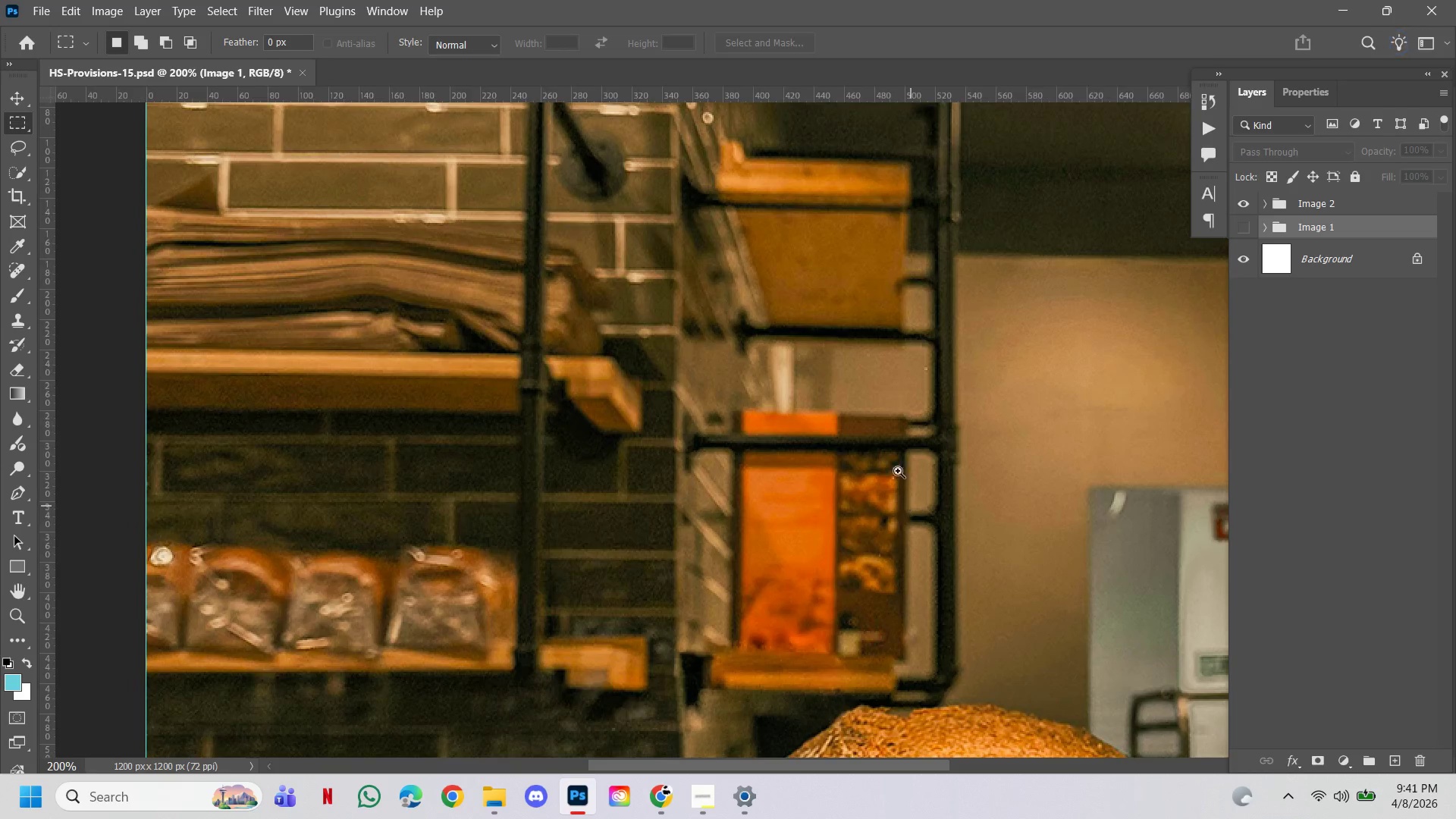 
hold_key(key=ControlLeft, duration=0.33)
hold_key(key=AltLeft, duration=0.31)
left_click([840, 353])
 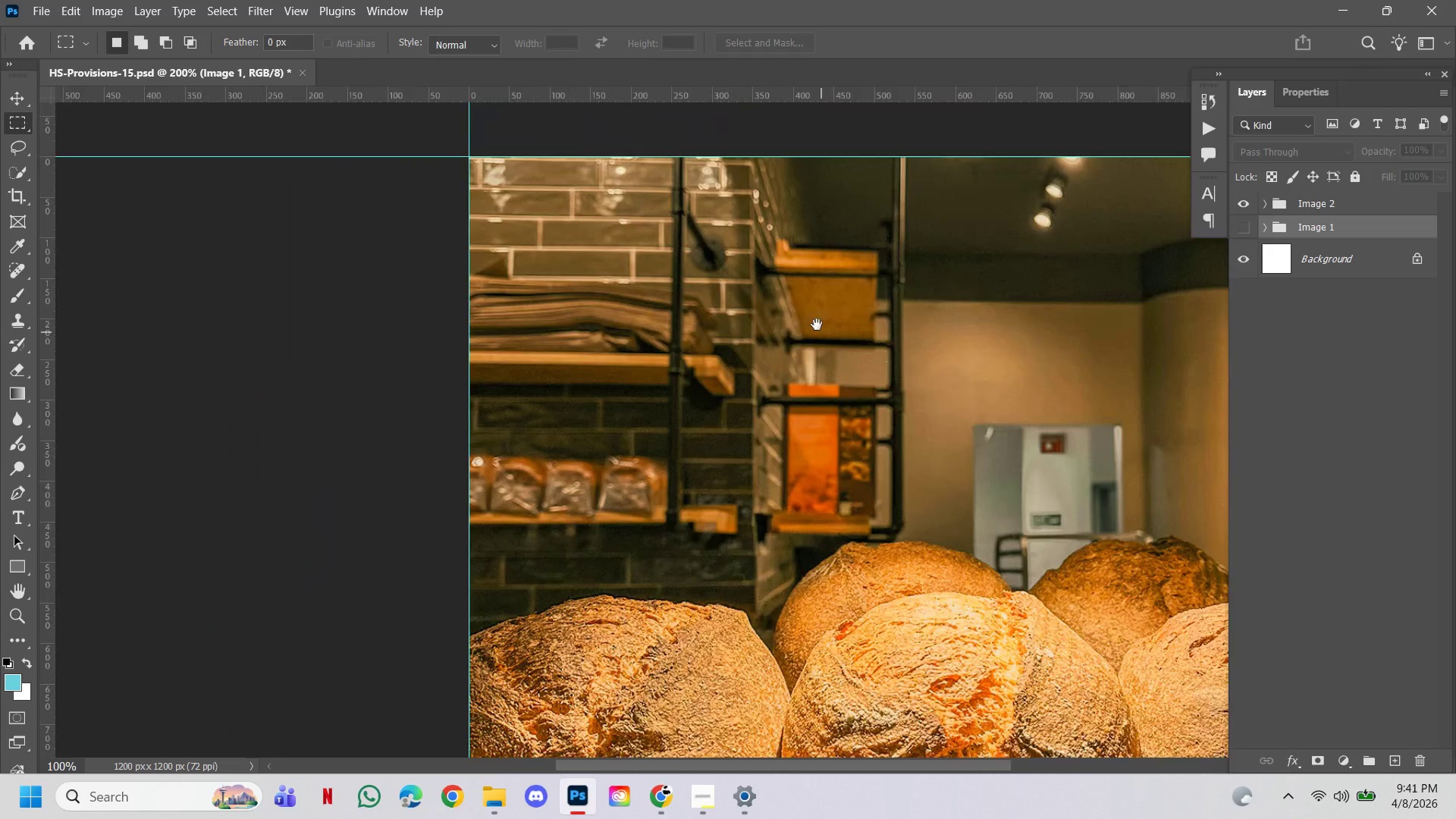 
left_click_drag(start_coordinate=[817, 325], to_coordinate=[824, 401])
 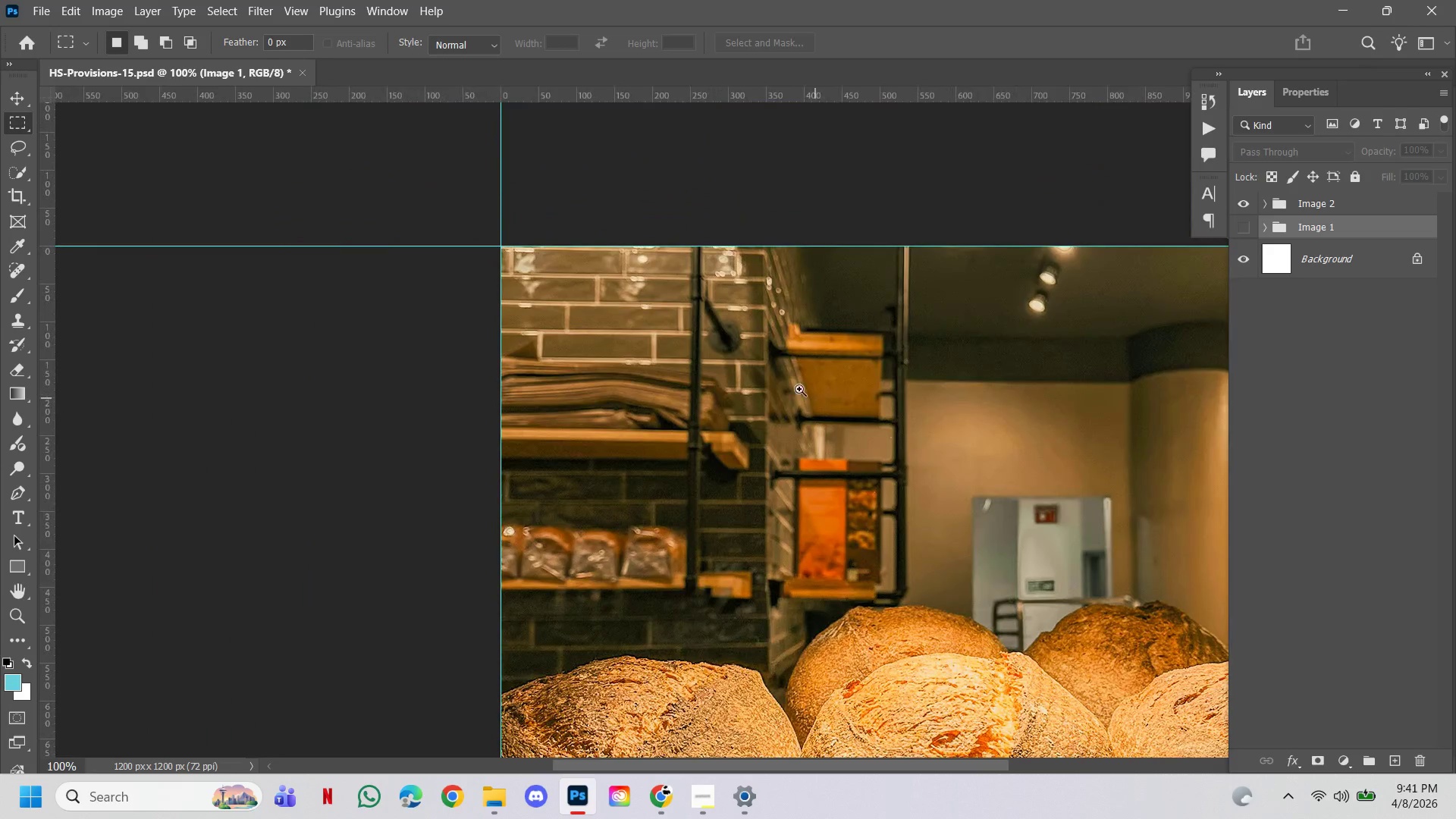 
hold_key(key=ControlLeft, duration=1.48)
left_click([817, 329])
 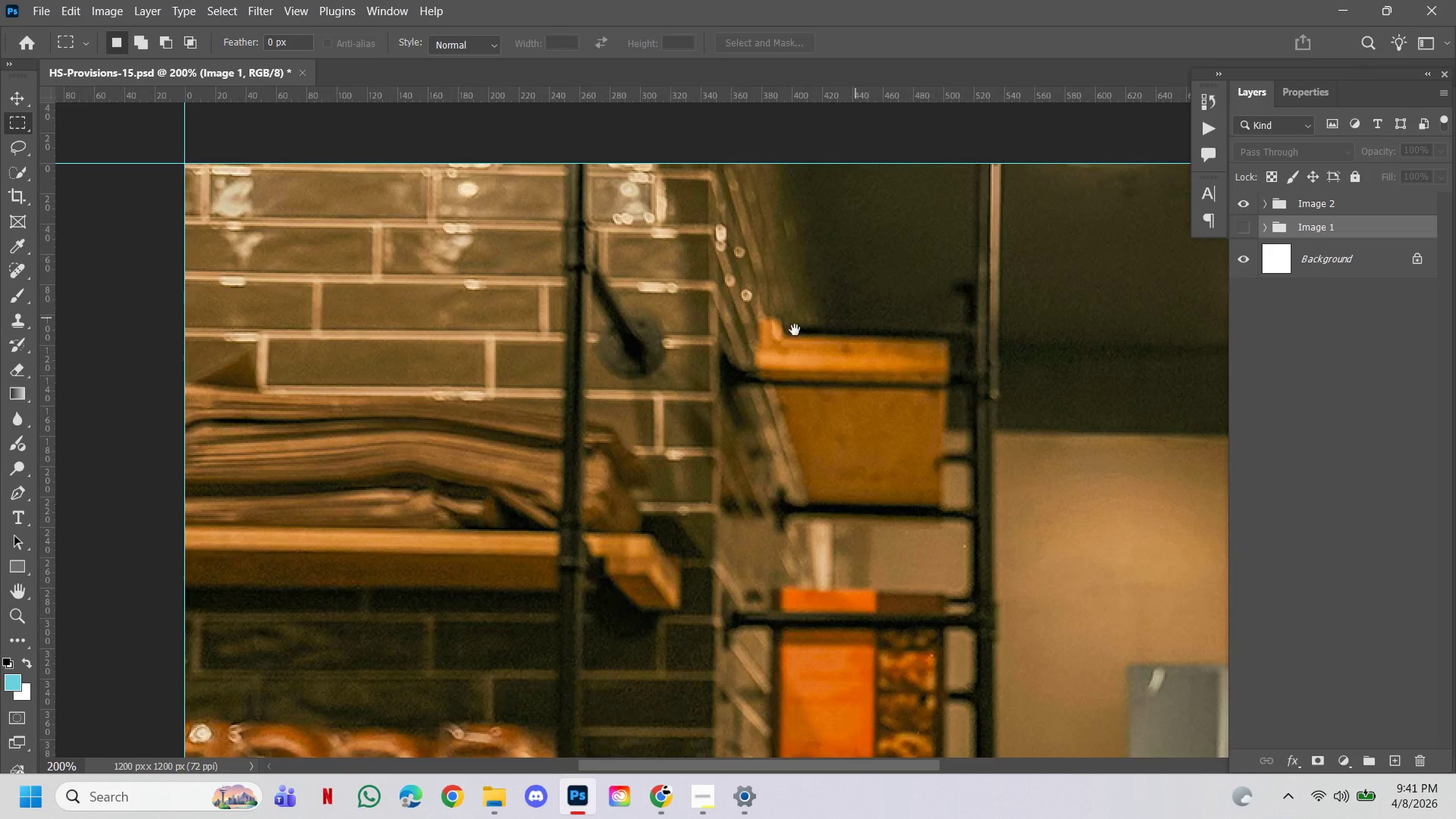 
hold_key(key=ControlLeft, duration=0.64)
 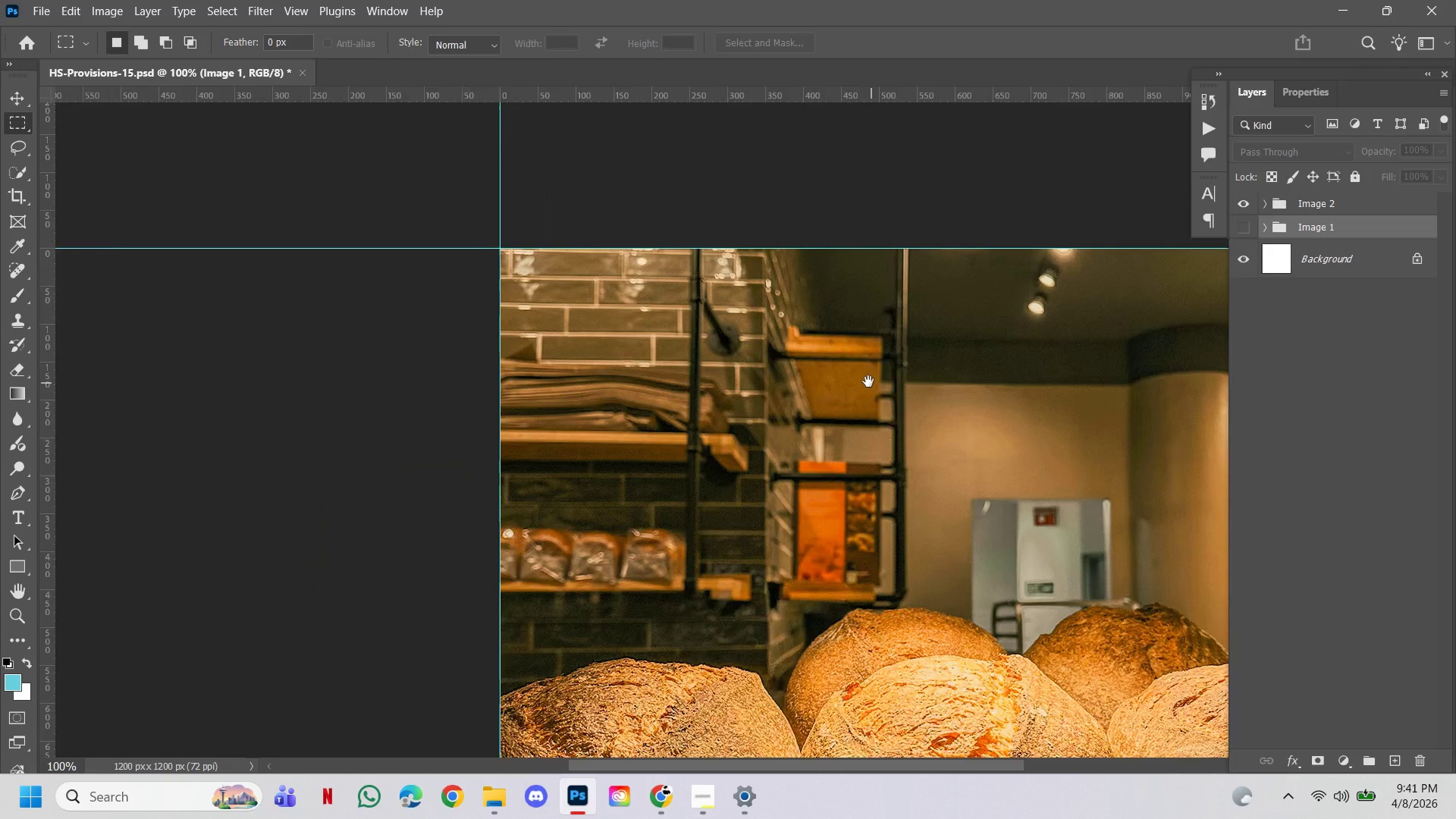 
hold_key(key=Space, duration=2.84)
 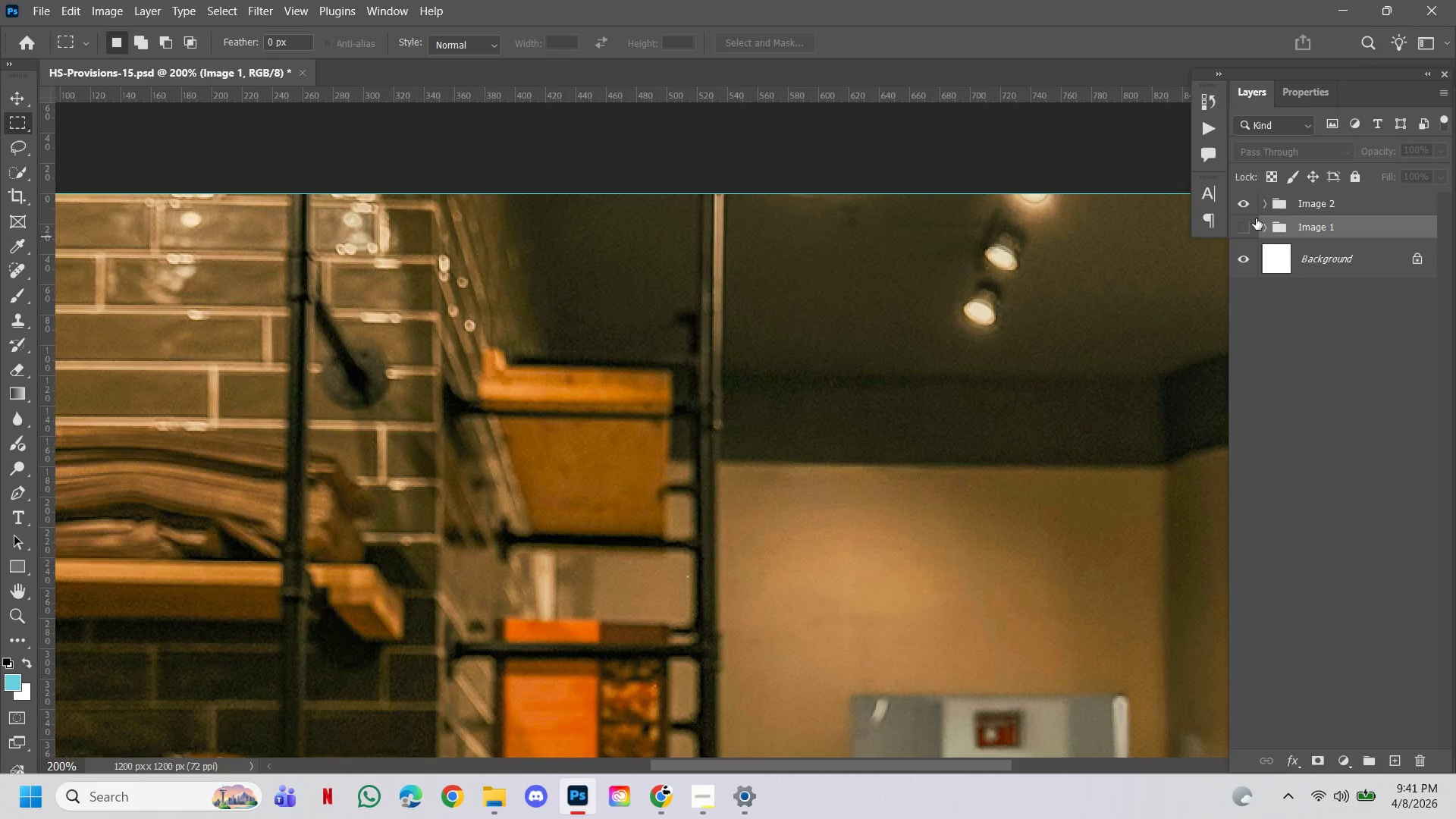 
hold_key(key=AltLeft, duration=0.47)
left_click([997, 391])
 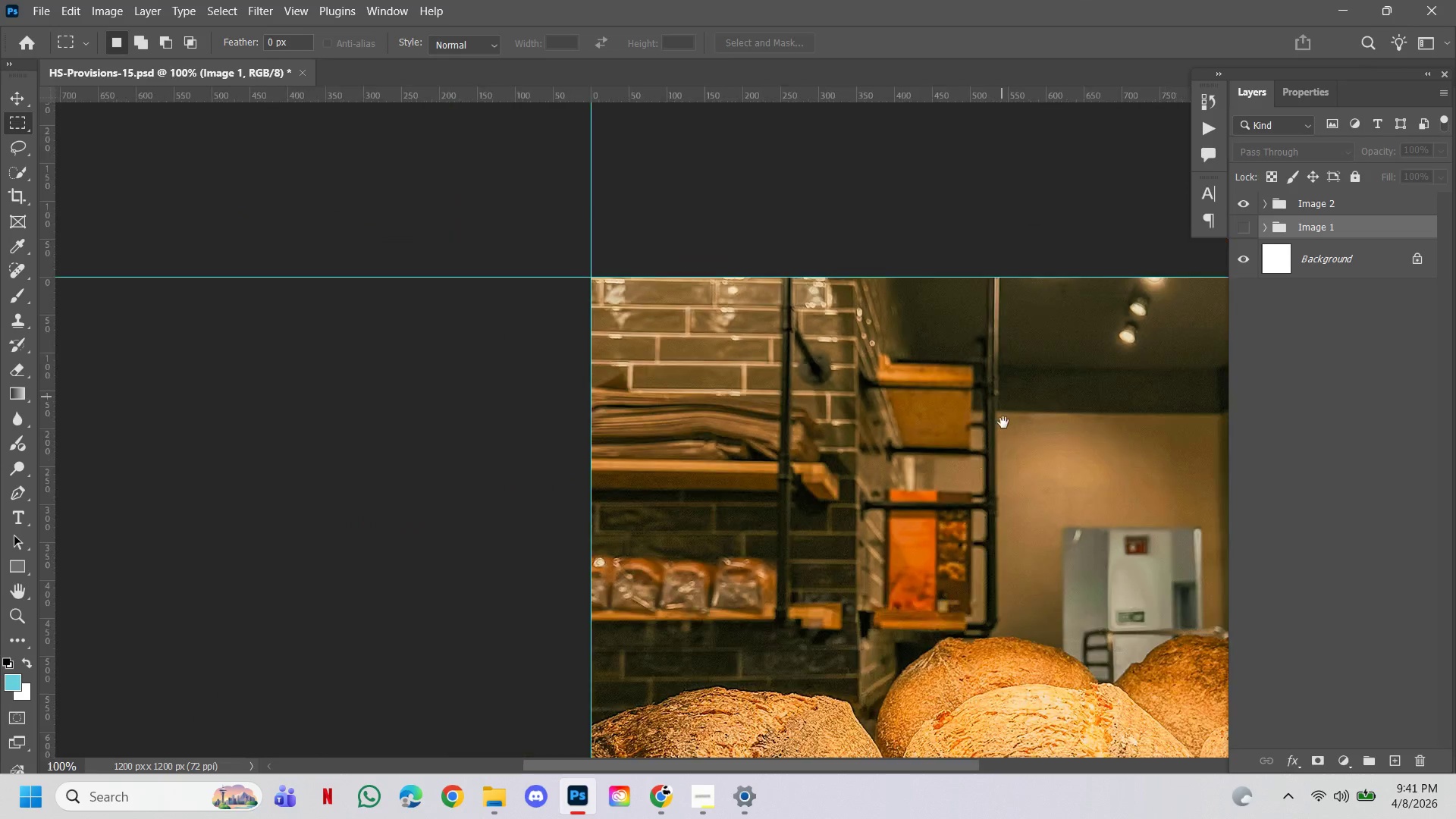 
left_click_drag(start_coordinate=[1005, 425], to_coordinate=[868, 381])
 